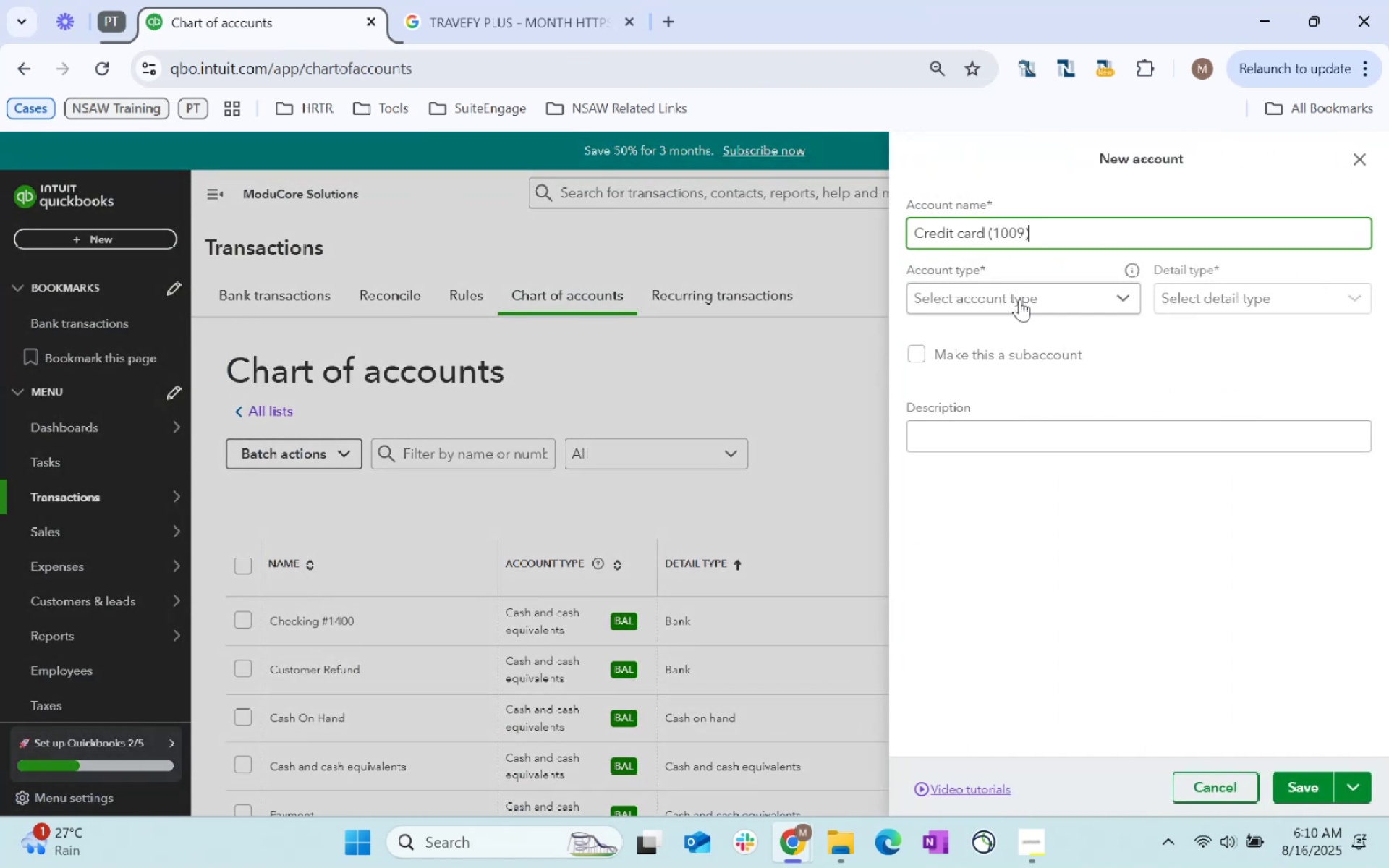 
left_click([1019, 306])
 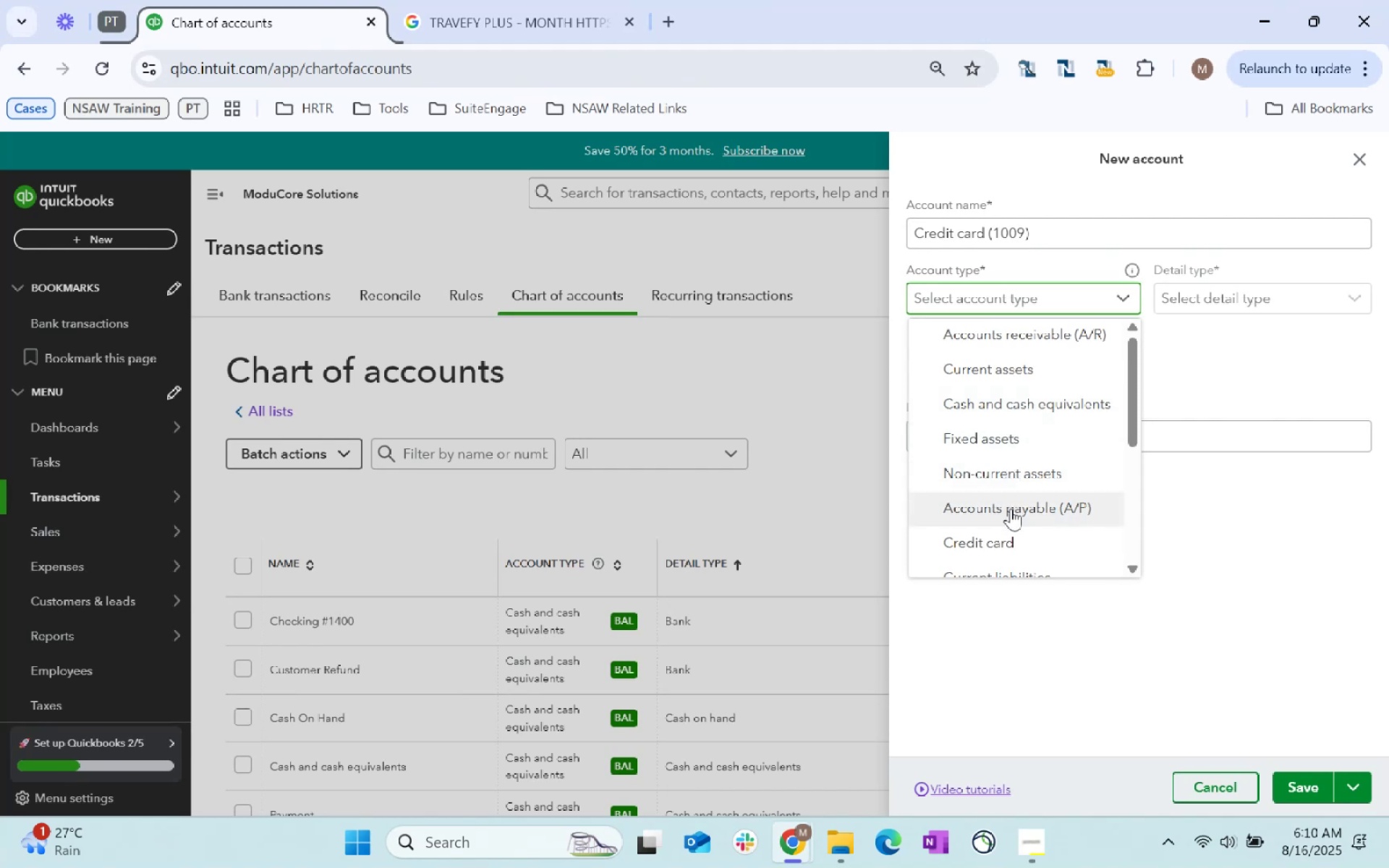 
left_click([1010, 542])
 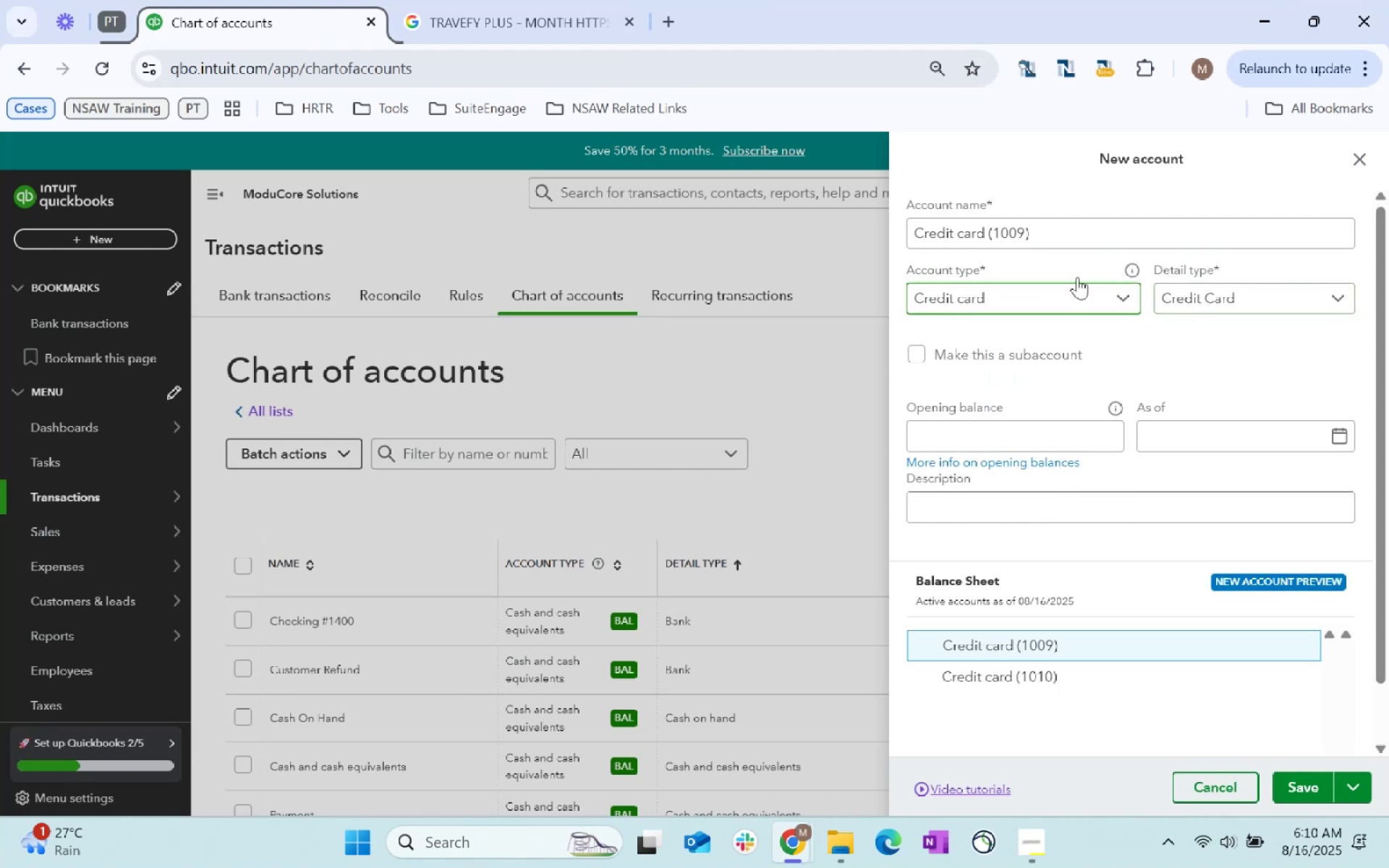 
key(Alt+AltLeft)
 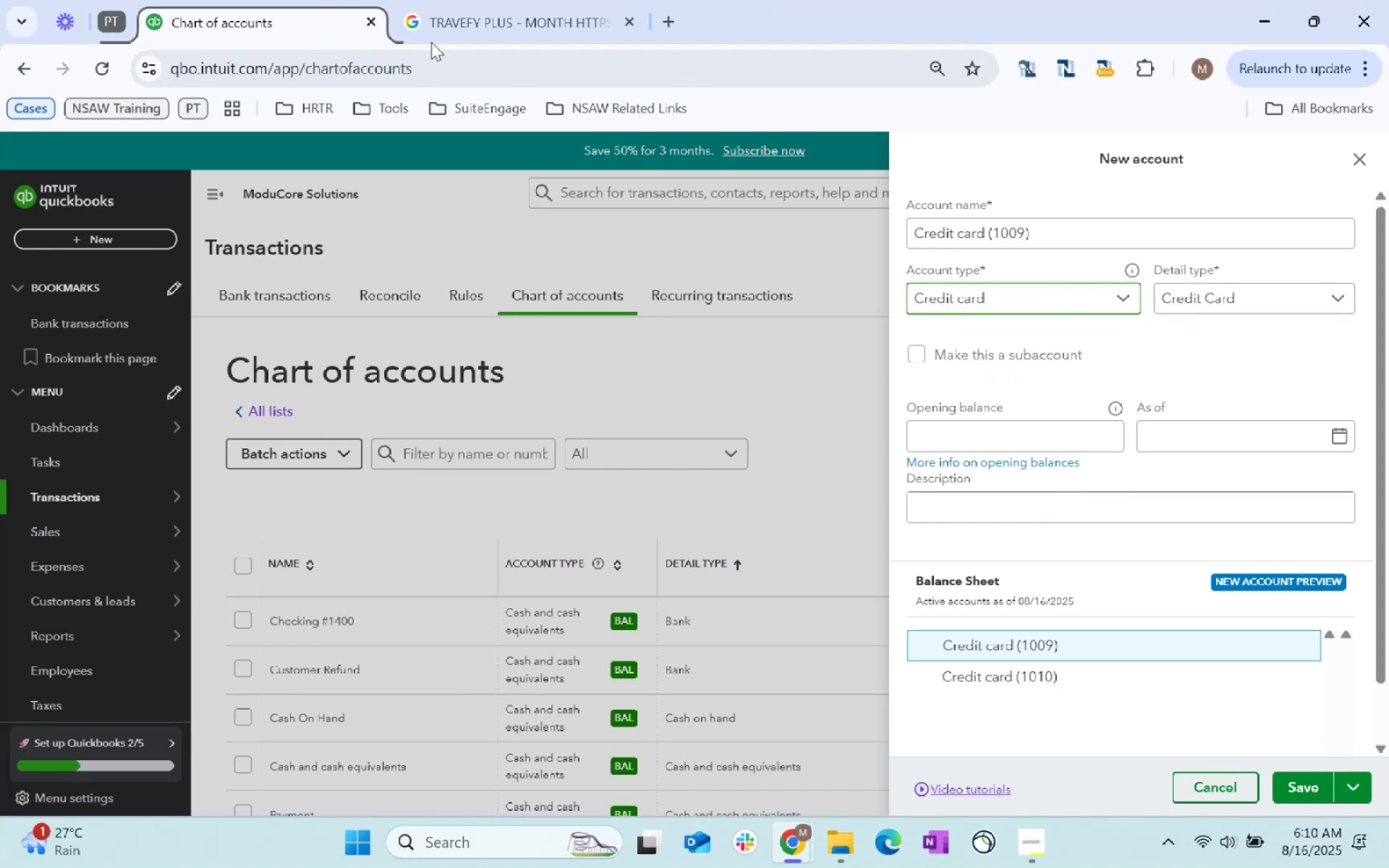 
key(Alt+Tab)
 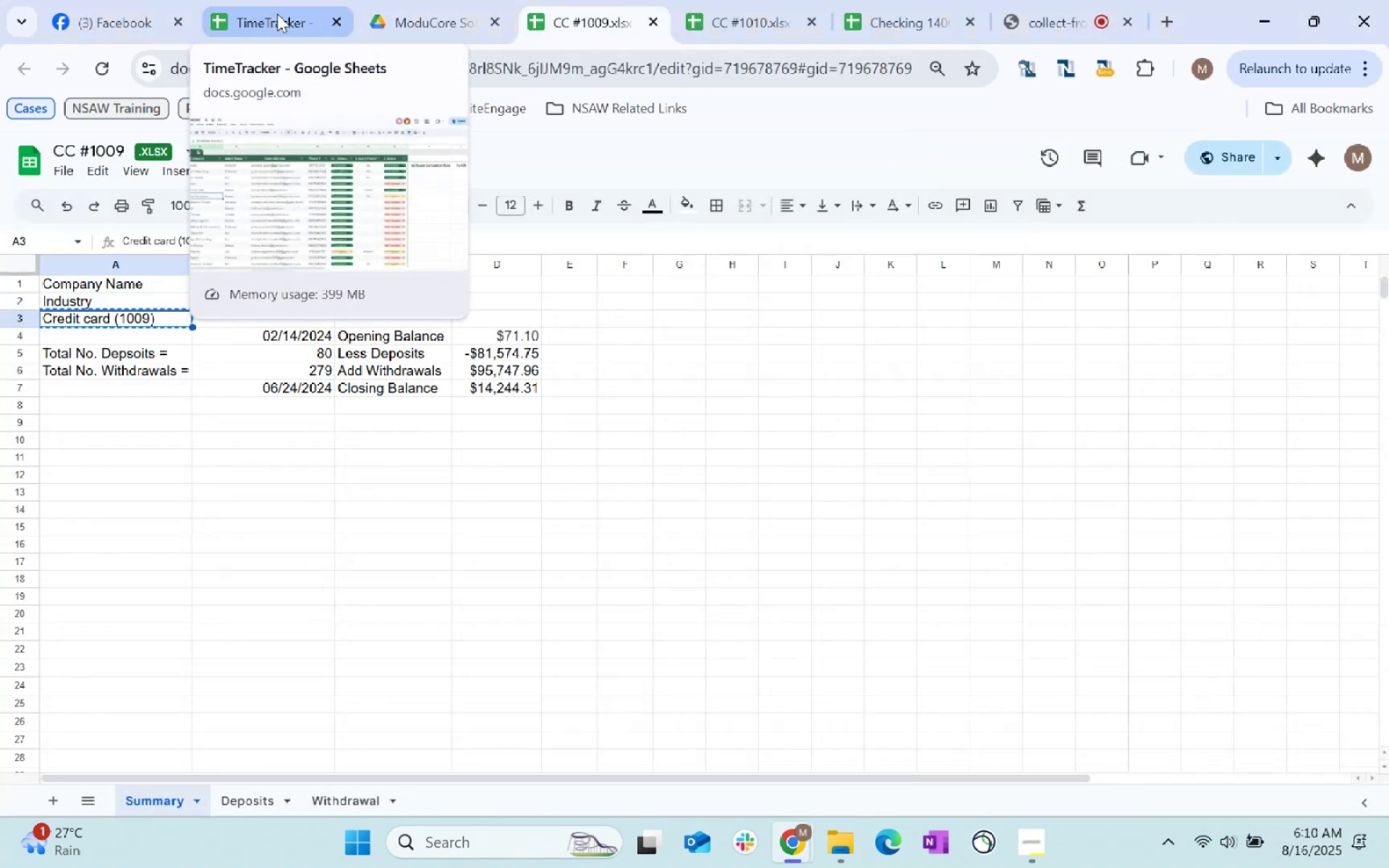 
key(Alt+AltLeft)
 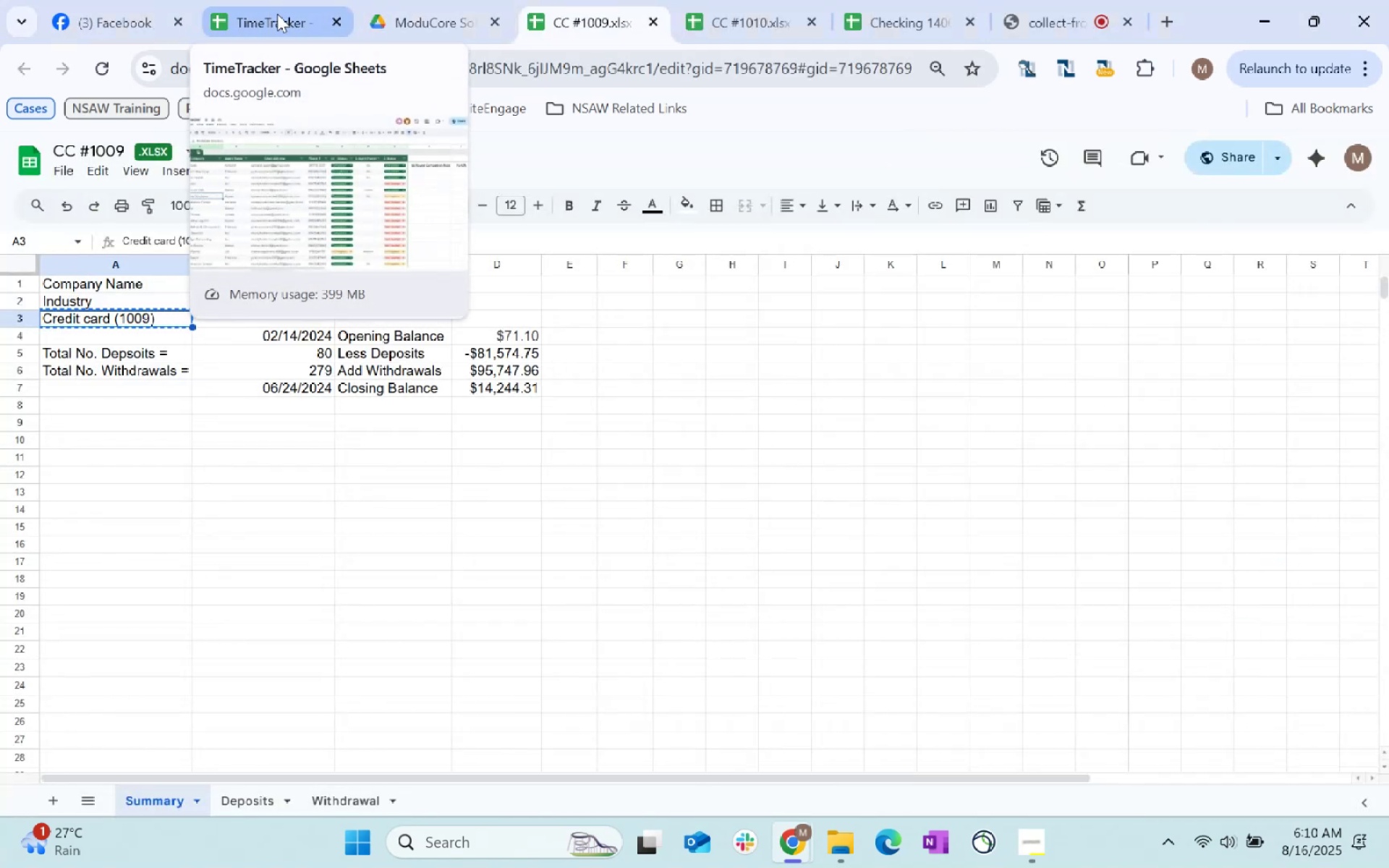 
key(Alt+Tab)
 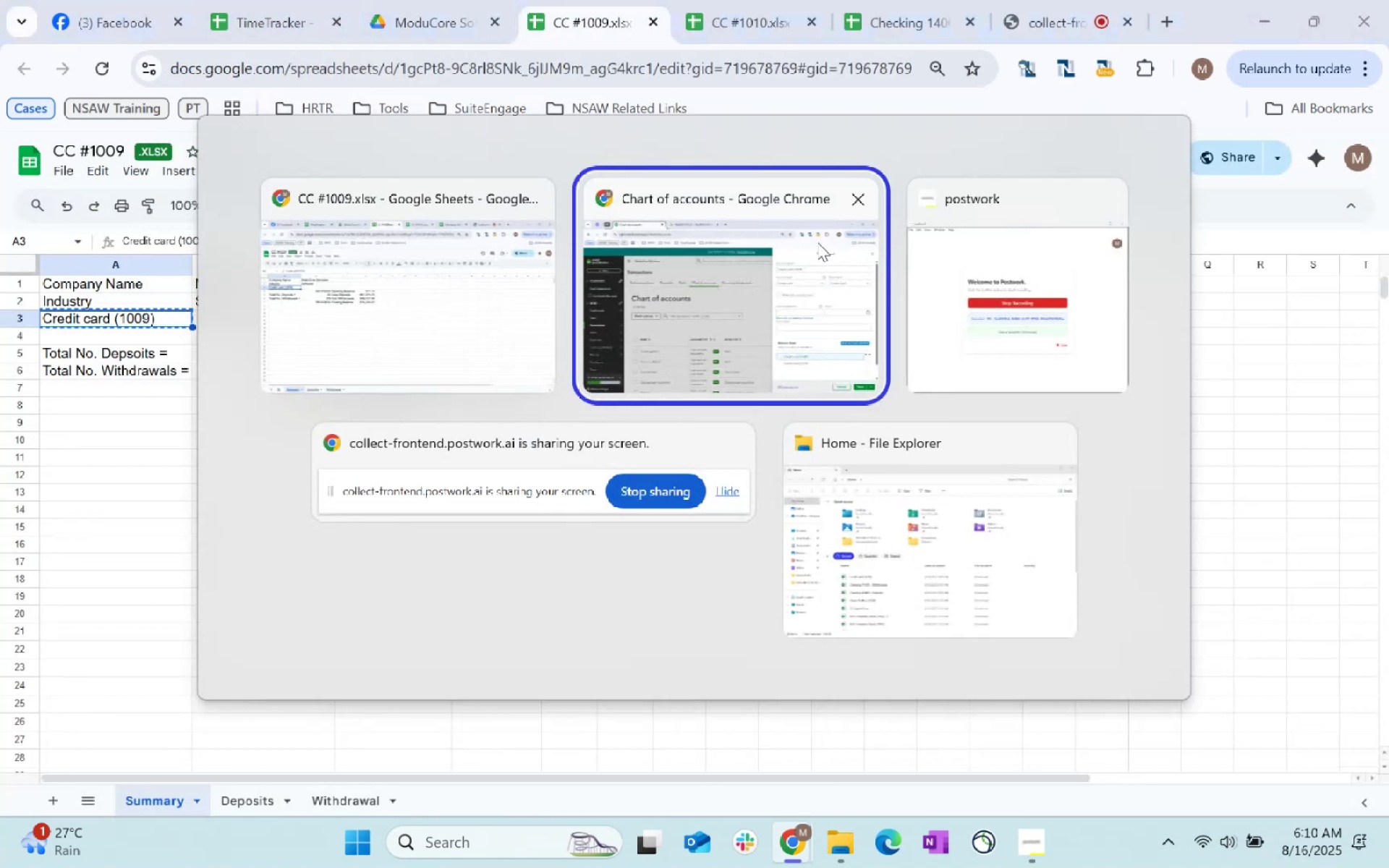 
left_click([731, 294])
 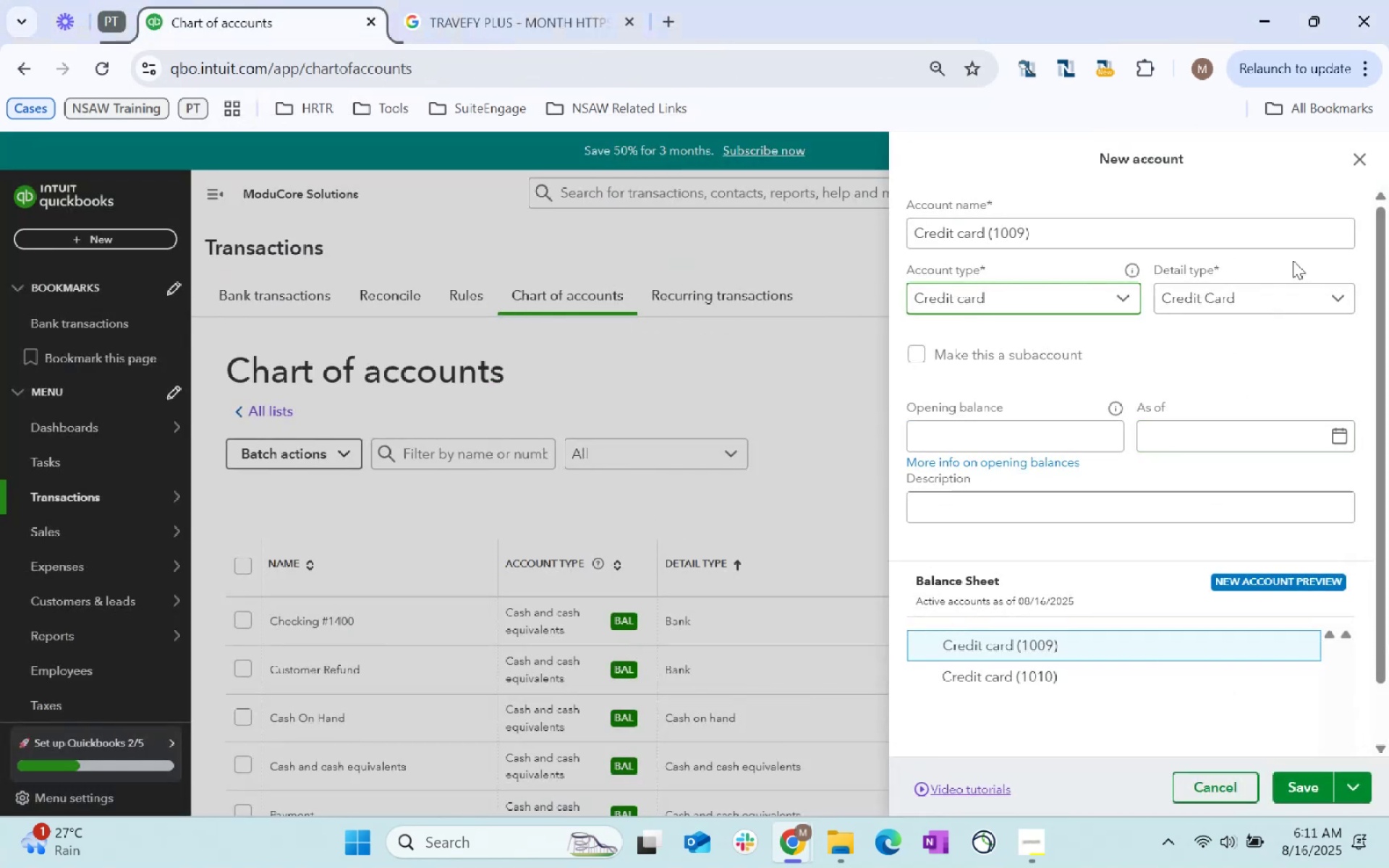 
left_click([1359, 163])
 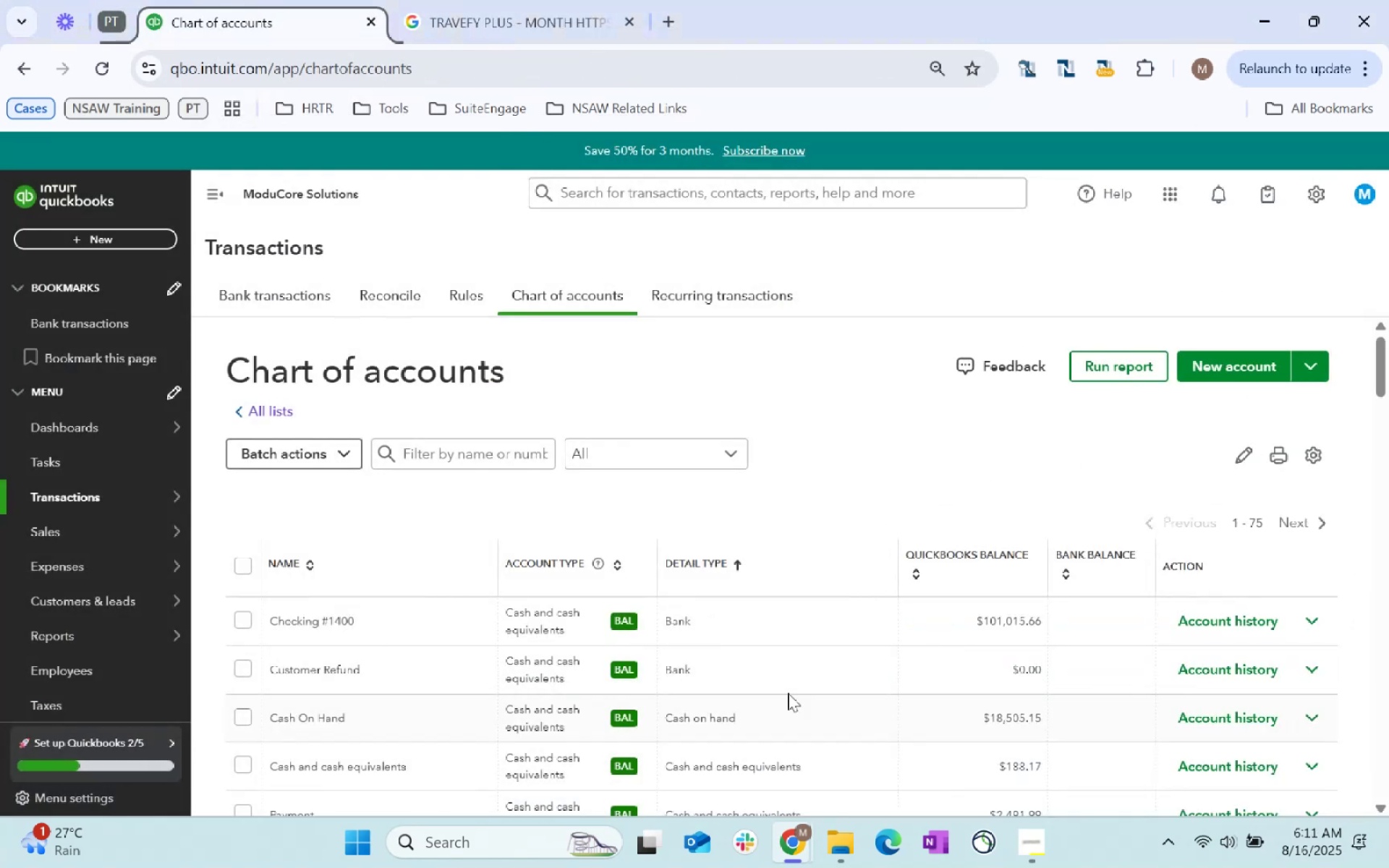 
scroll: coordinate [610, 510], scroll_direction: down, amount: 9.0
 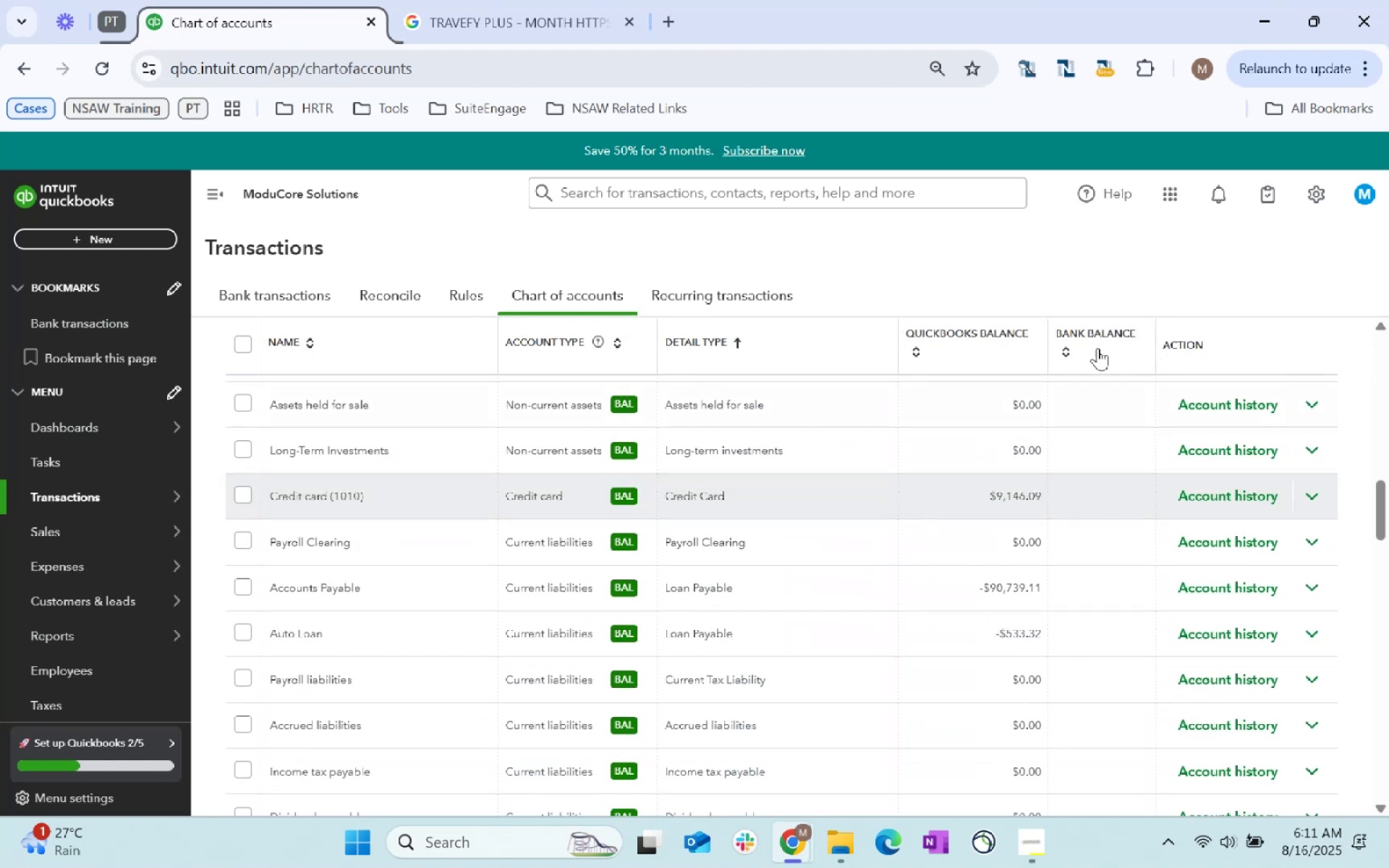 
scroll: coordinate [1249, 383], scroll_direction: up, amount: 21.0
 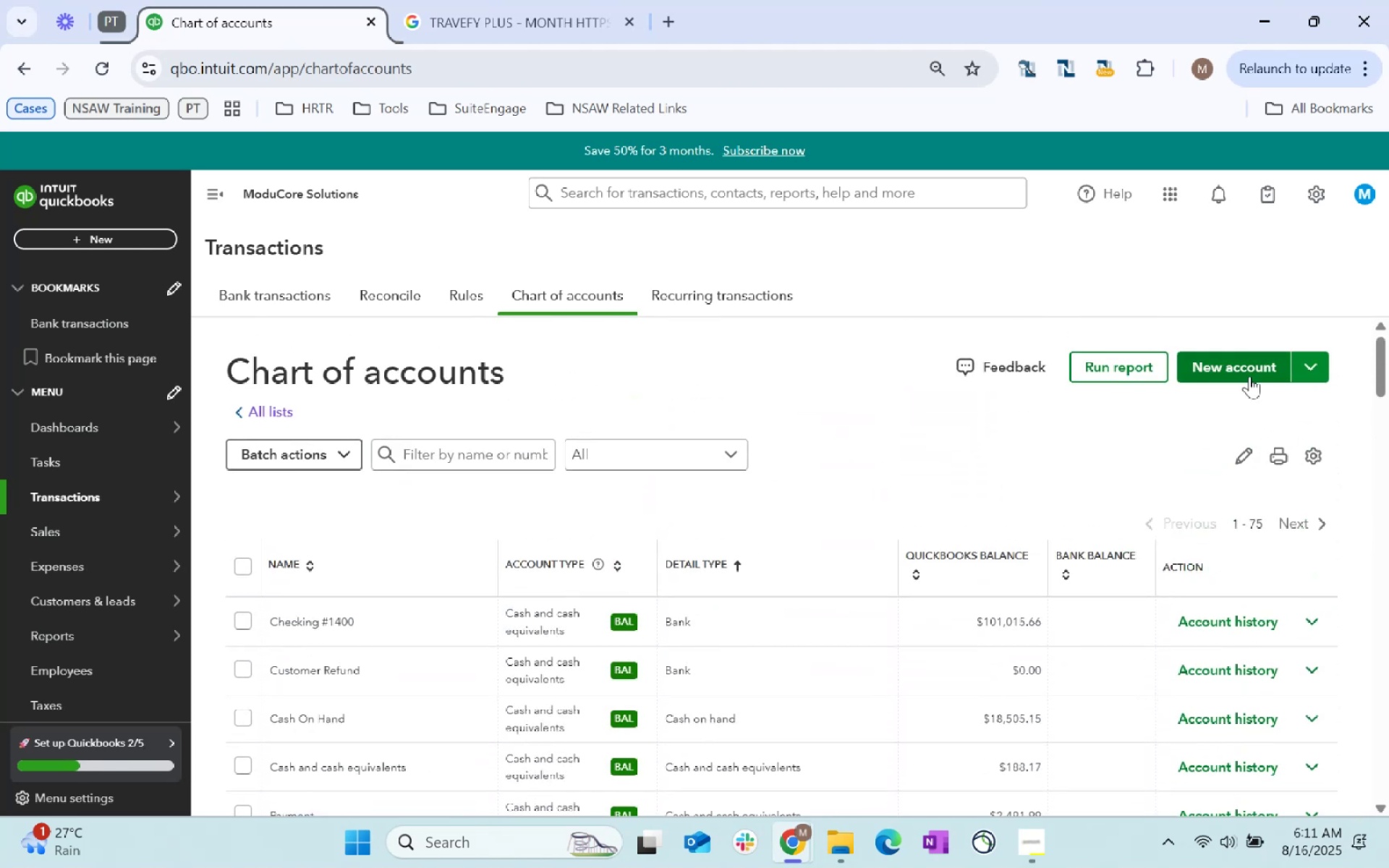 
left_click([1250, 373])
 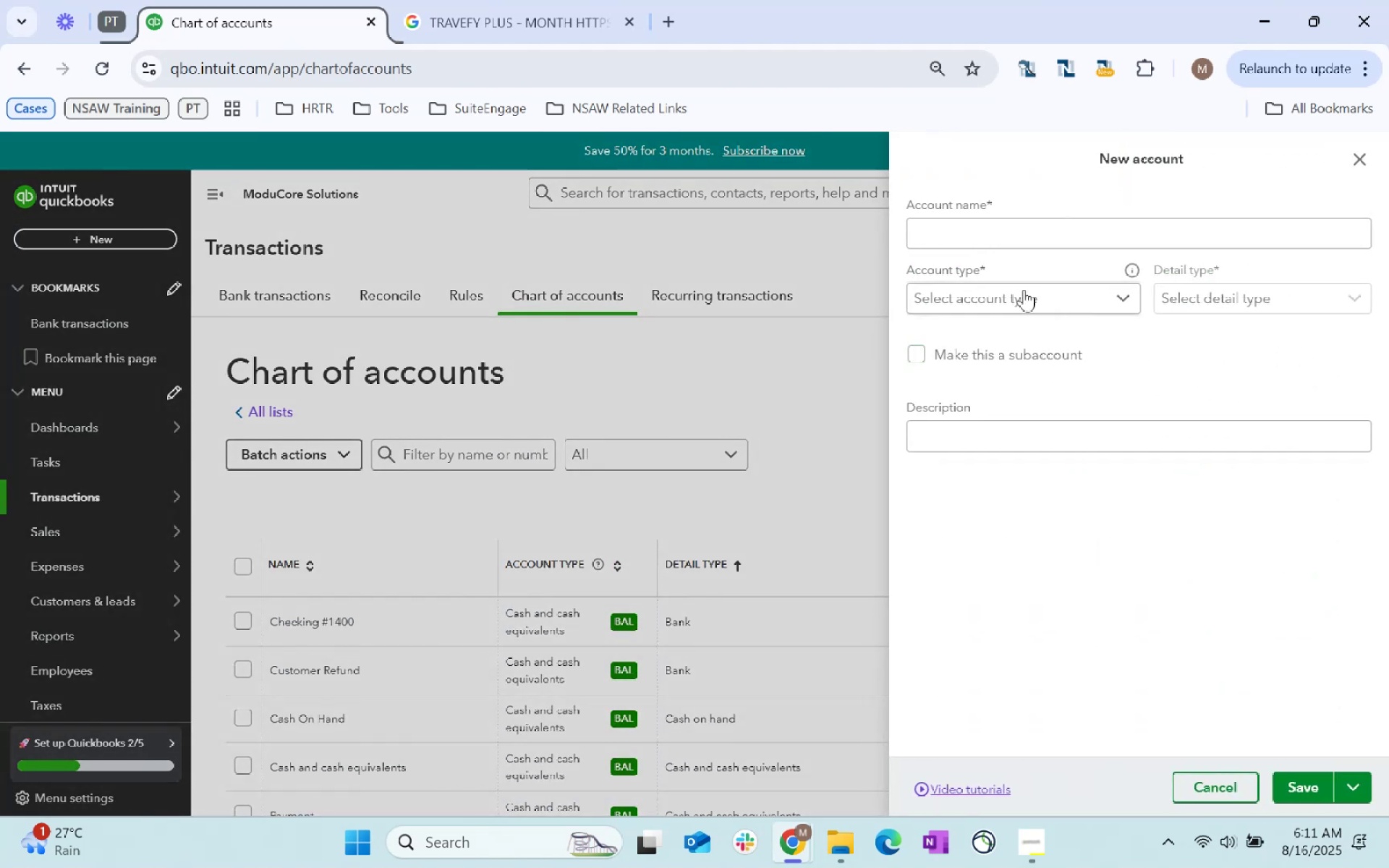 
left_click([1005, 220])
 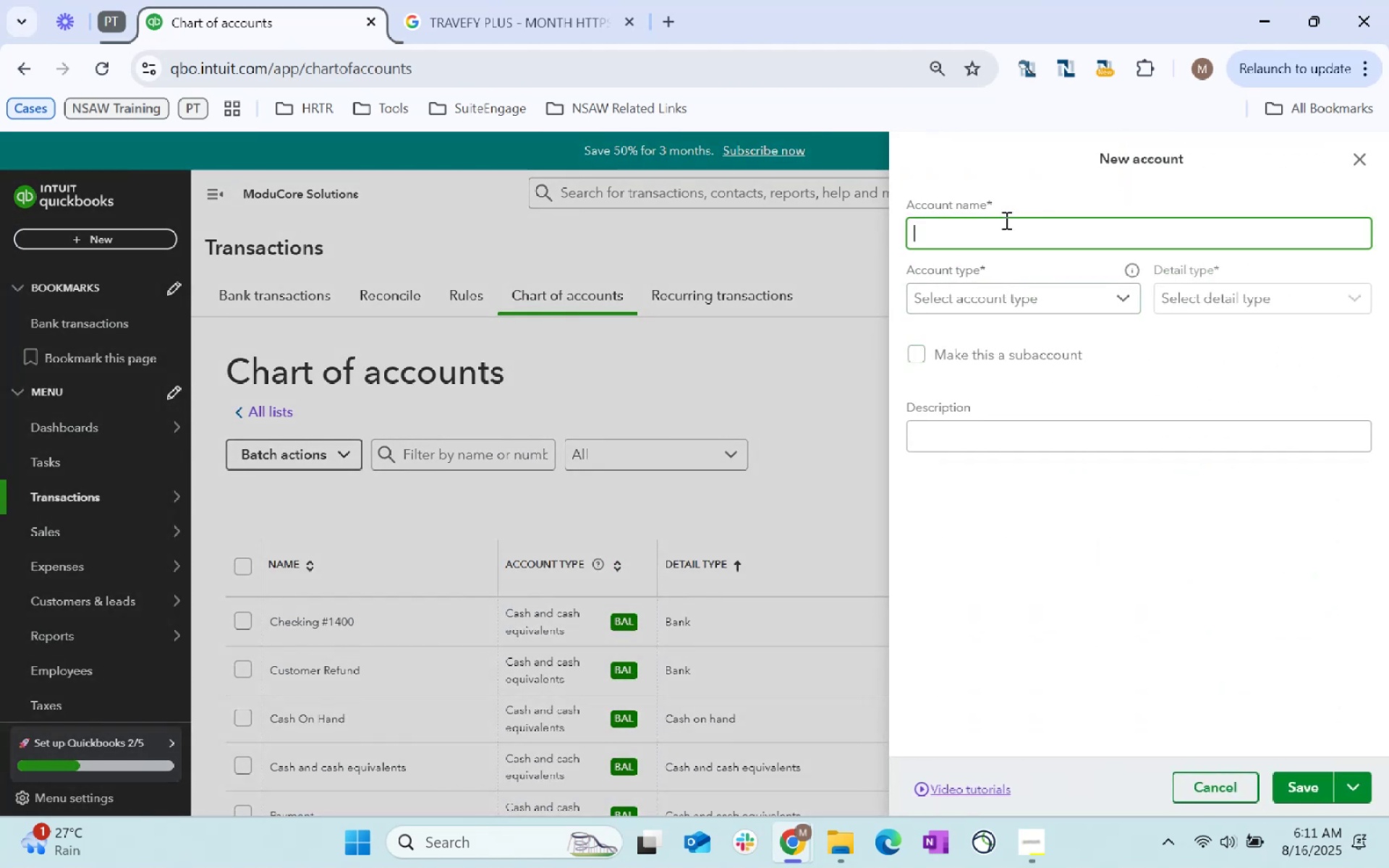 
key(Control+ControlLeft)
 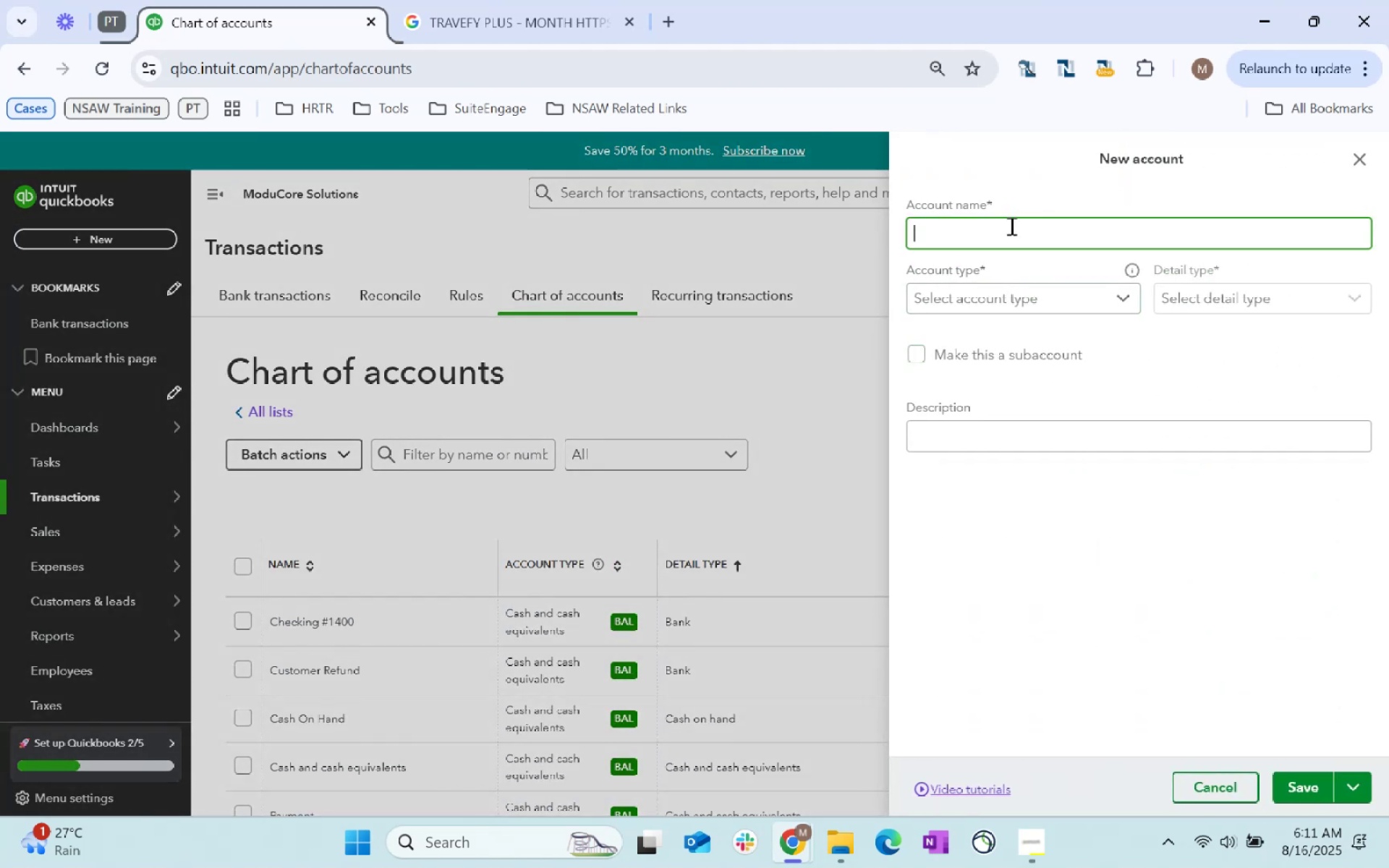 
key(Control+V)
 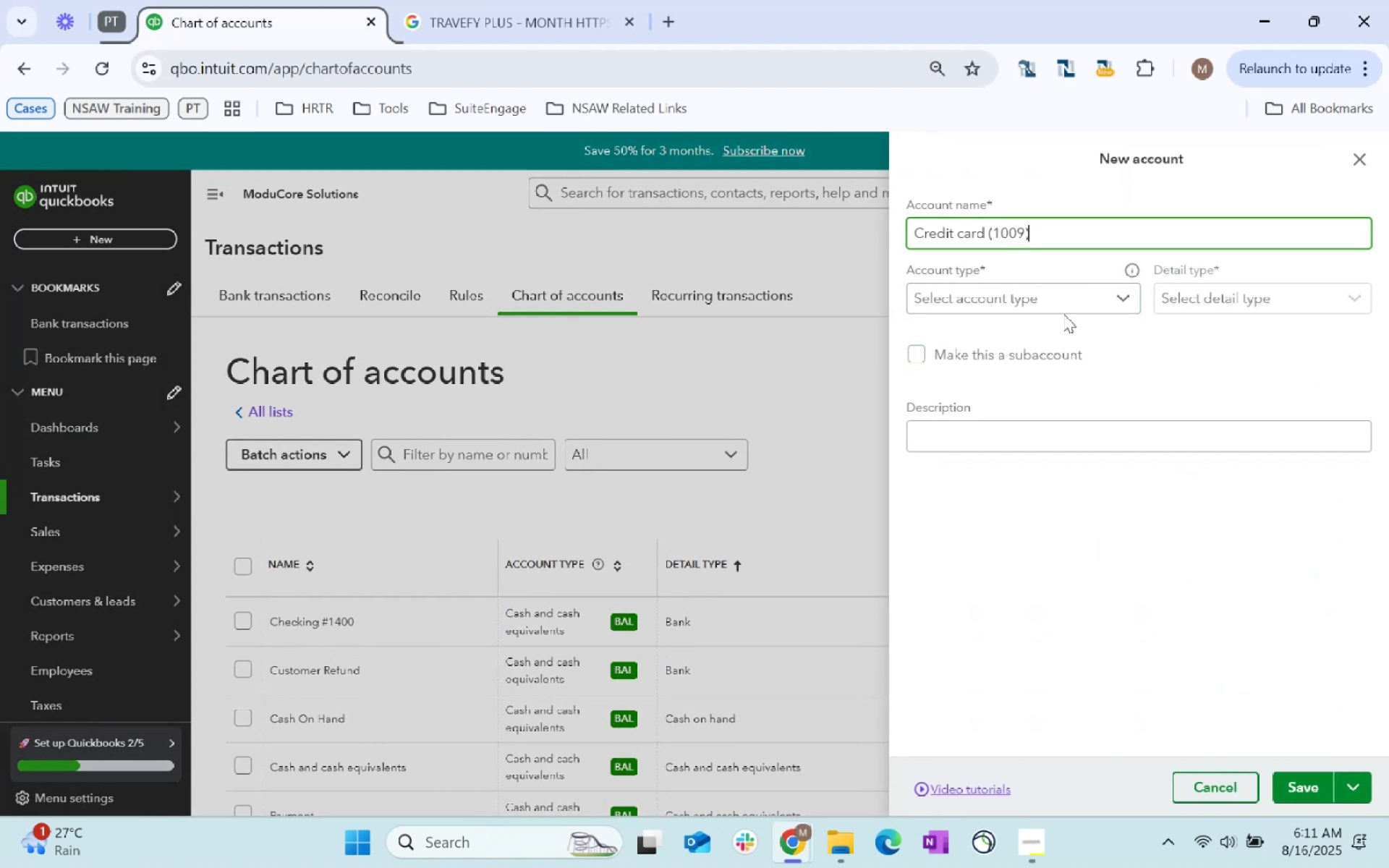 
left_click([1063, 305])
 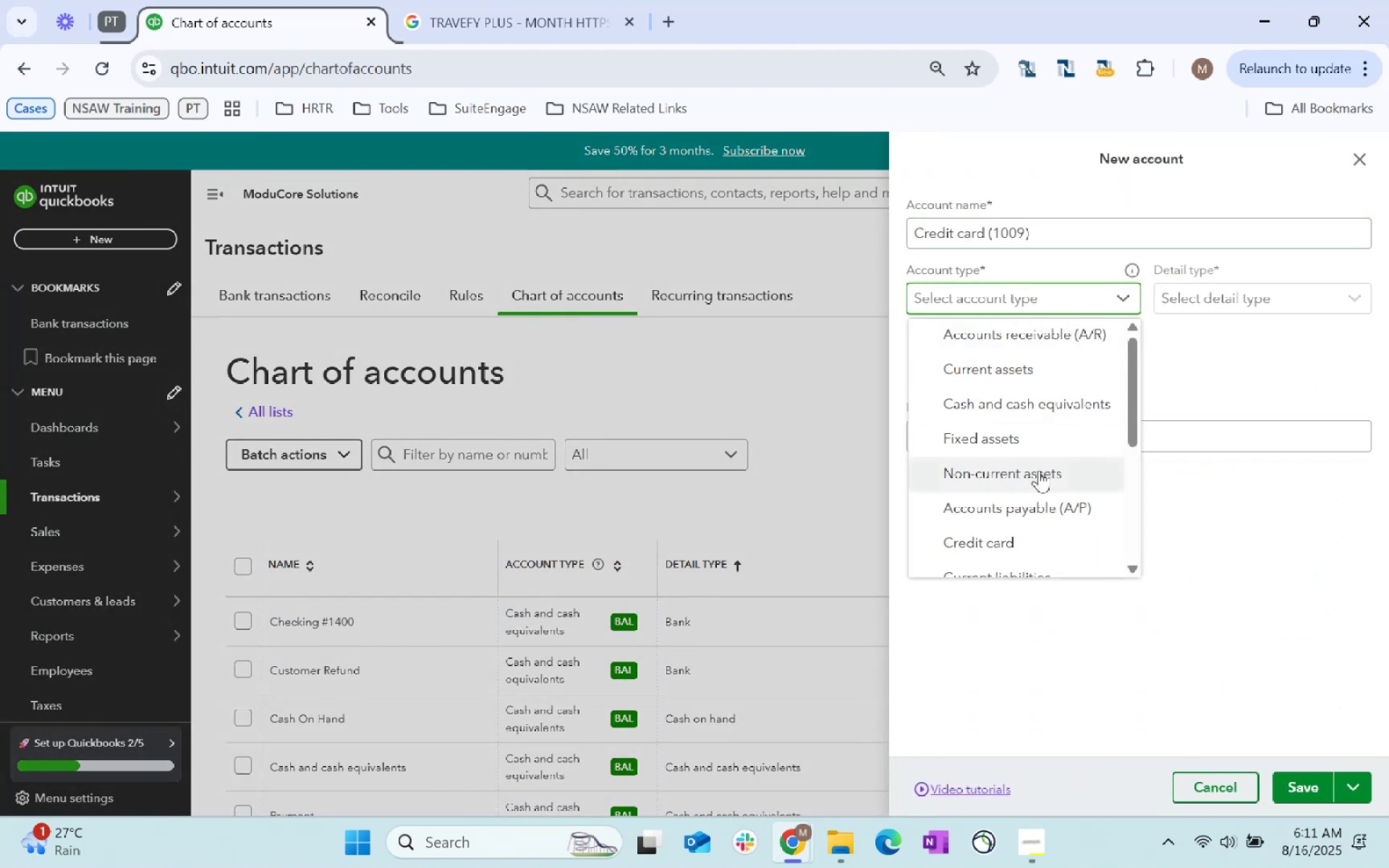 
left_click([1035, 541])
 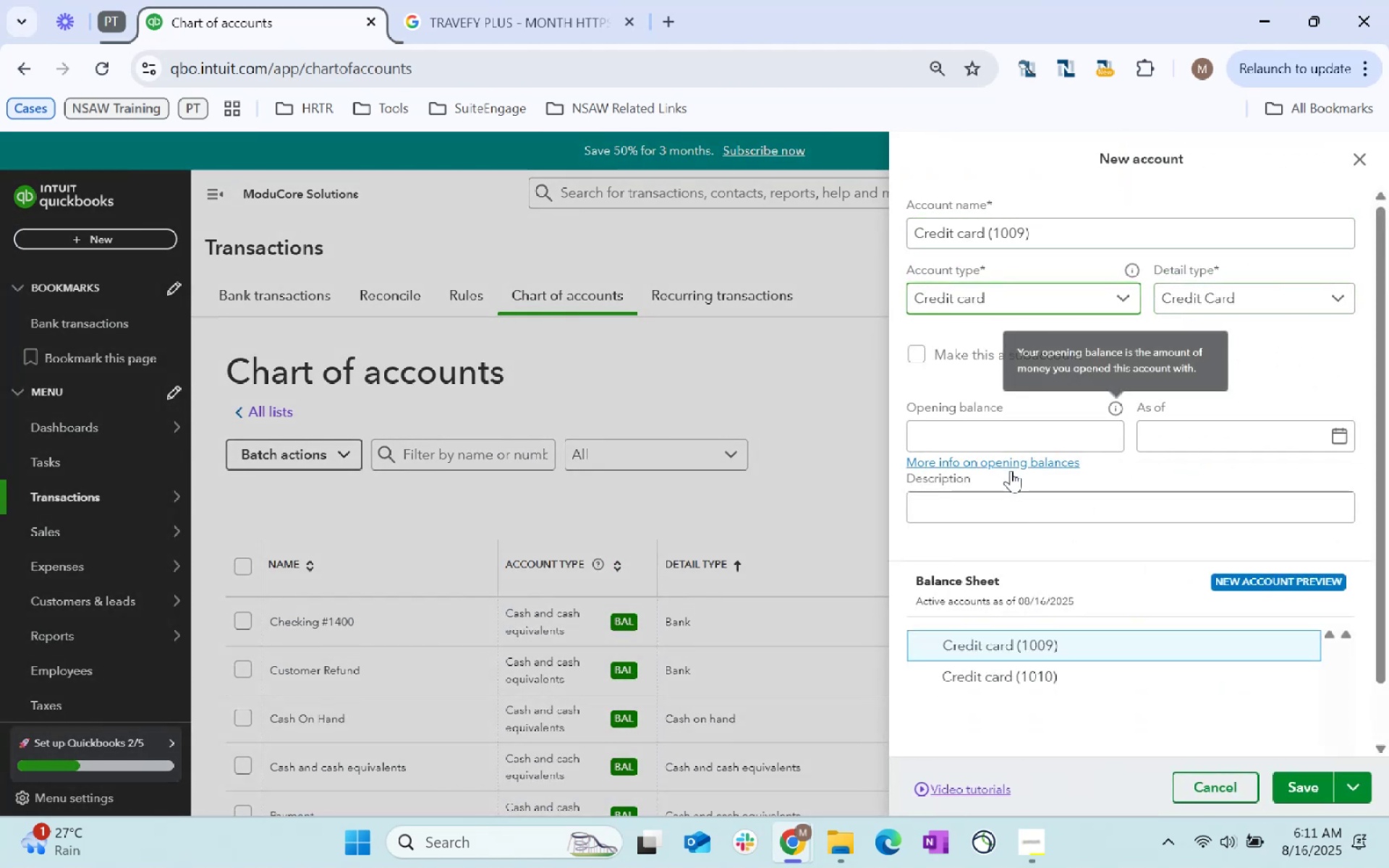 
key(Alt+AltLeft)
 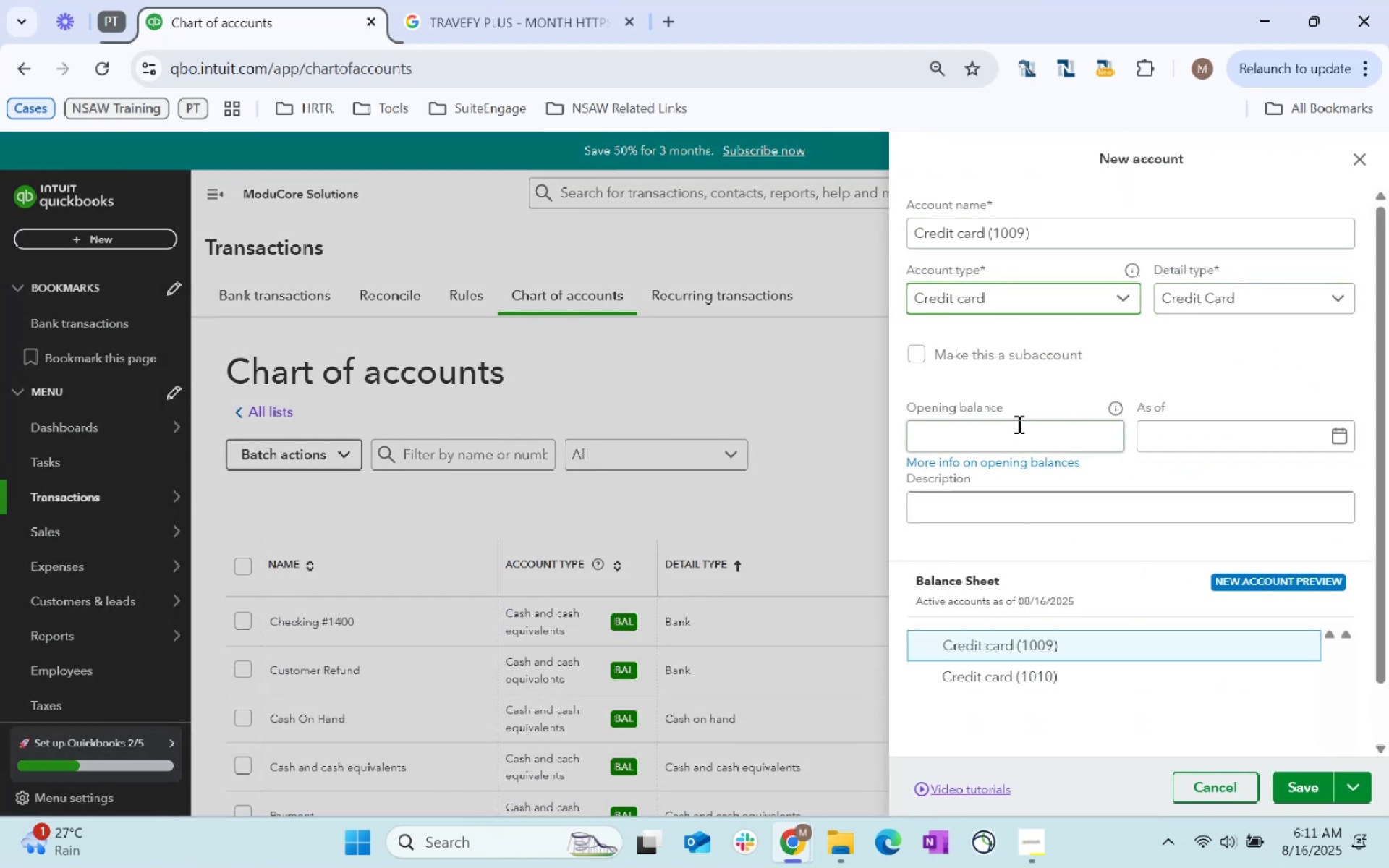 
key(Alt+Tab)
 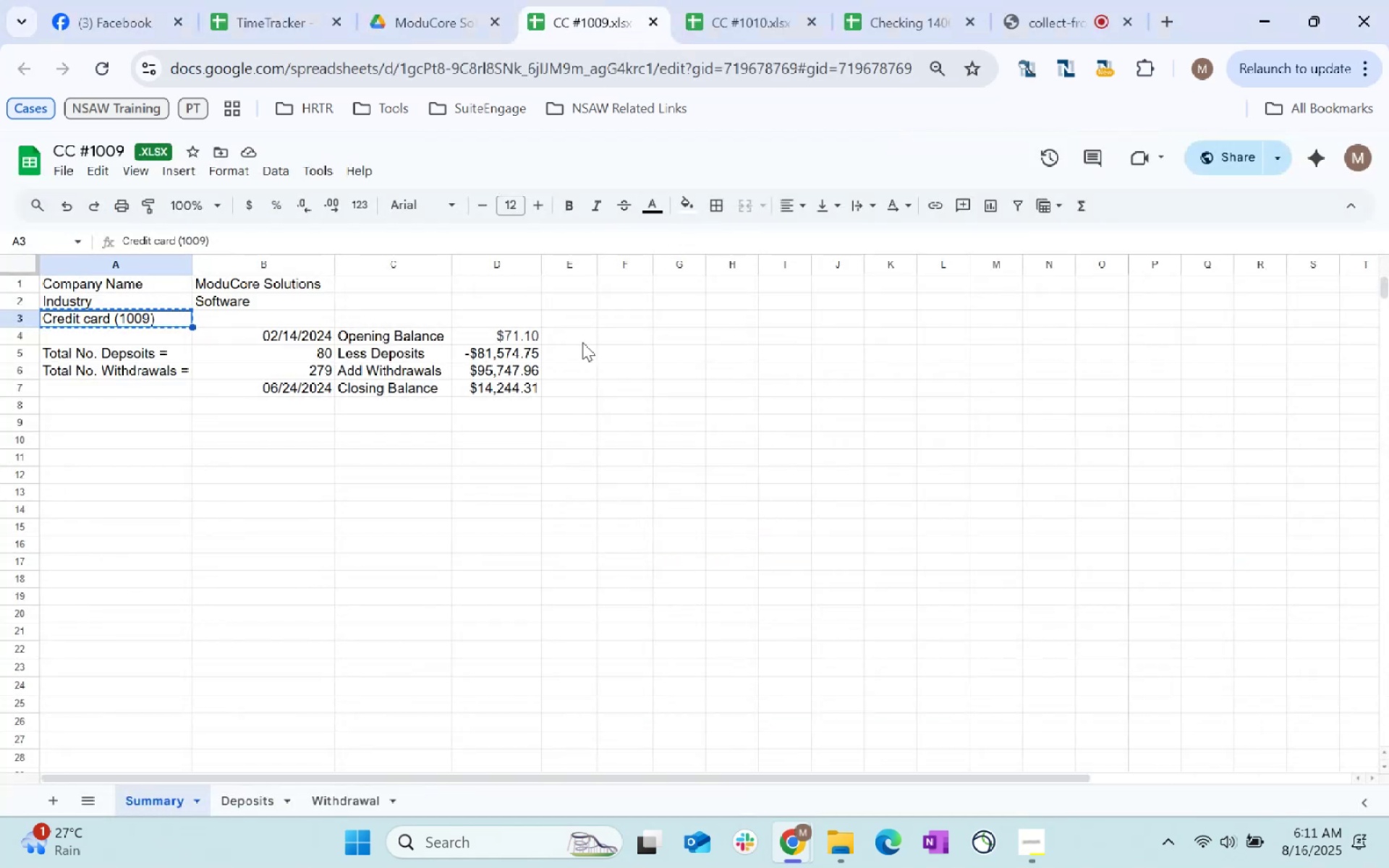 
left_click([516, 339])
 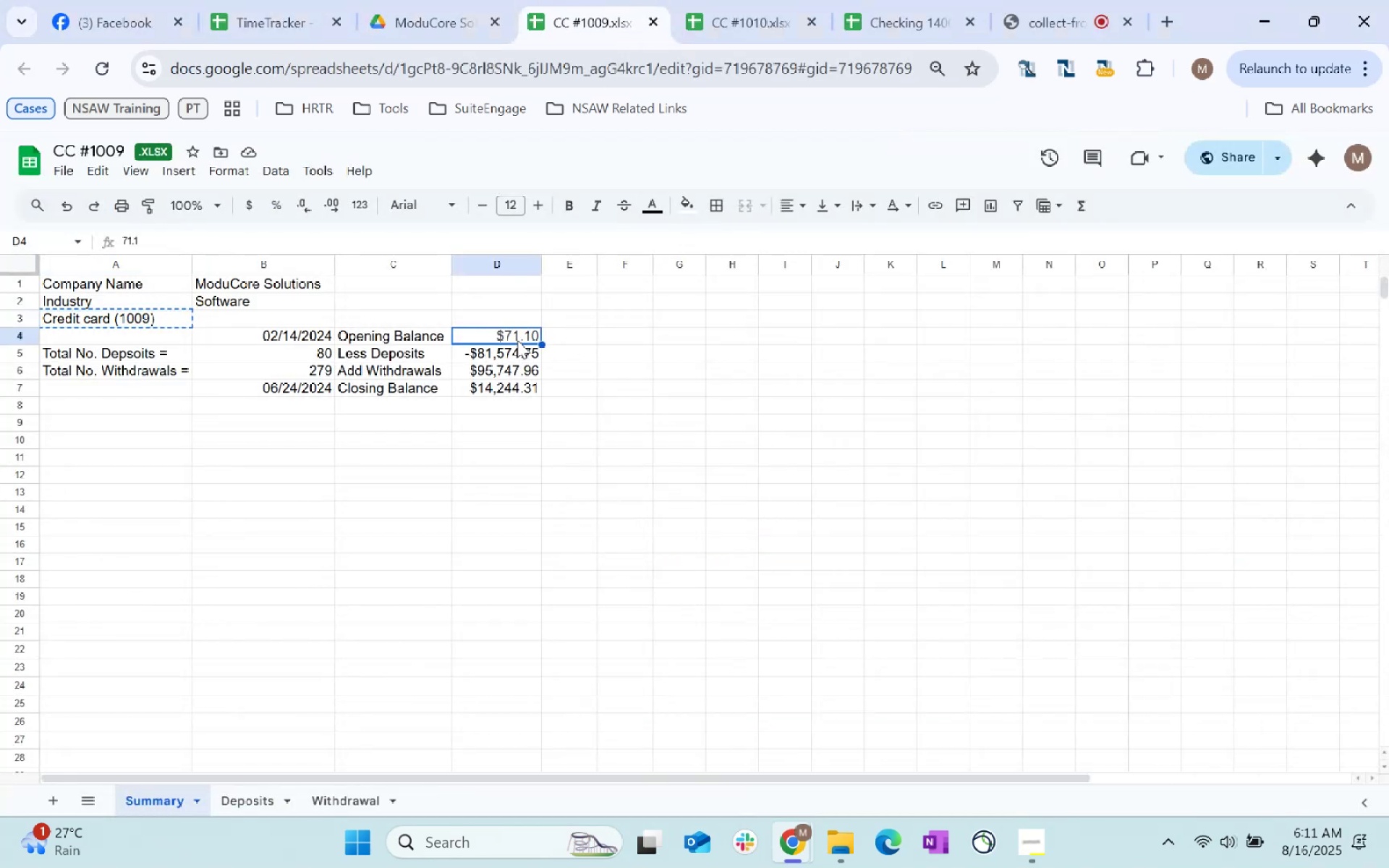 
key(Control+C)
 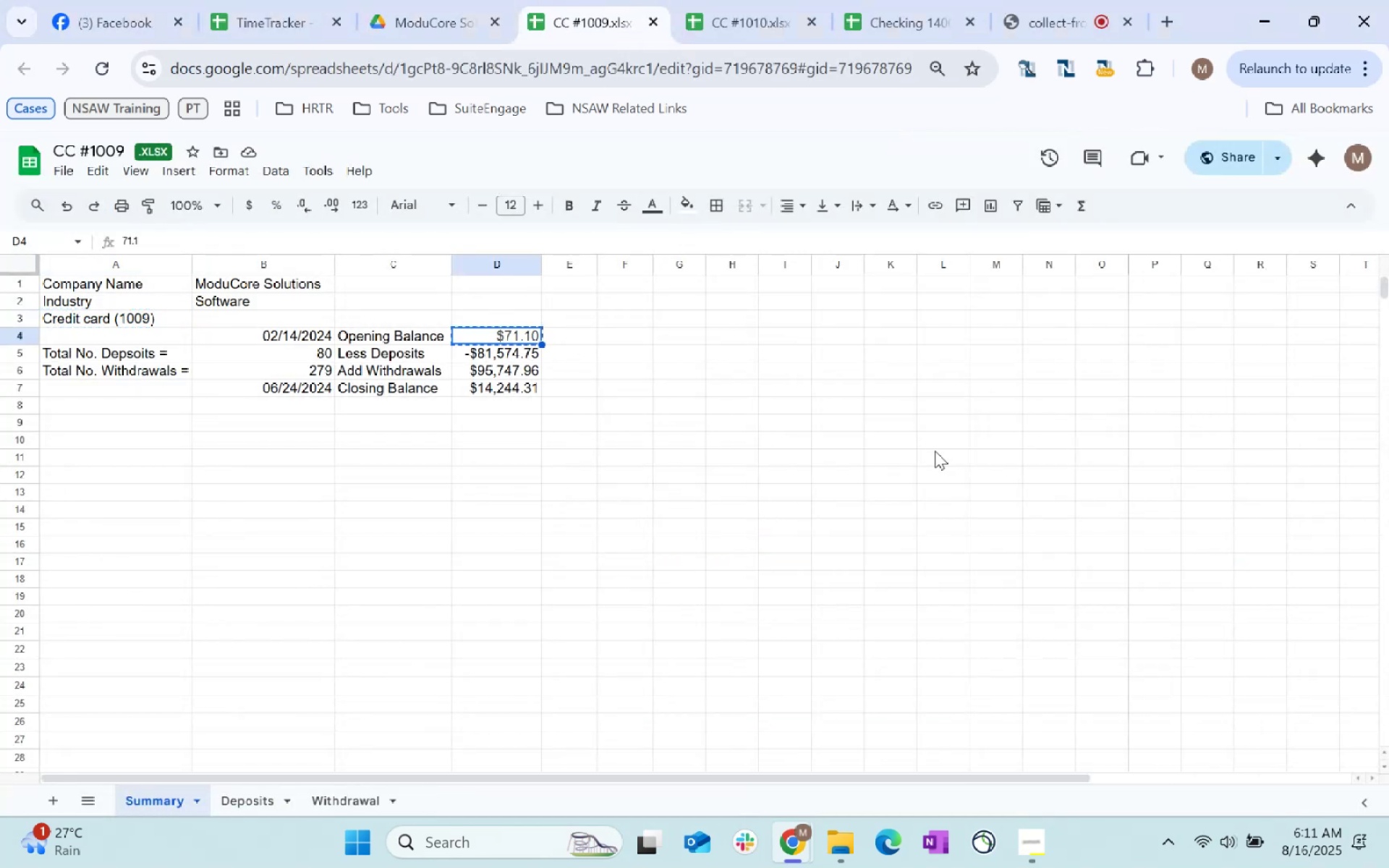 
key(Control+C)
 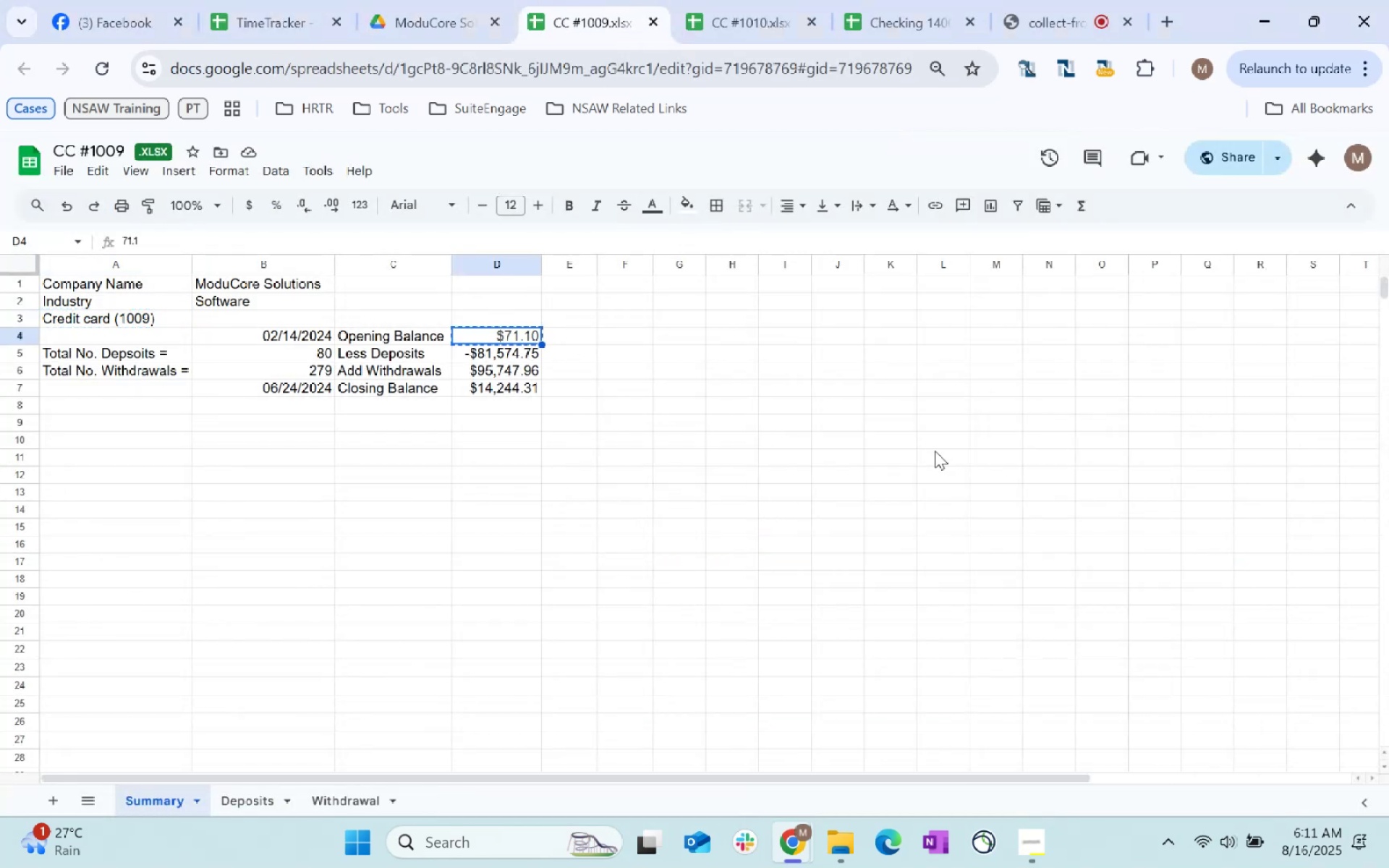 
key(Alt+AltLeft)
 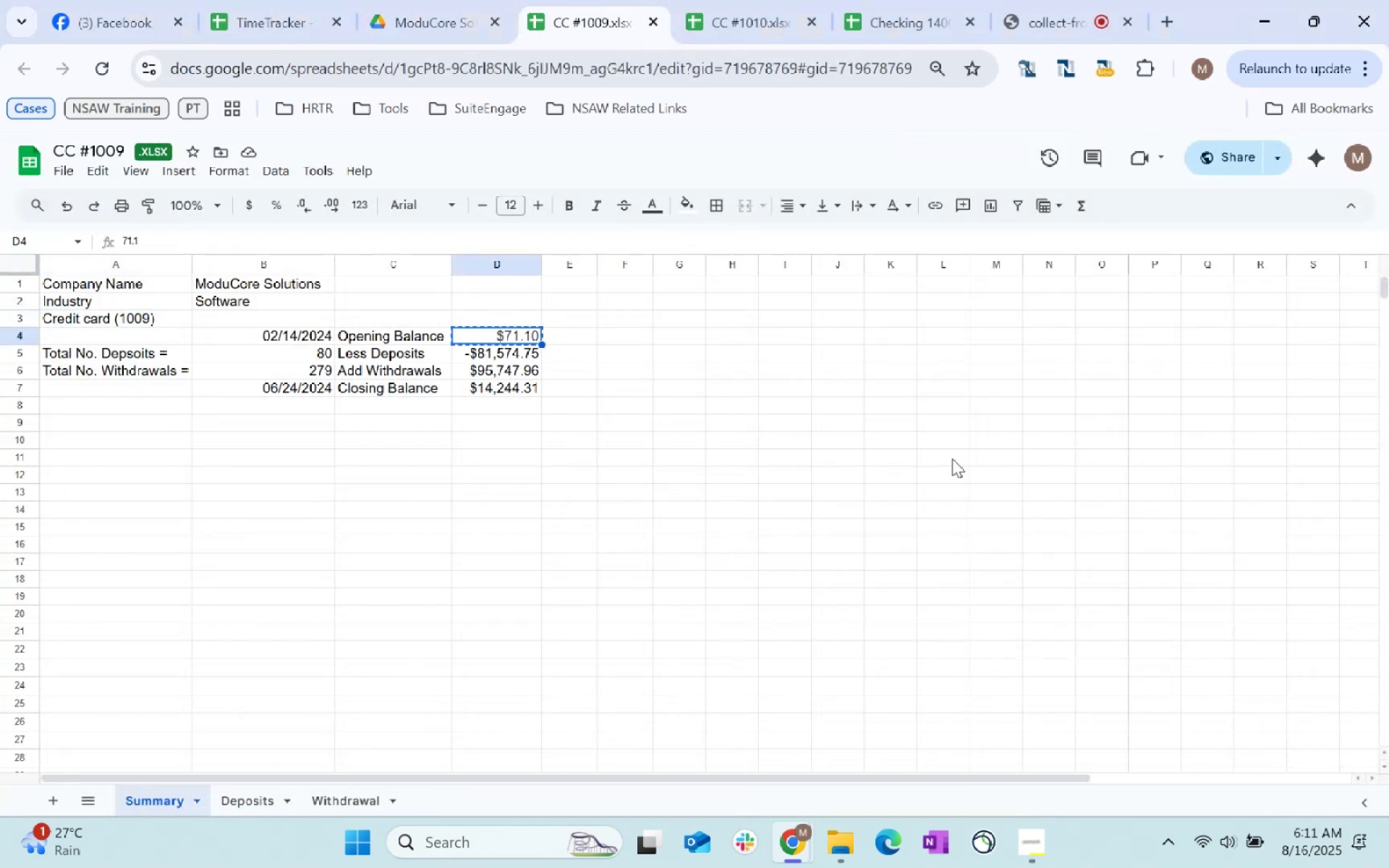 
key(Alt+Tab)
 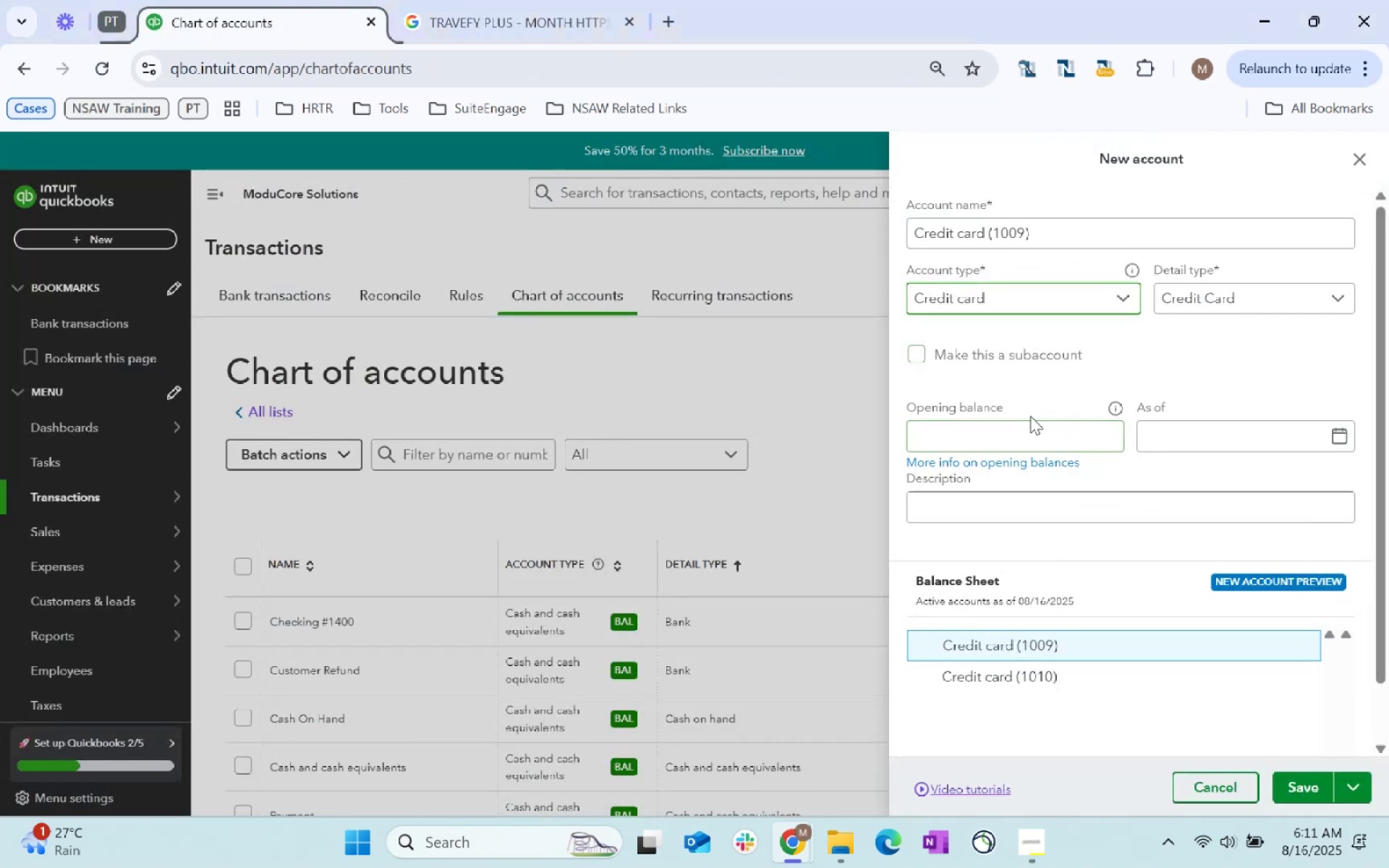 
key(Control+ControlLeft)
 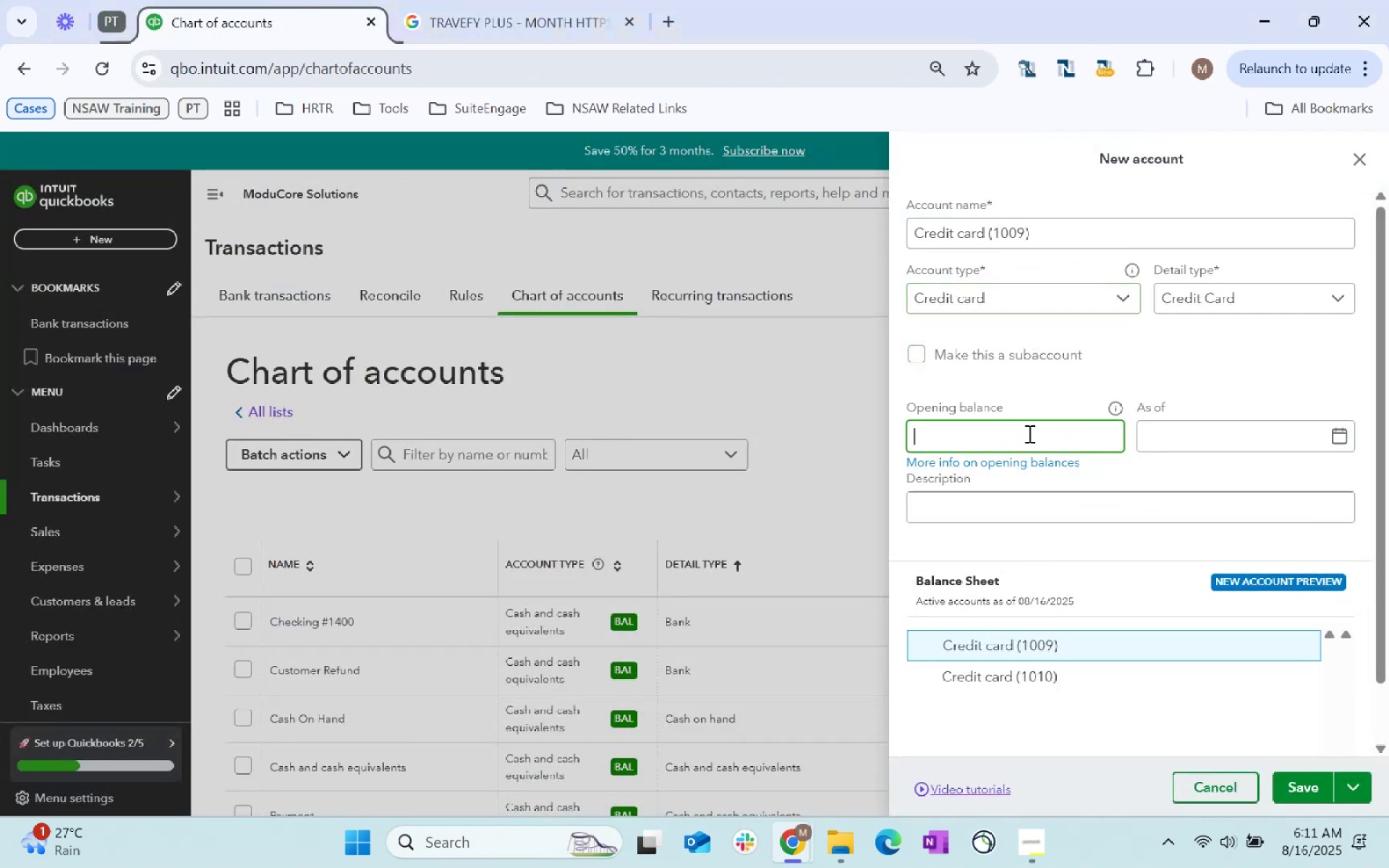 
key(Control+V)
 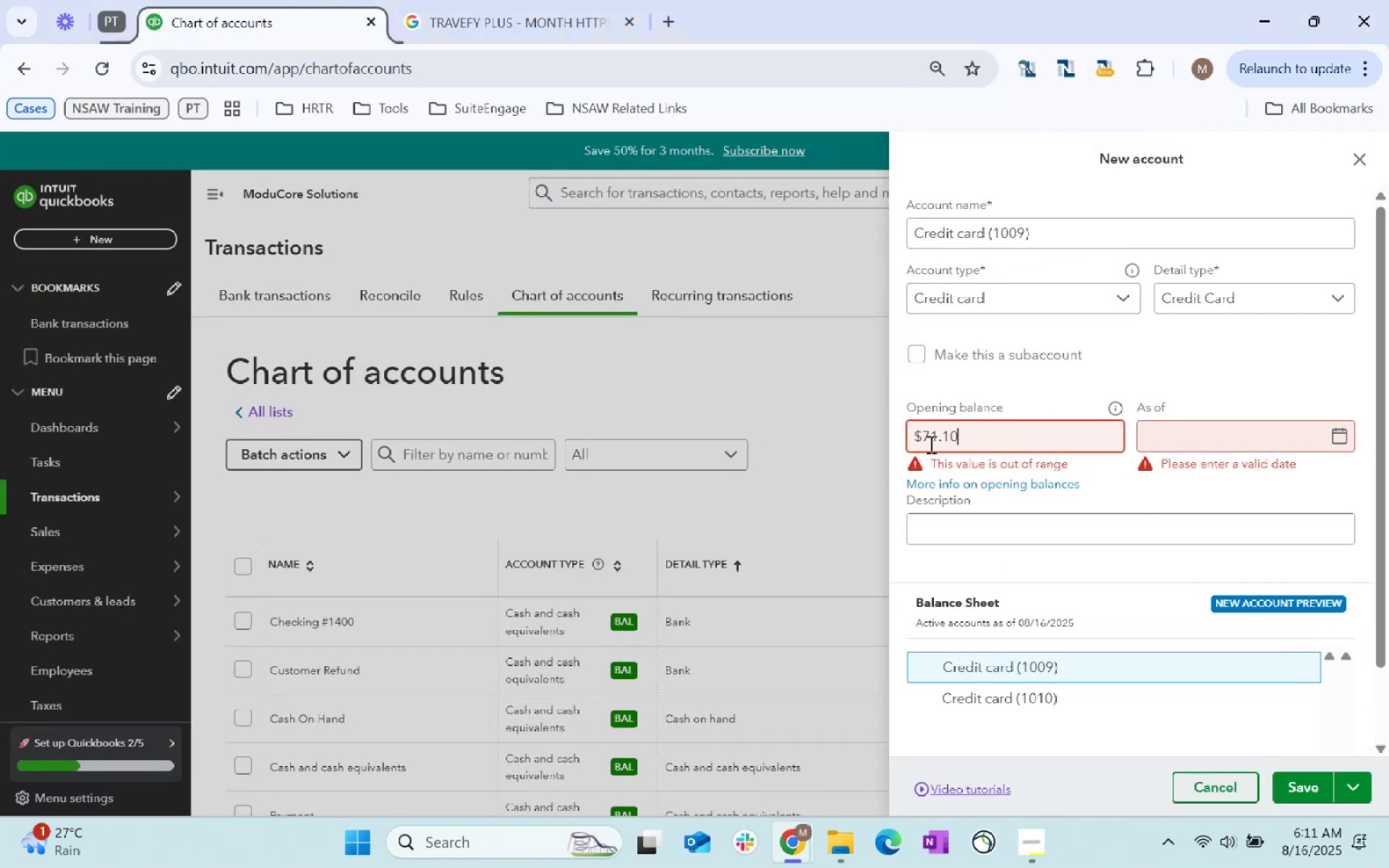 
left_click([918, 442])
 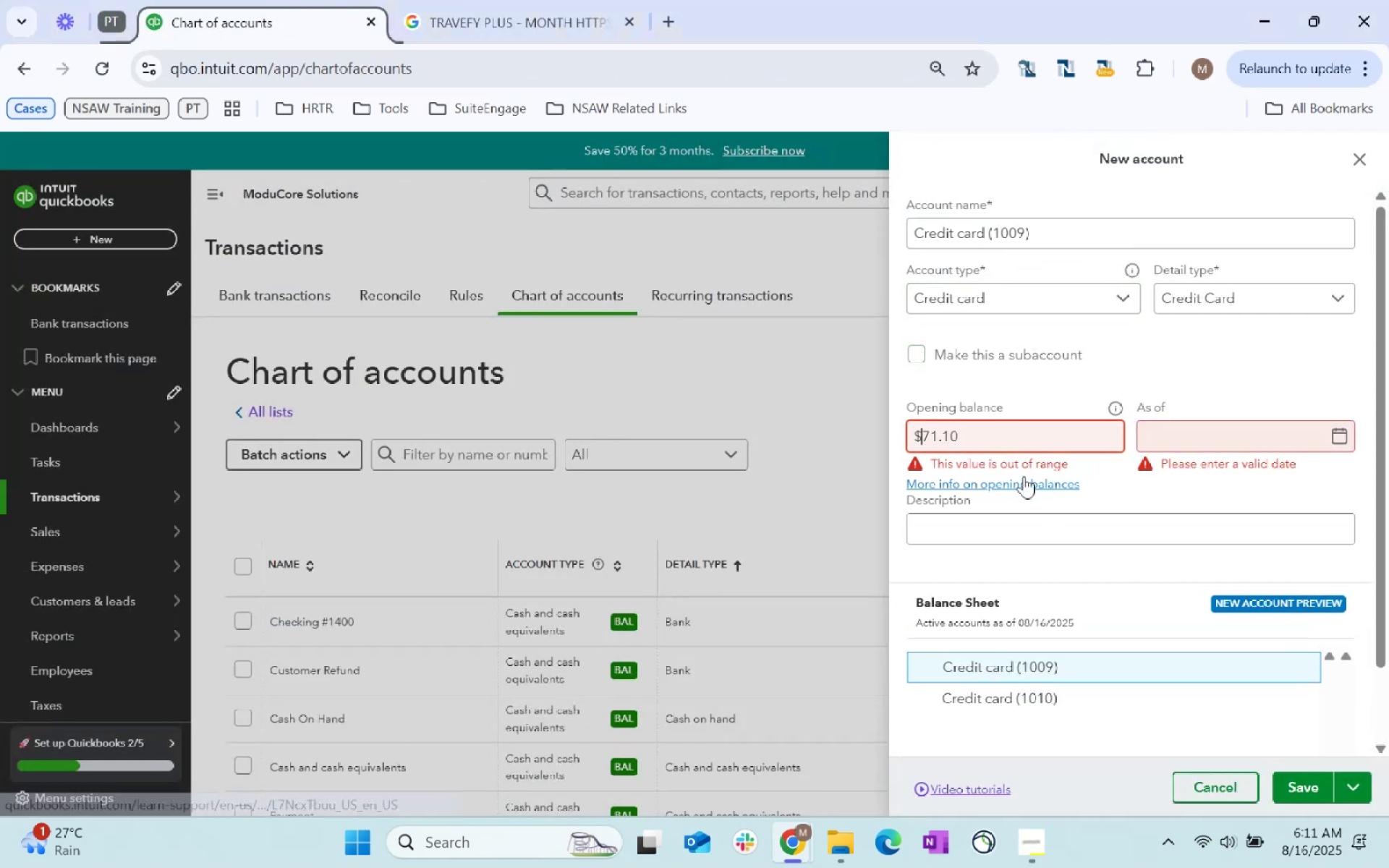 
key(Backspace)
 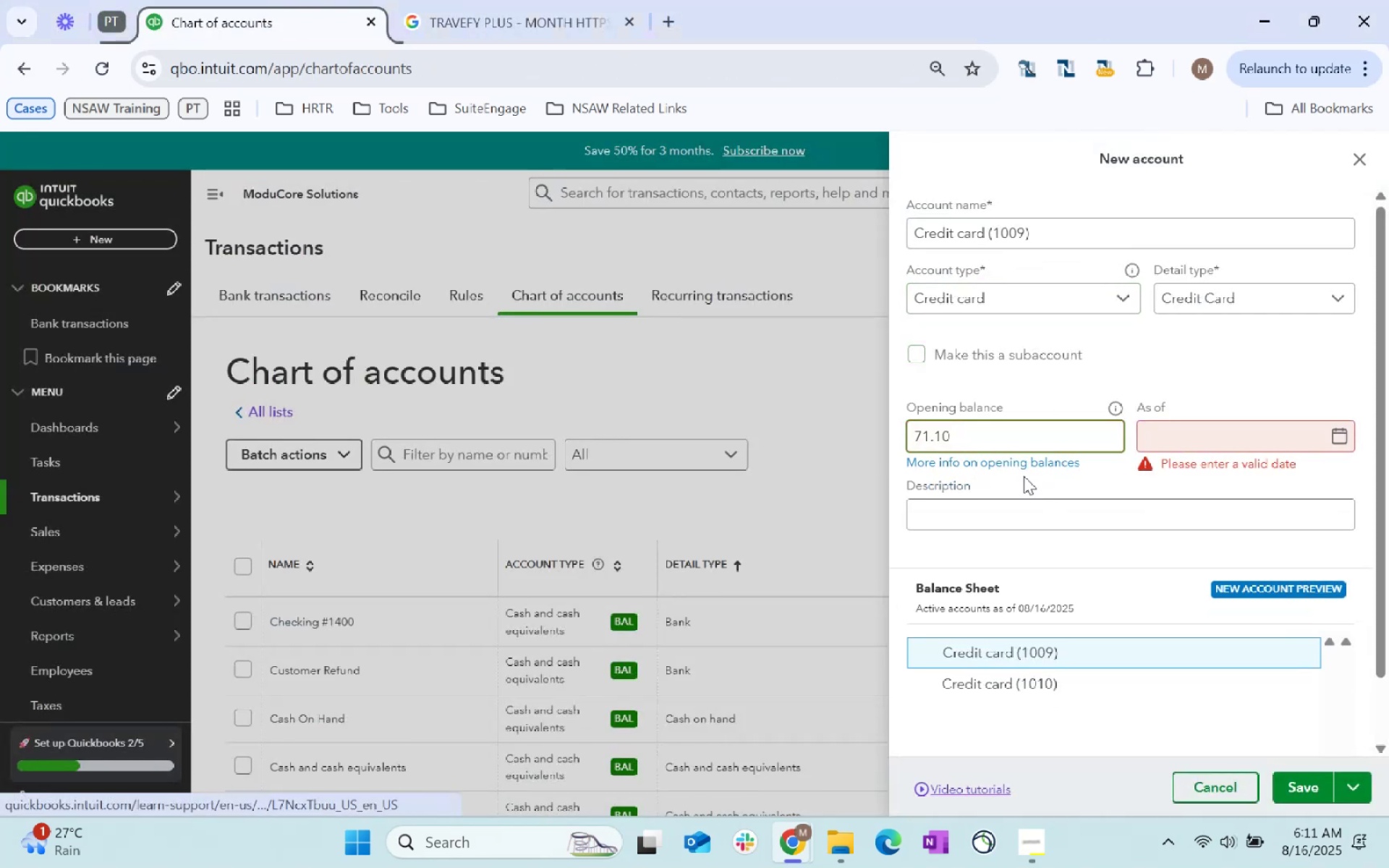 
key(Tab)
 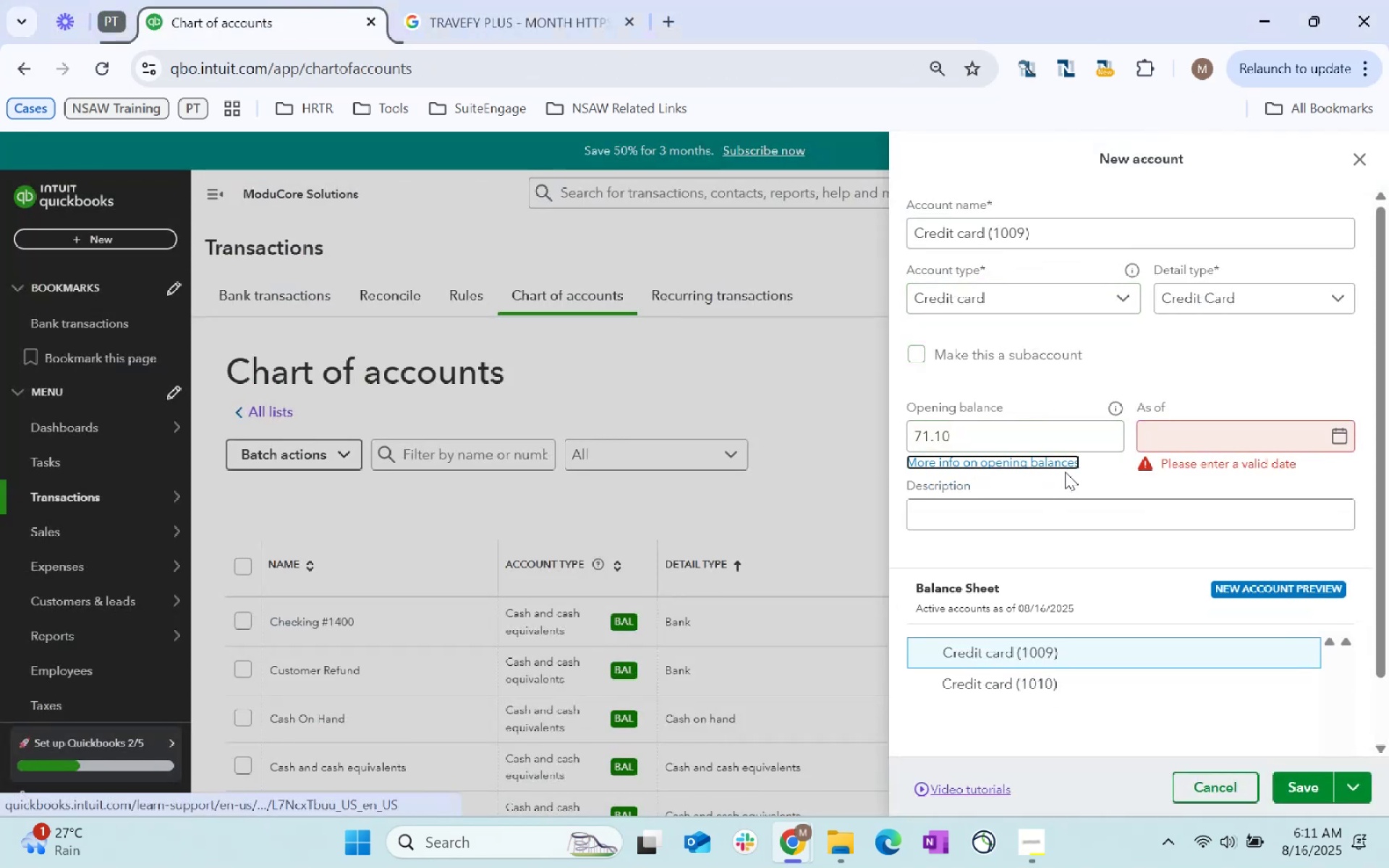 
key(Tab)
 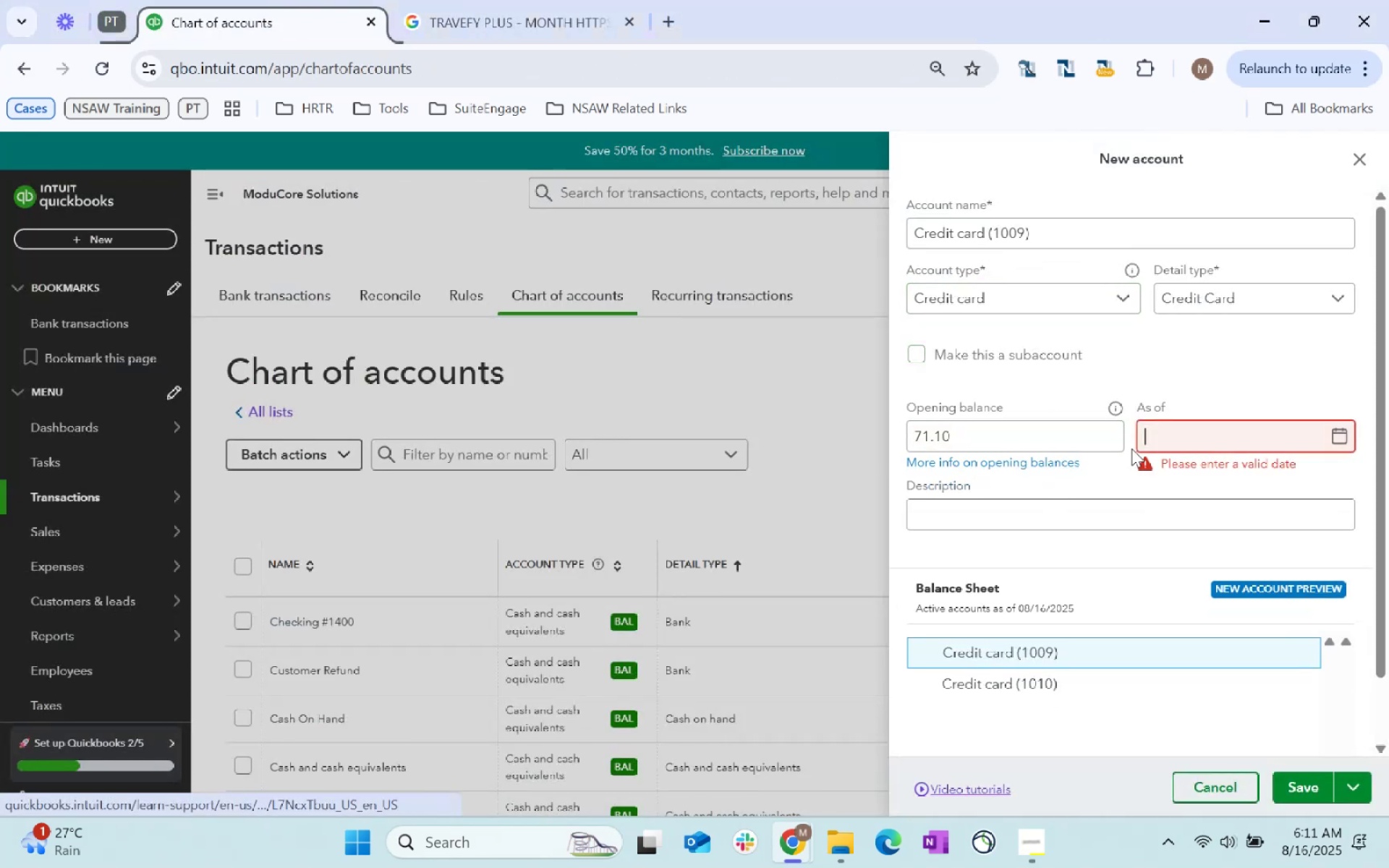 
key(Alt+AltLeft)
 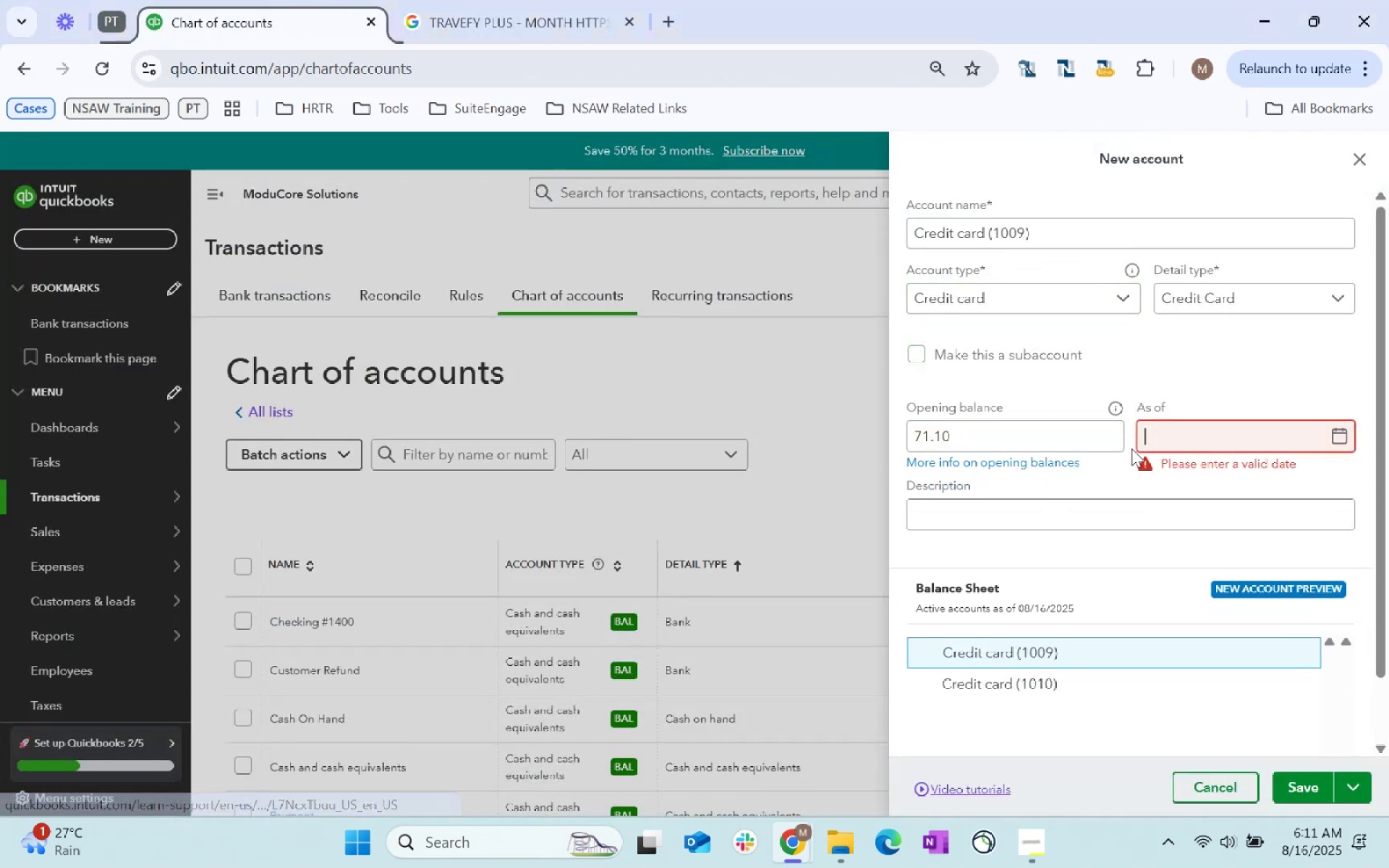 
key(Alt+Tab)
 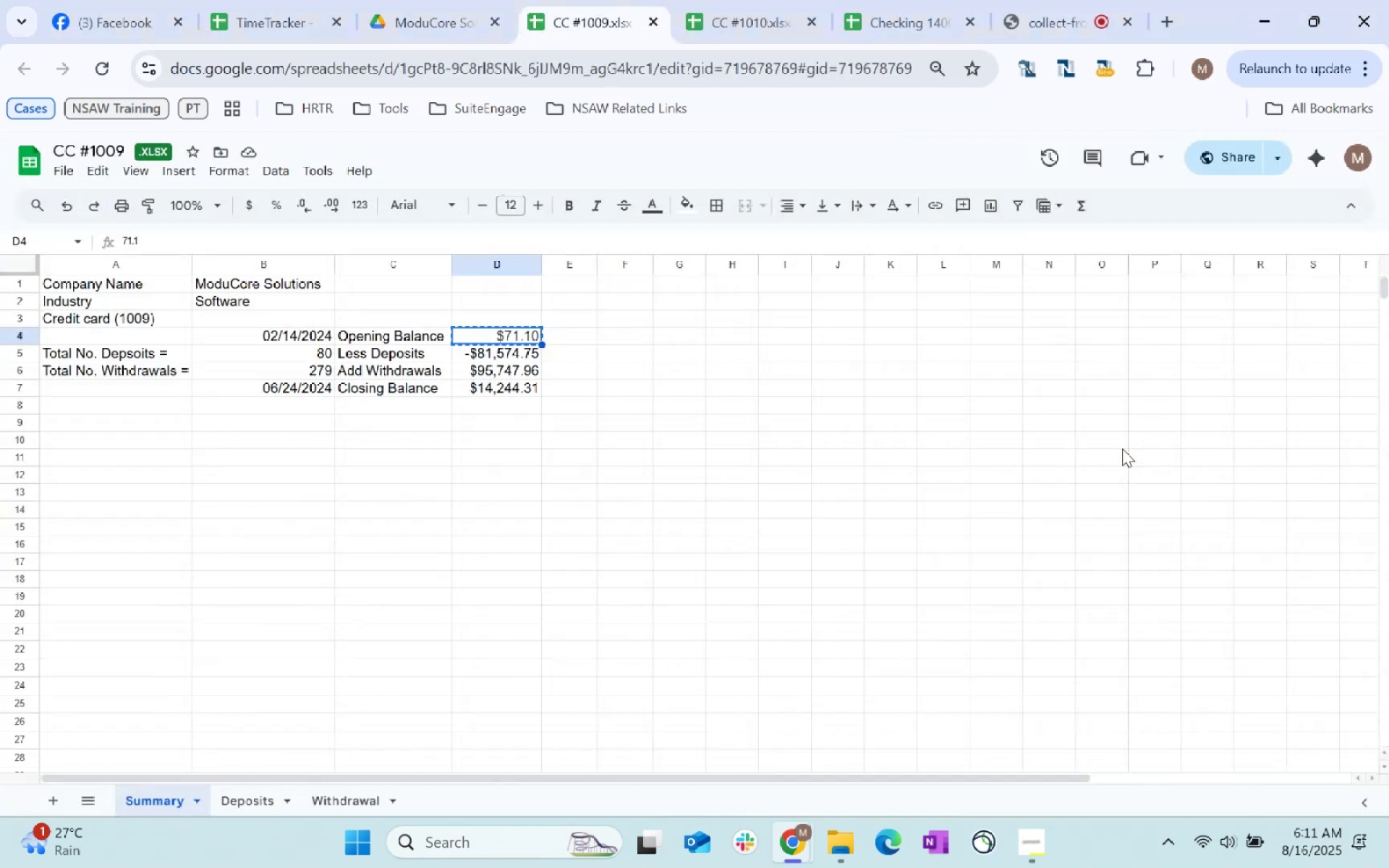 
key(Alt+AltLeft)
 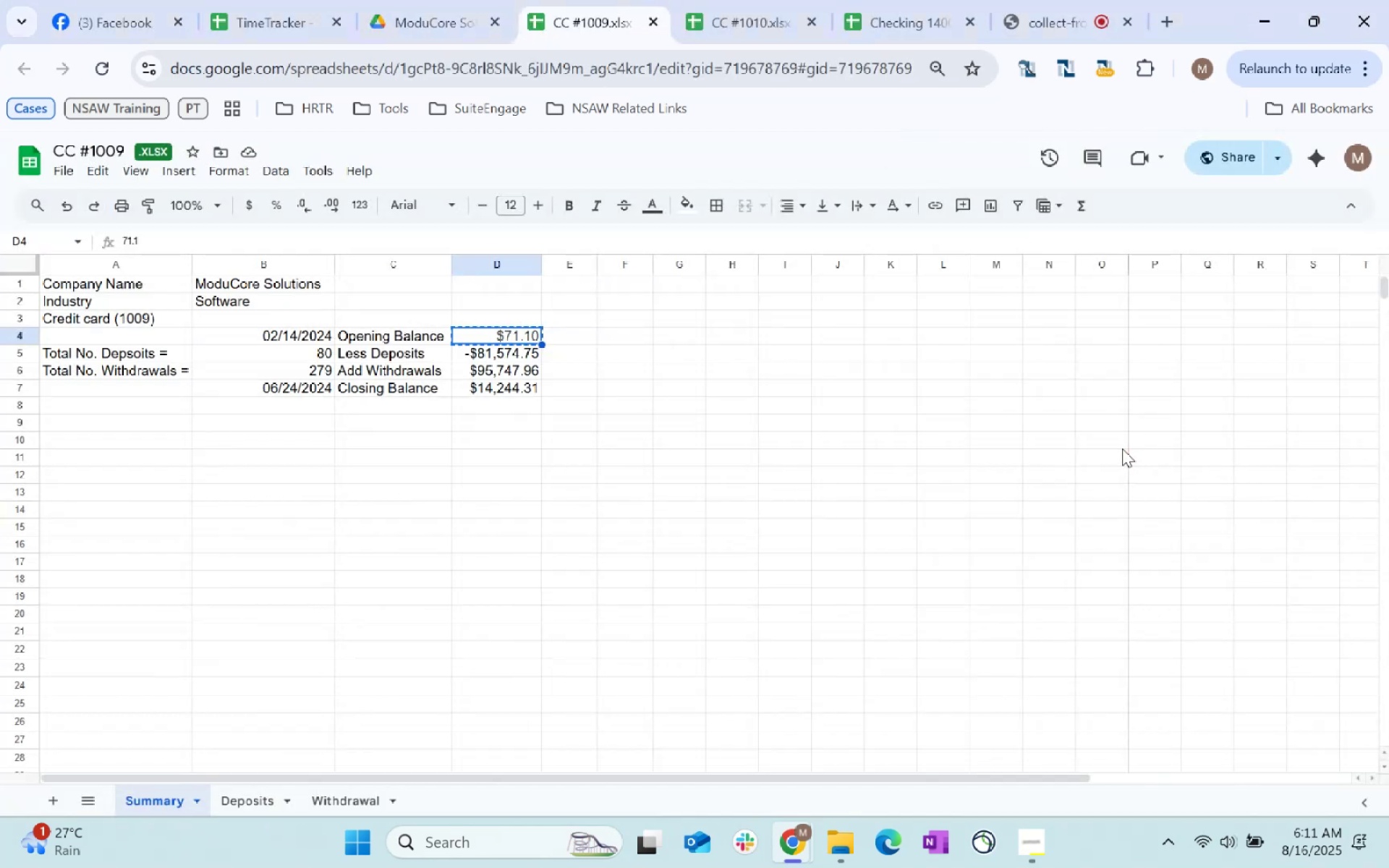 
key(Tab)
type(2/4/2025)
key(Backspace)
type(4)
 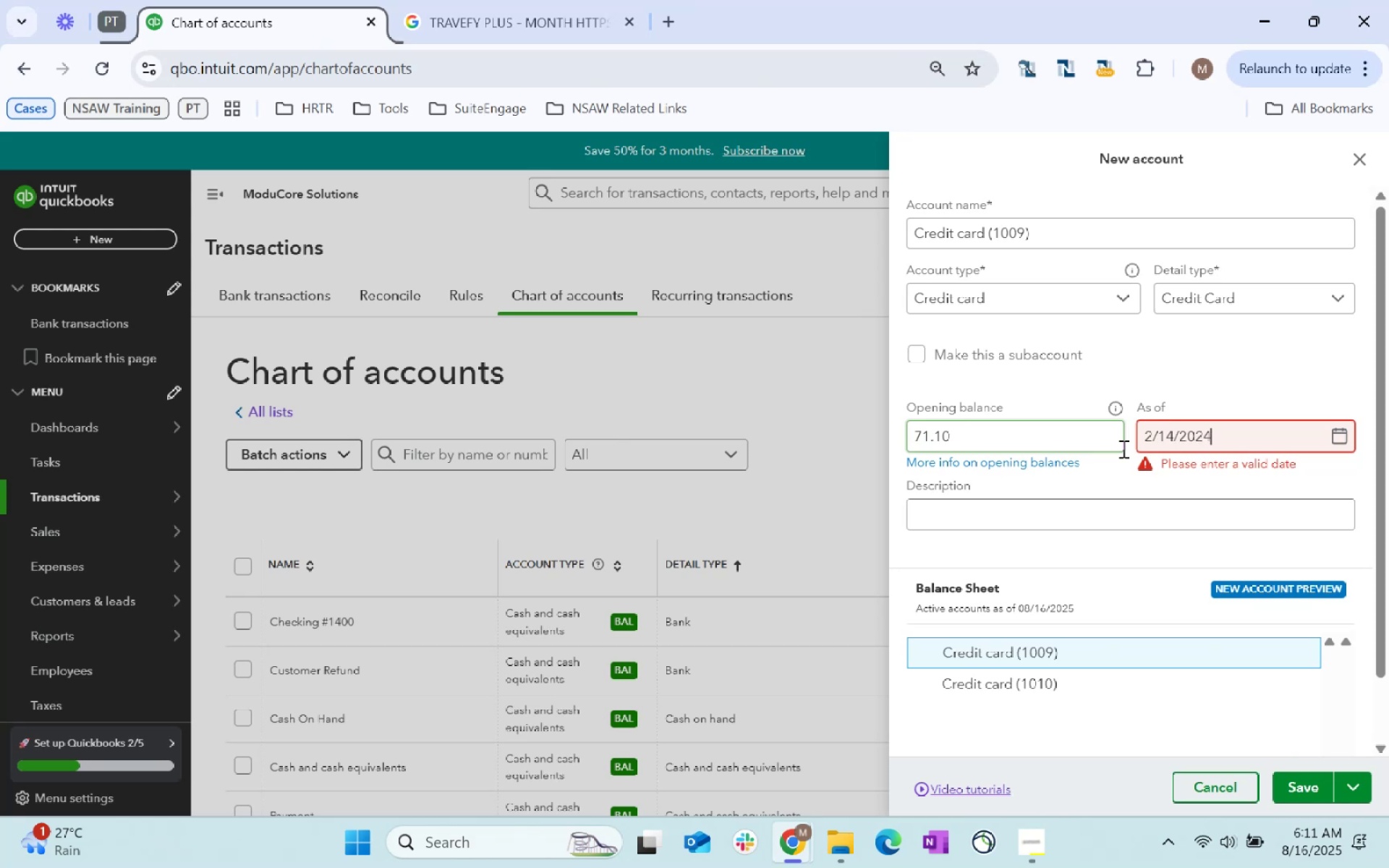 
hold_key(key=1, duration=0.41)
 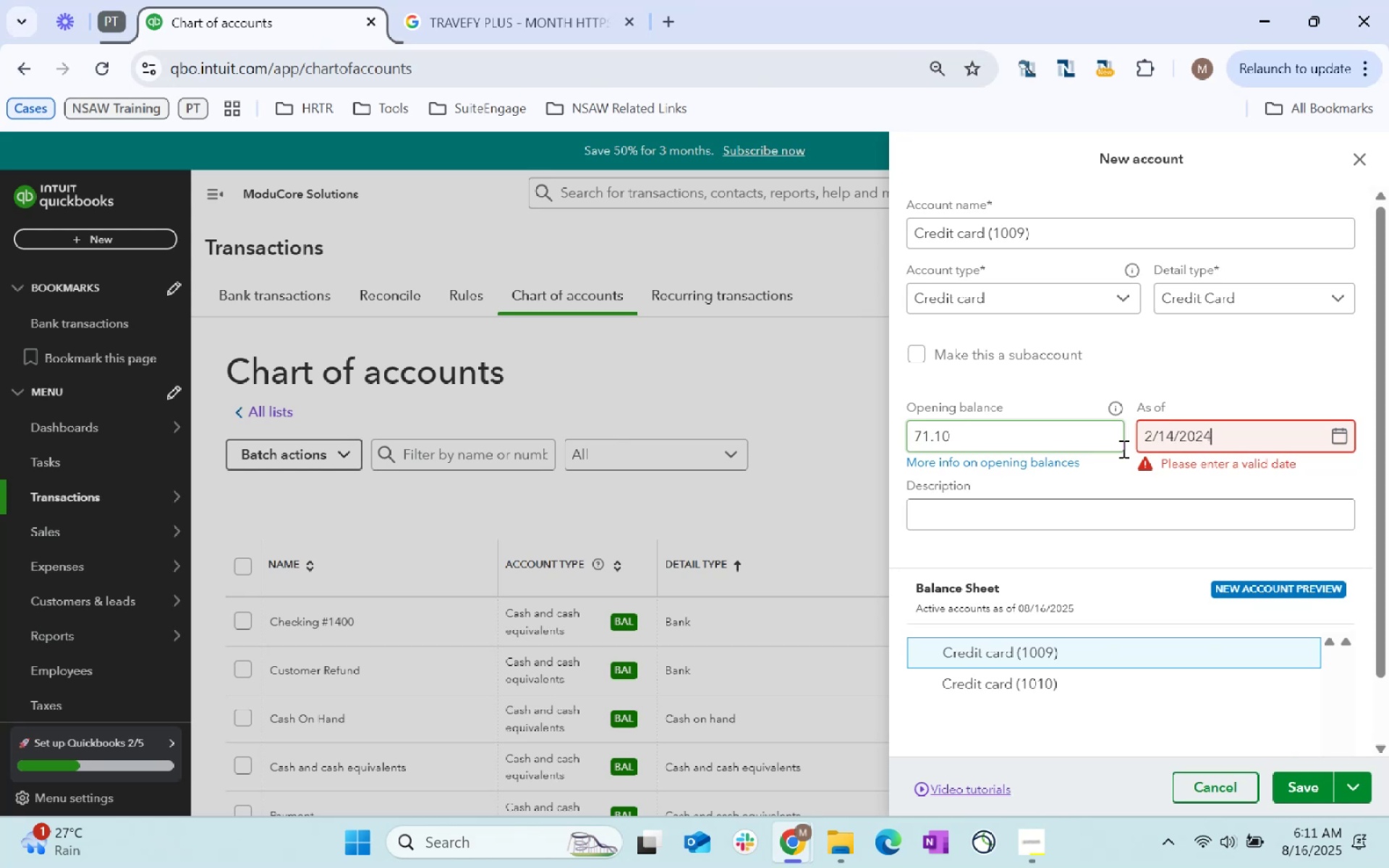 
left_click([1298, 791])
 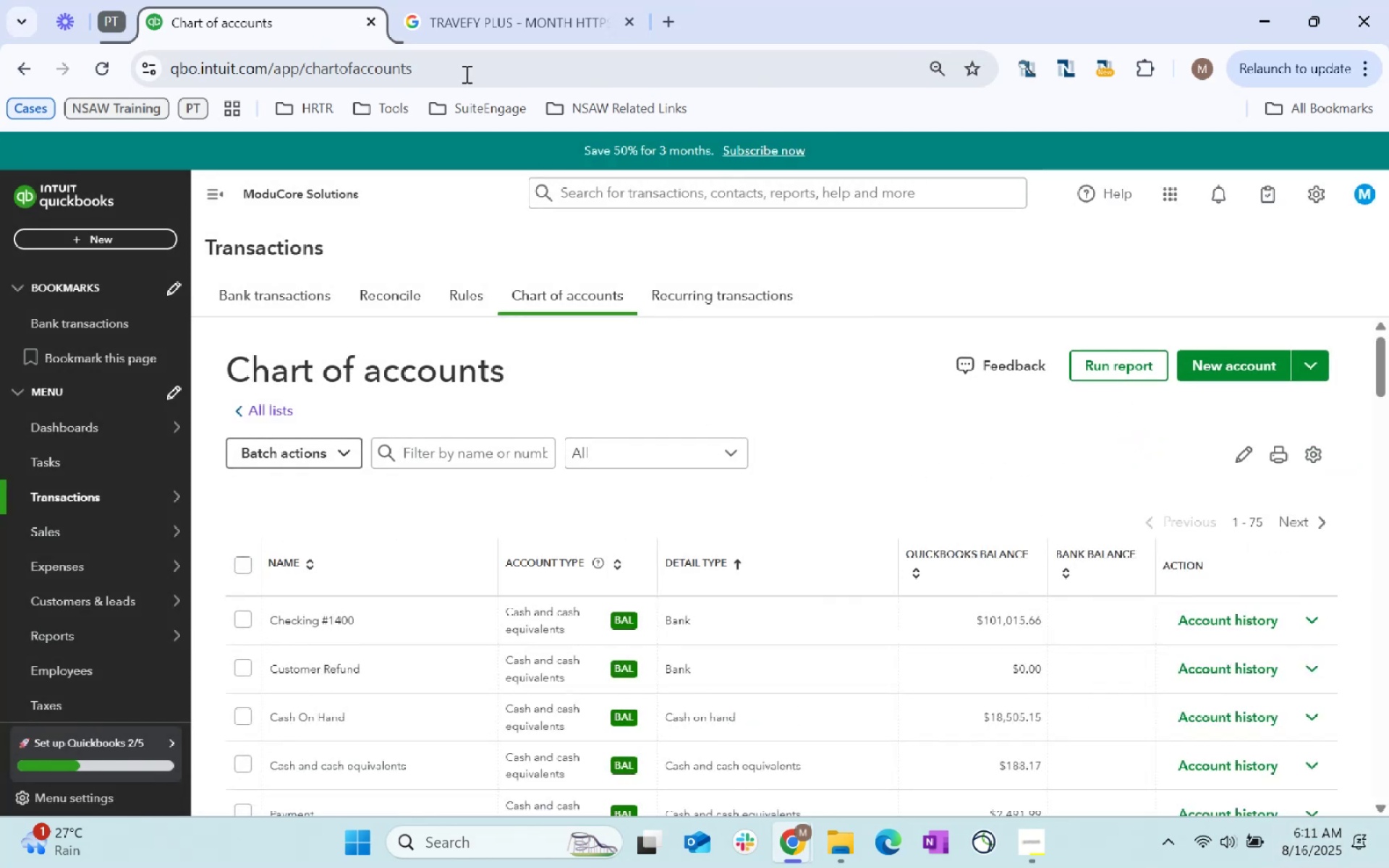 
key(Alt+AltLeft)
 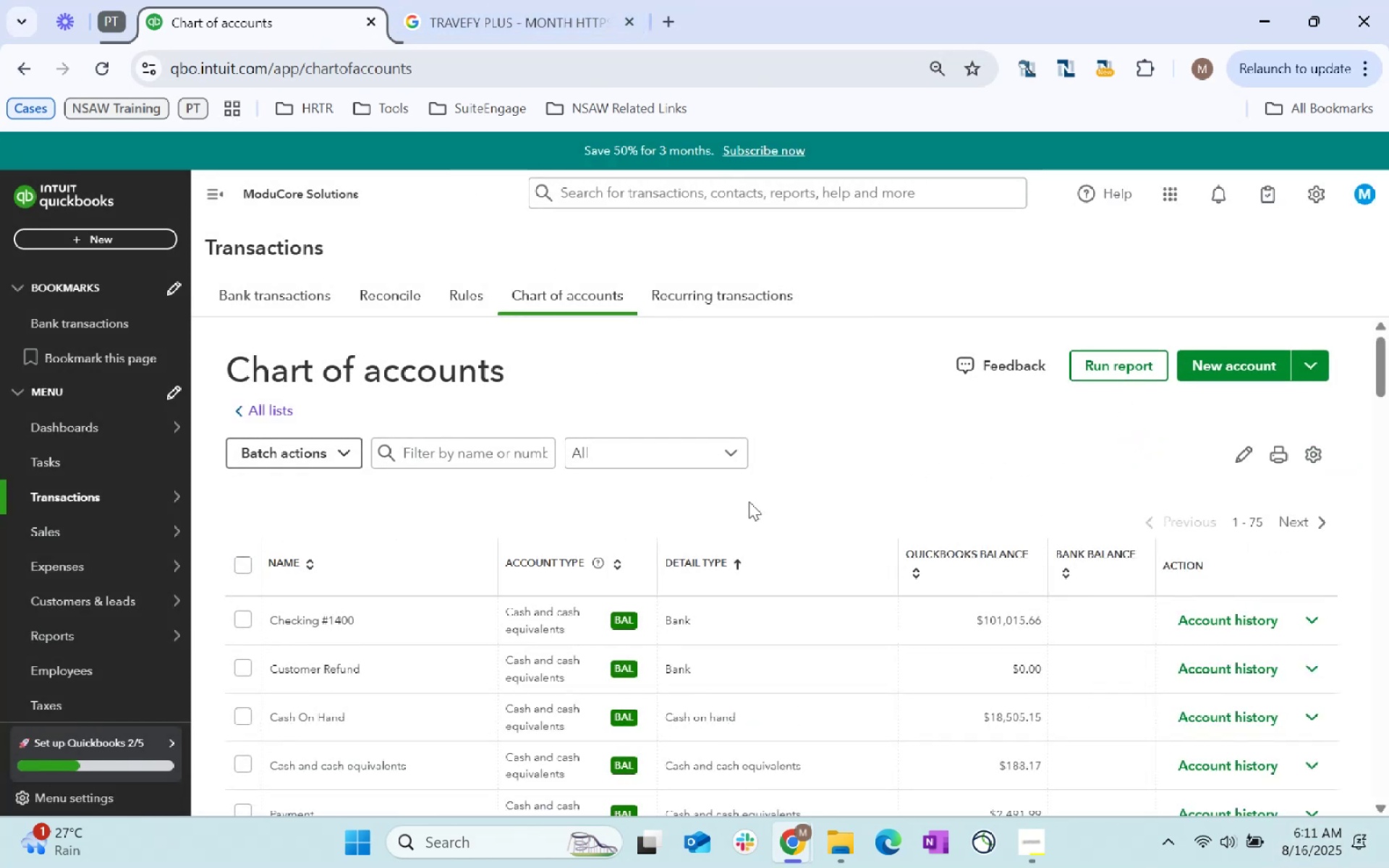 
key(Alt+Tab)
 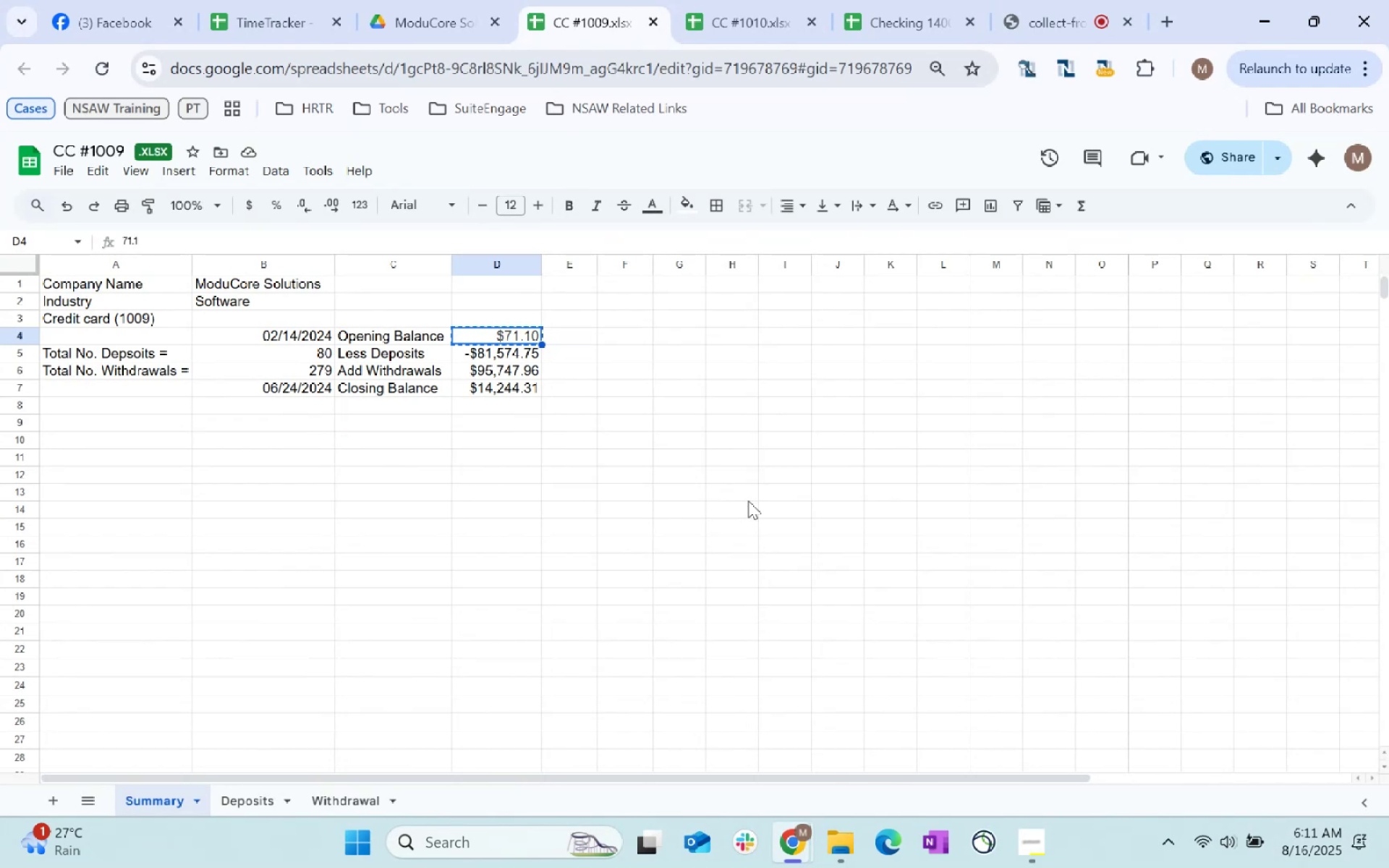 
key(Alt+AltLeft)
 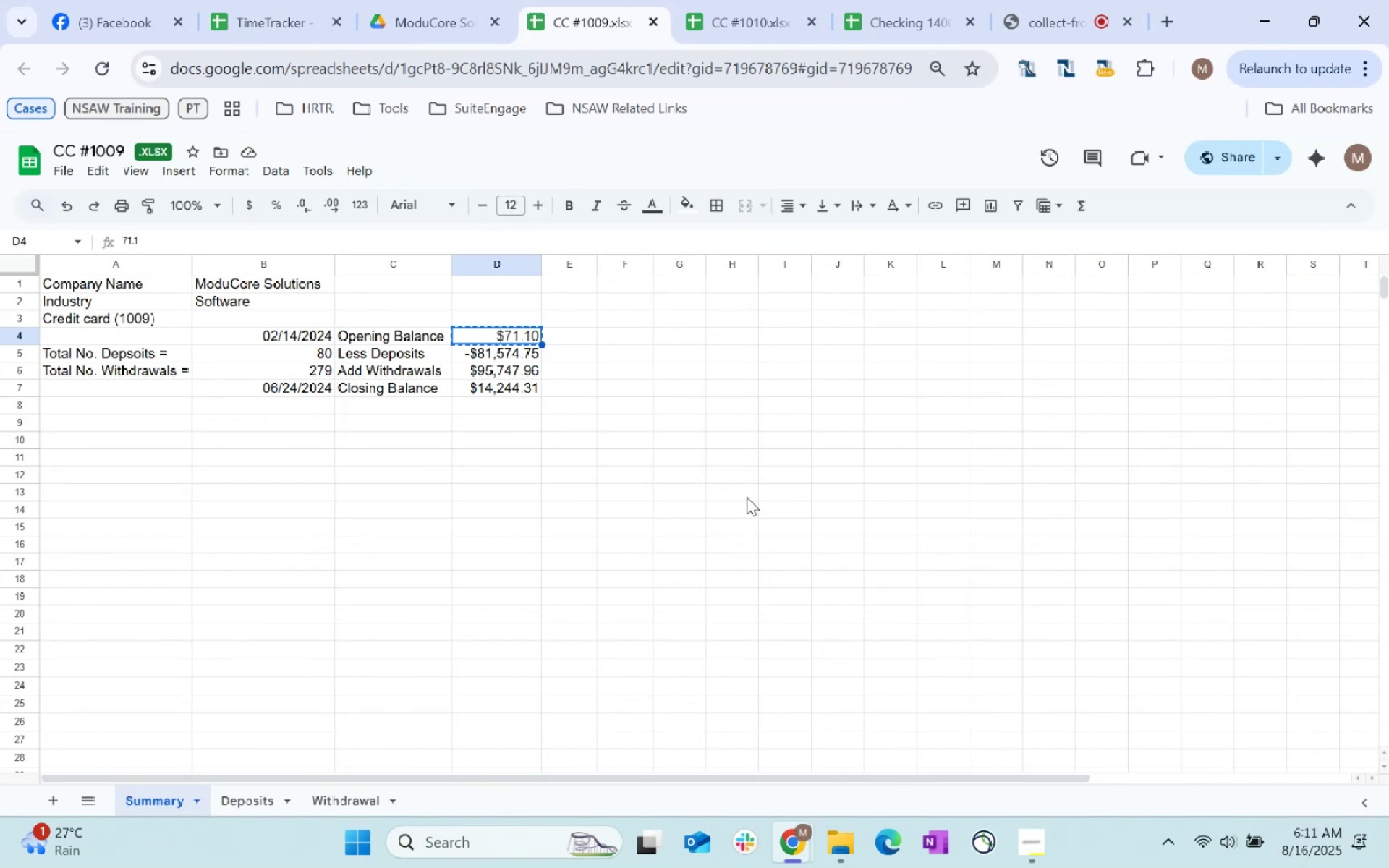 
key(Alt+Tab)
 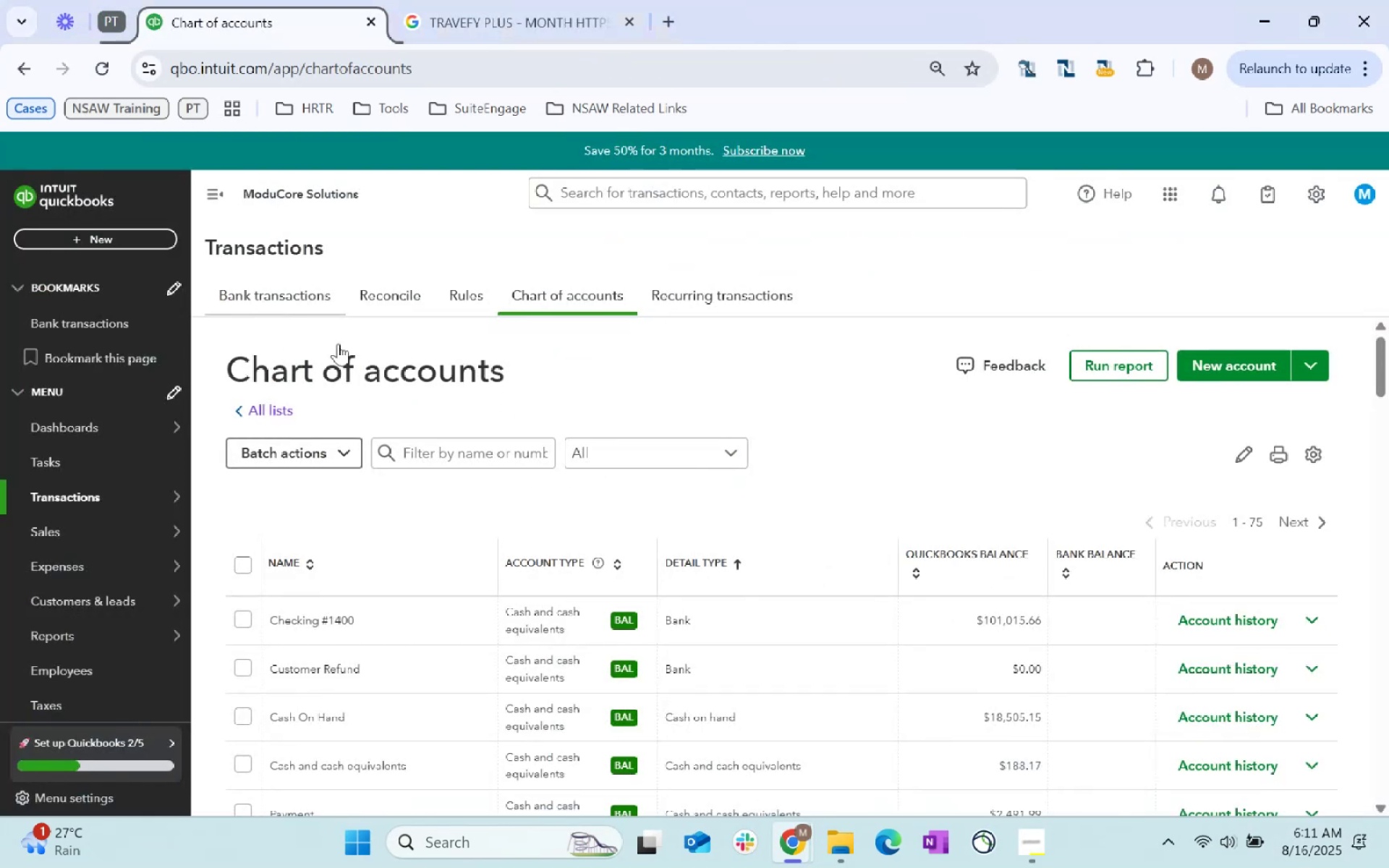 
mouse_move([613, 511])
 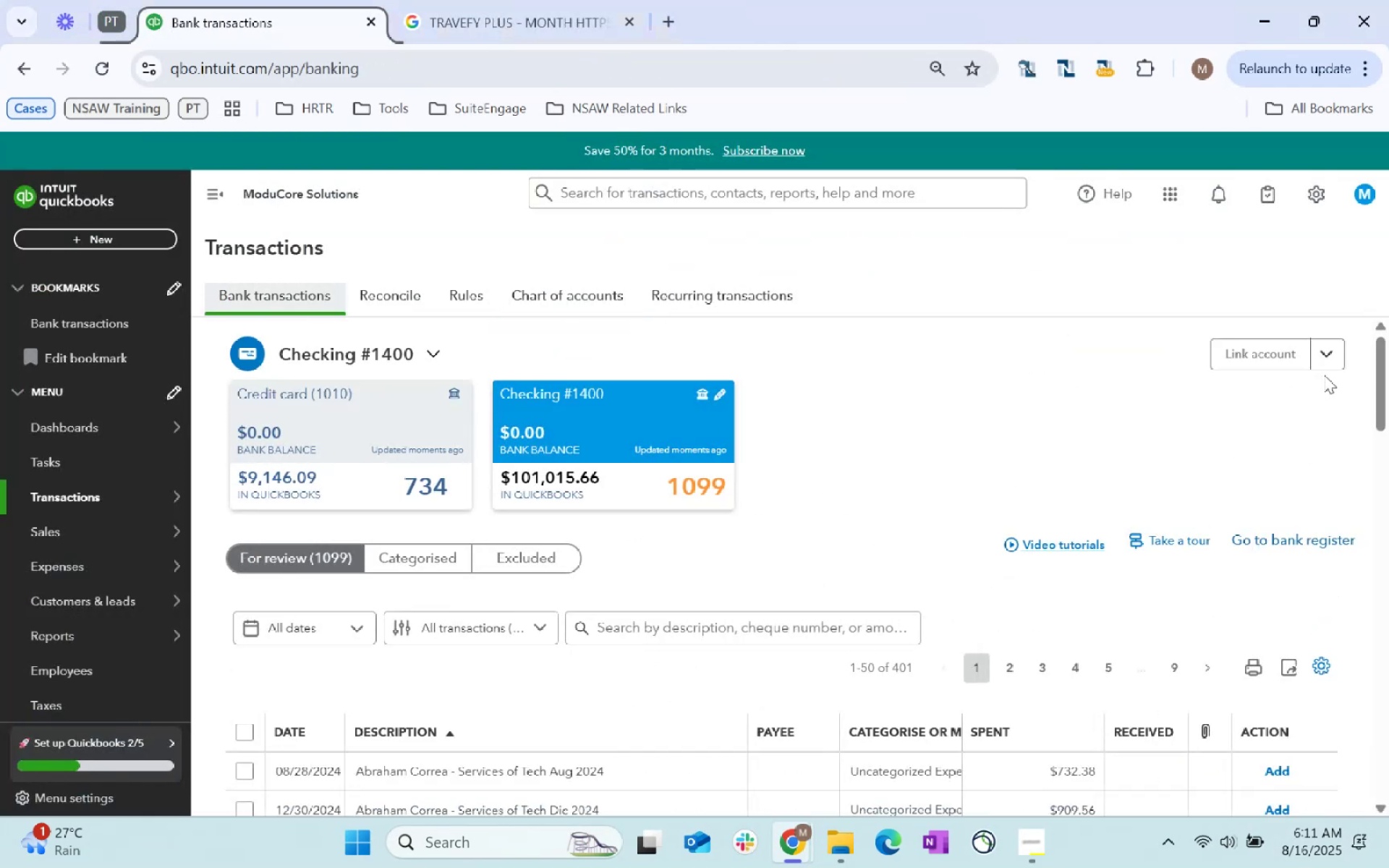 
left_click([1326, 352])
 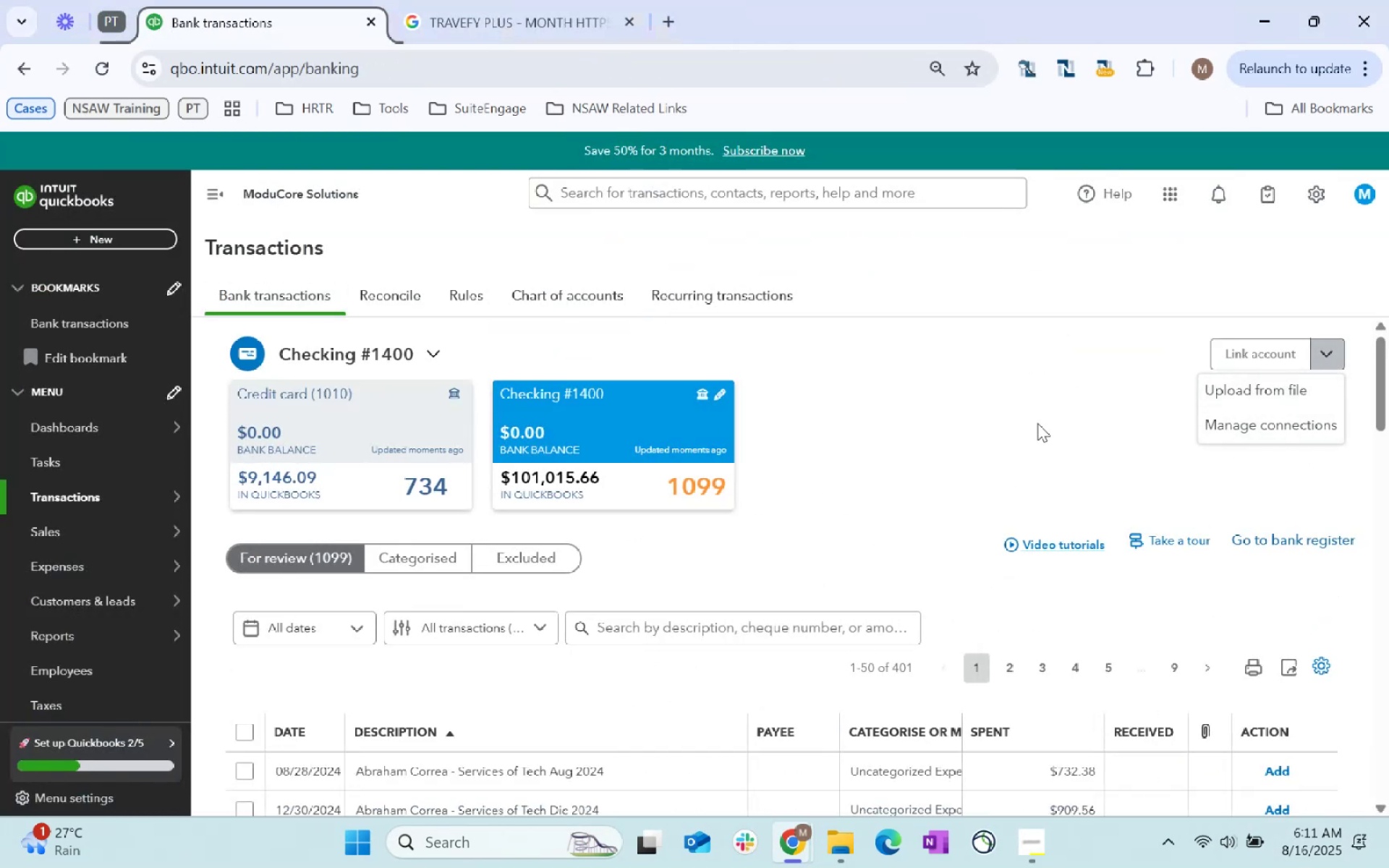 
left_click([1273, 399])
 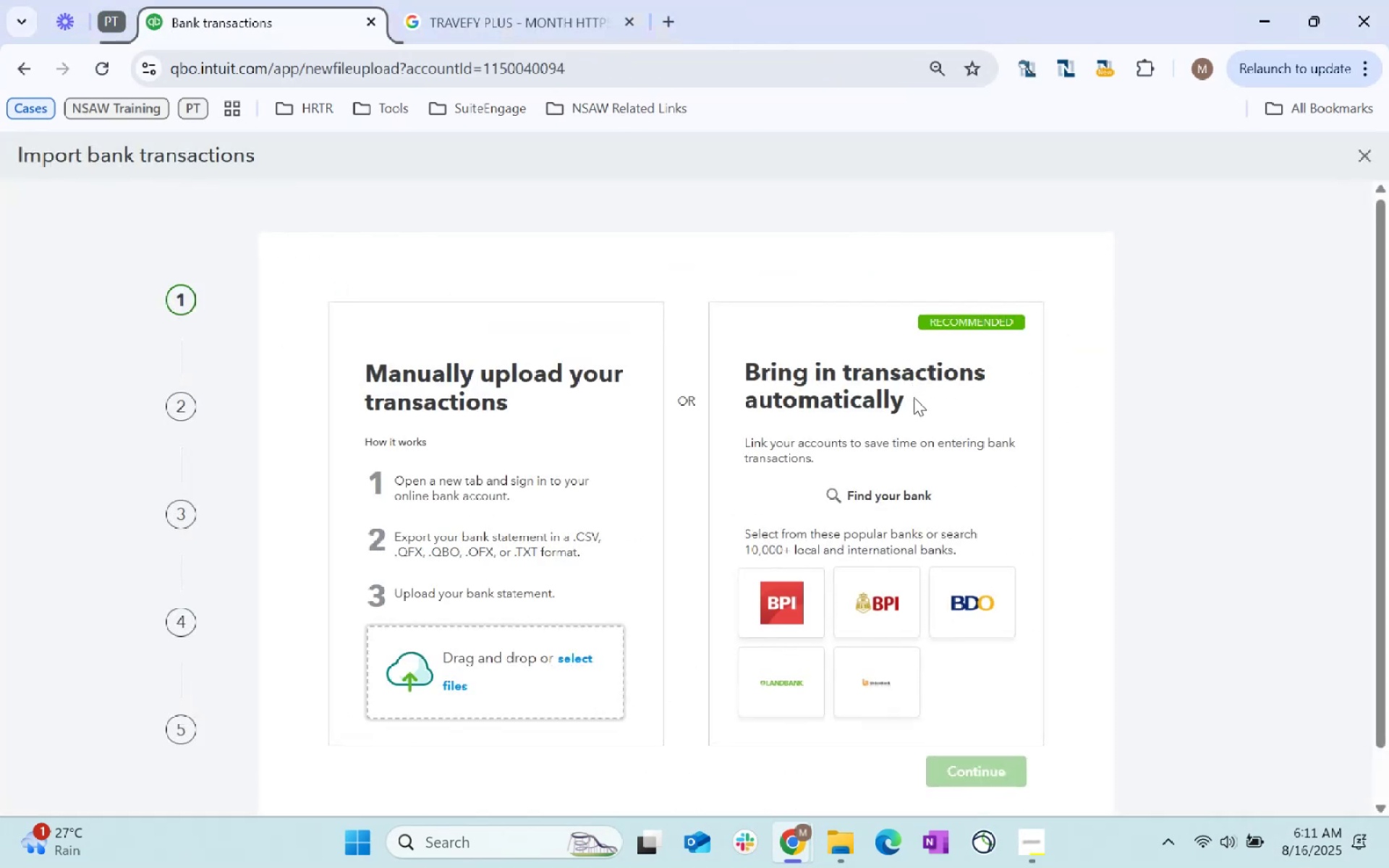 
key(Alt+AltLeft)
 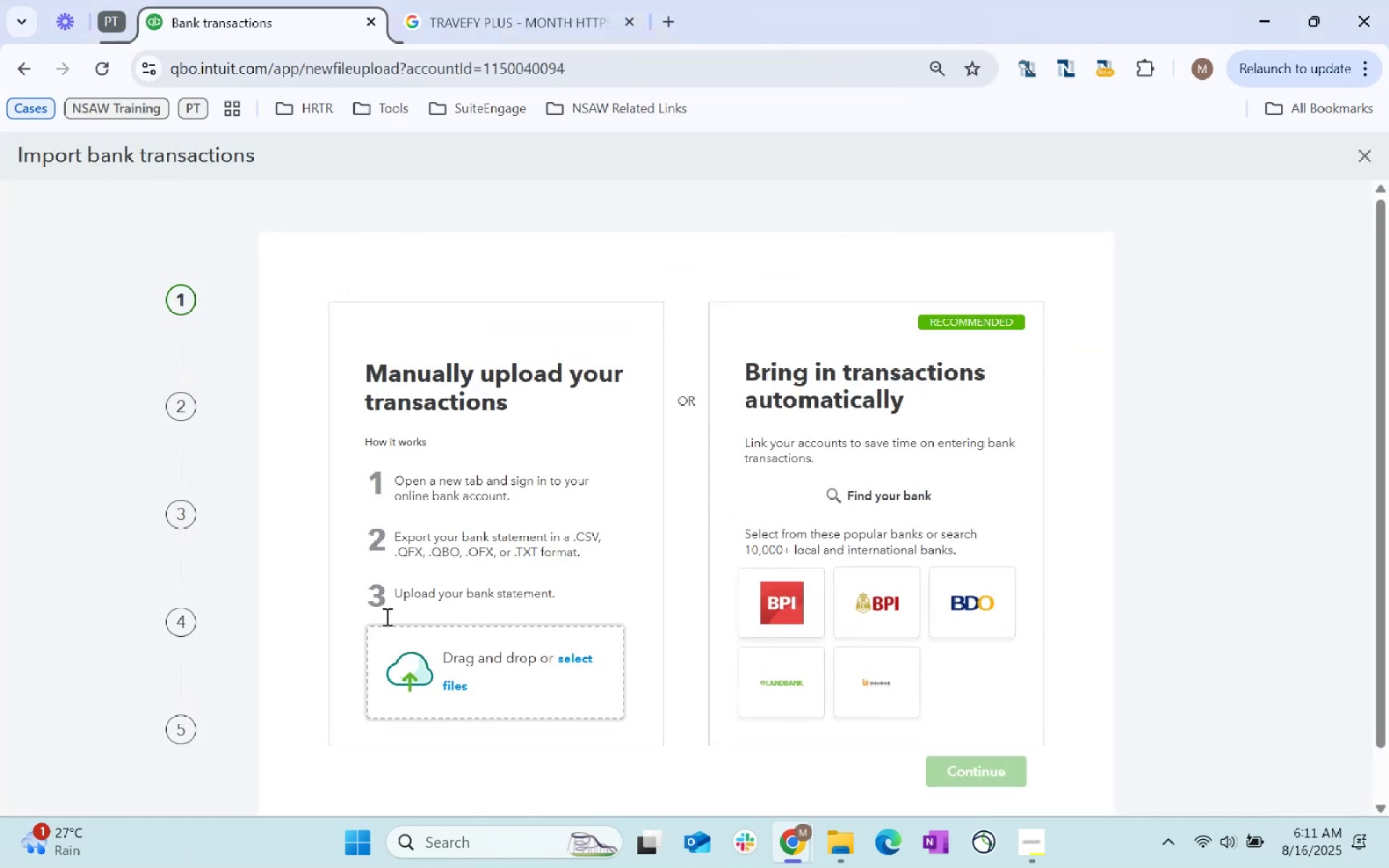 
key(Alt+Tab)
 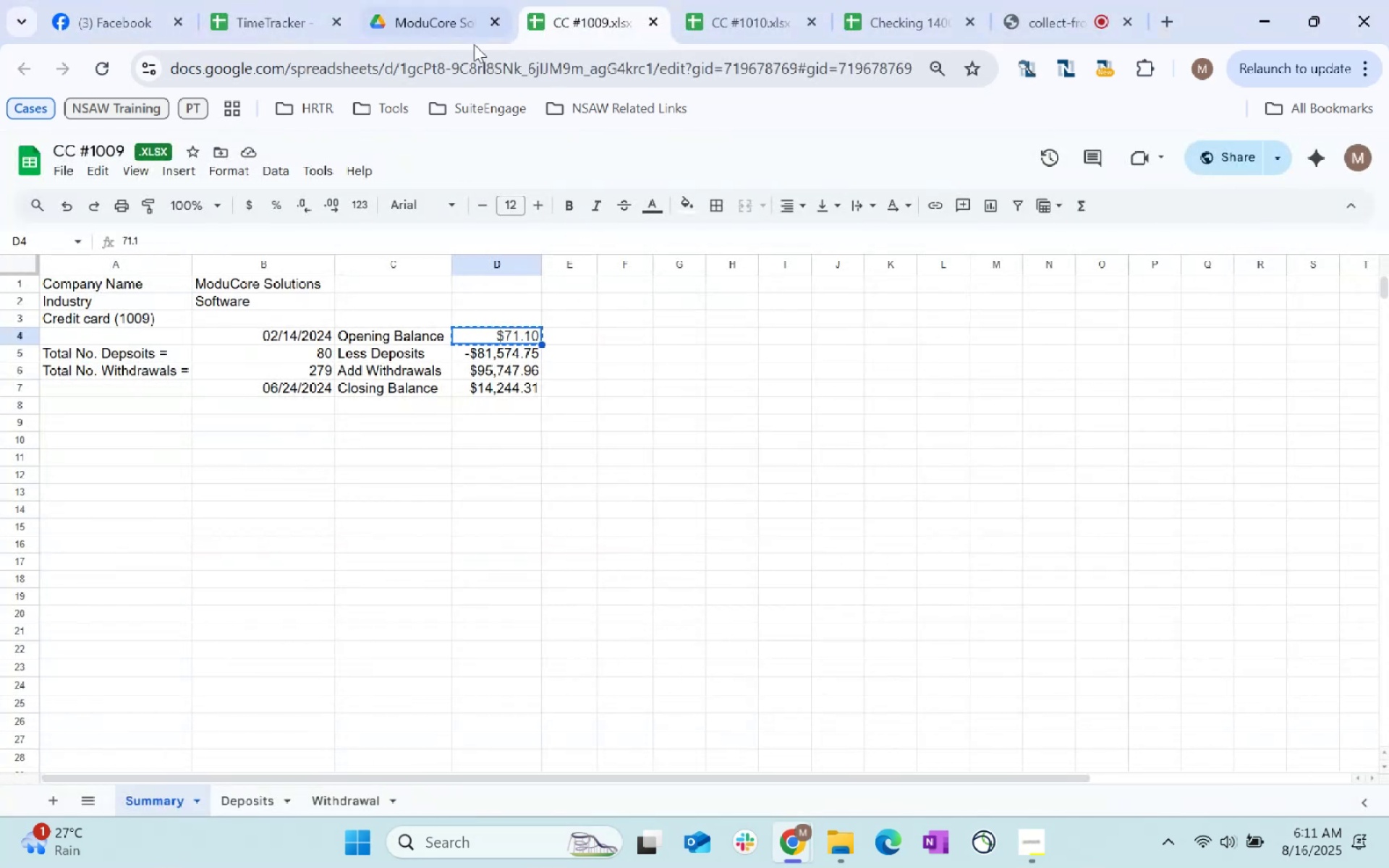 
left_click([229, 793])
 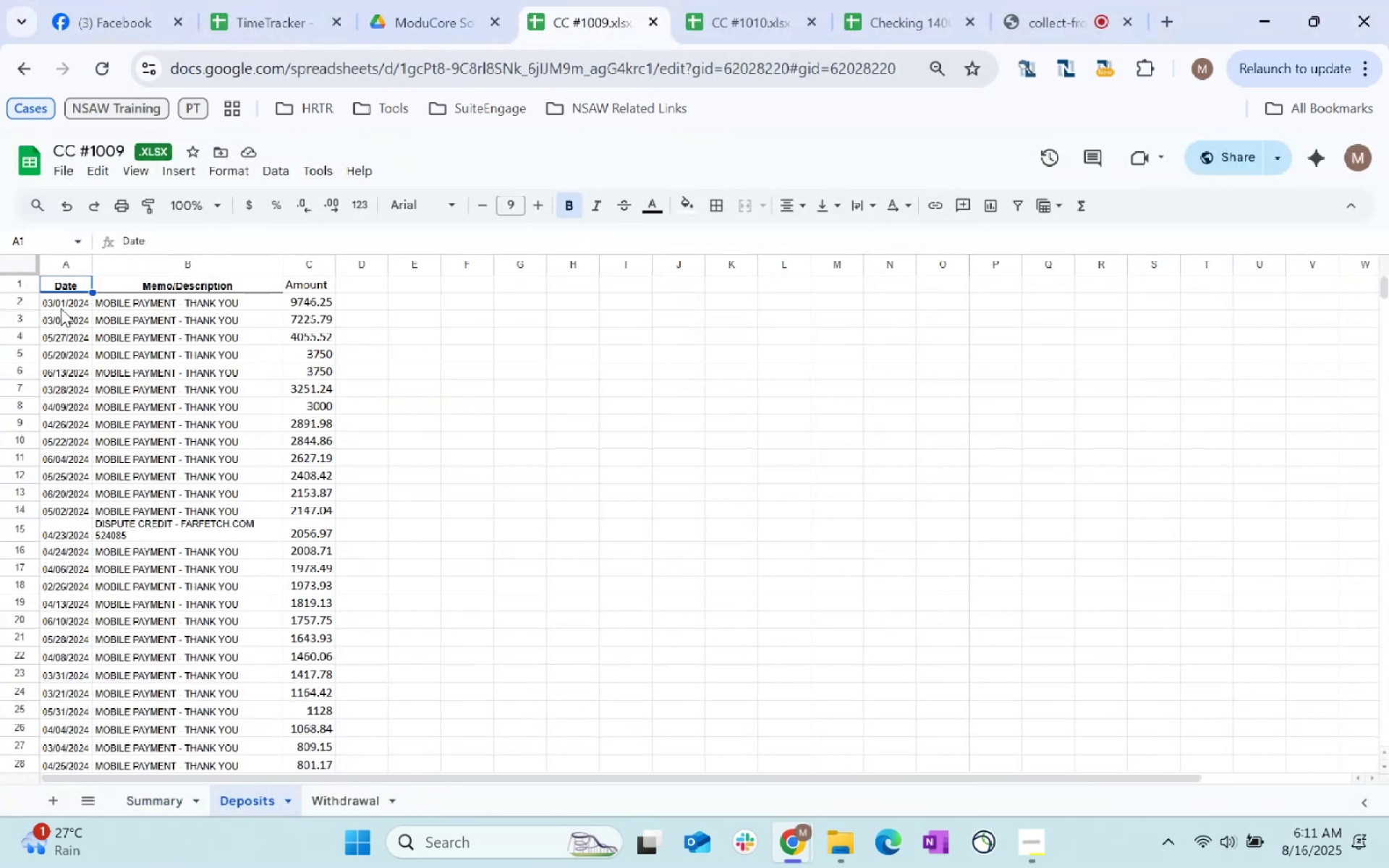 
key(Control+Shift+ArrowRight)
 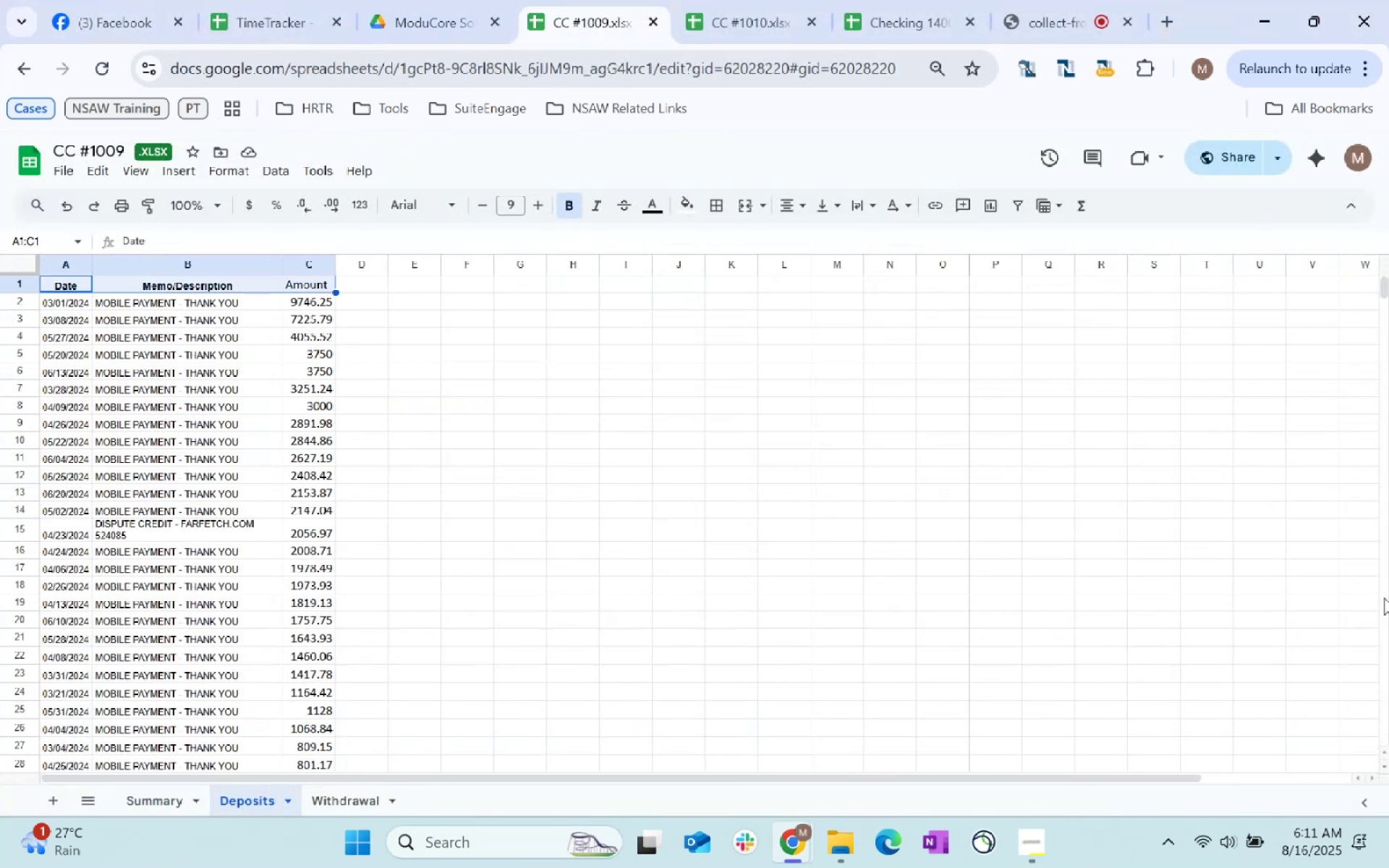 
key(Control+Shift+ArrowDown)
 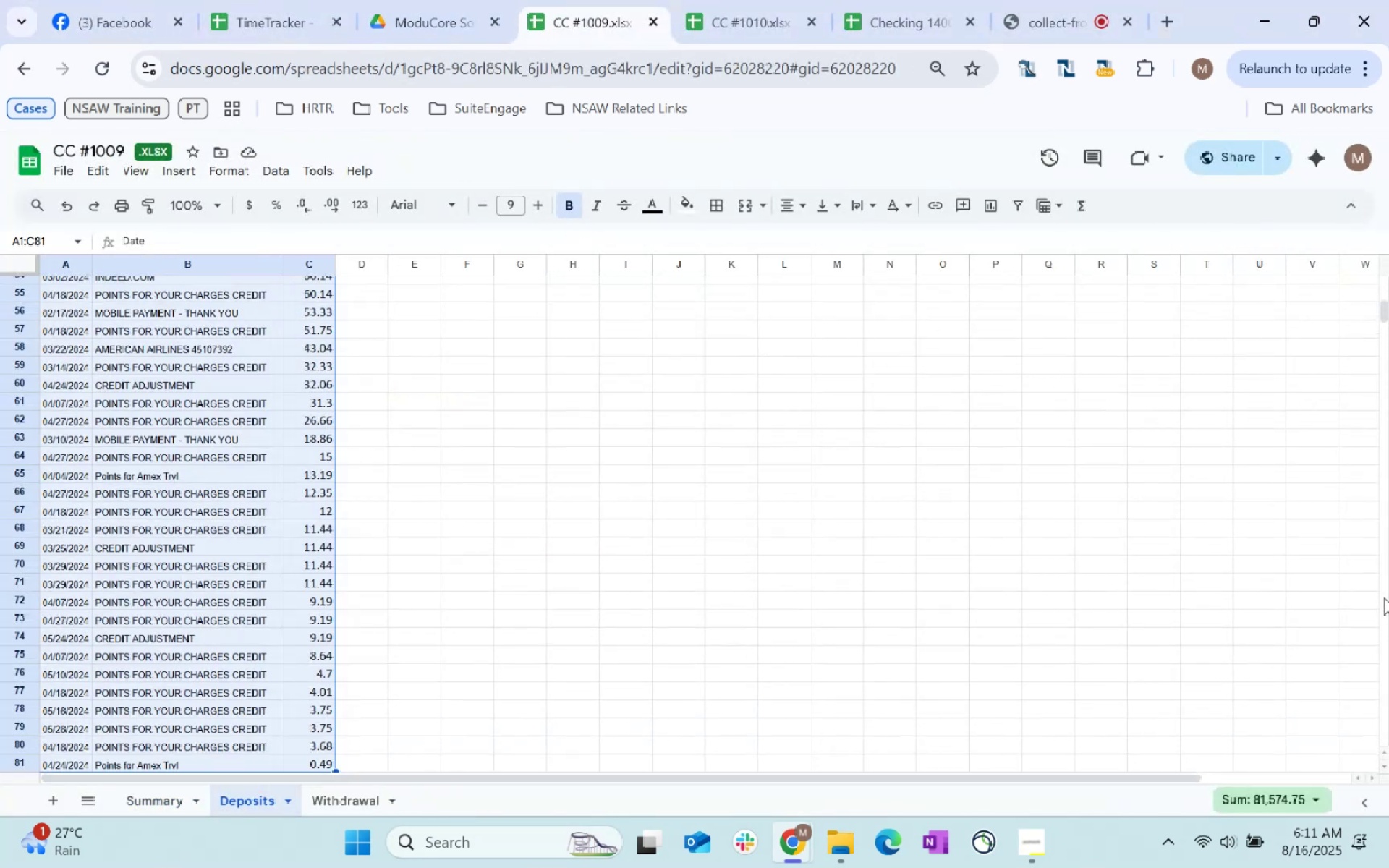 
key(Control+C)
 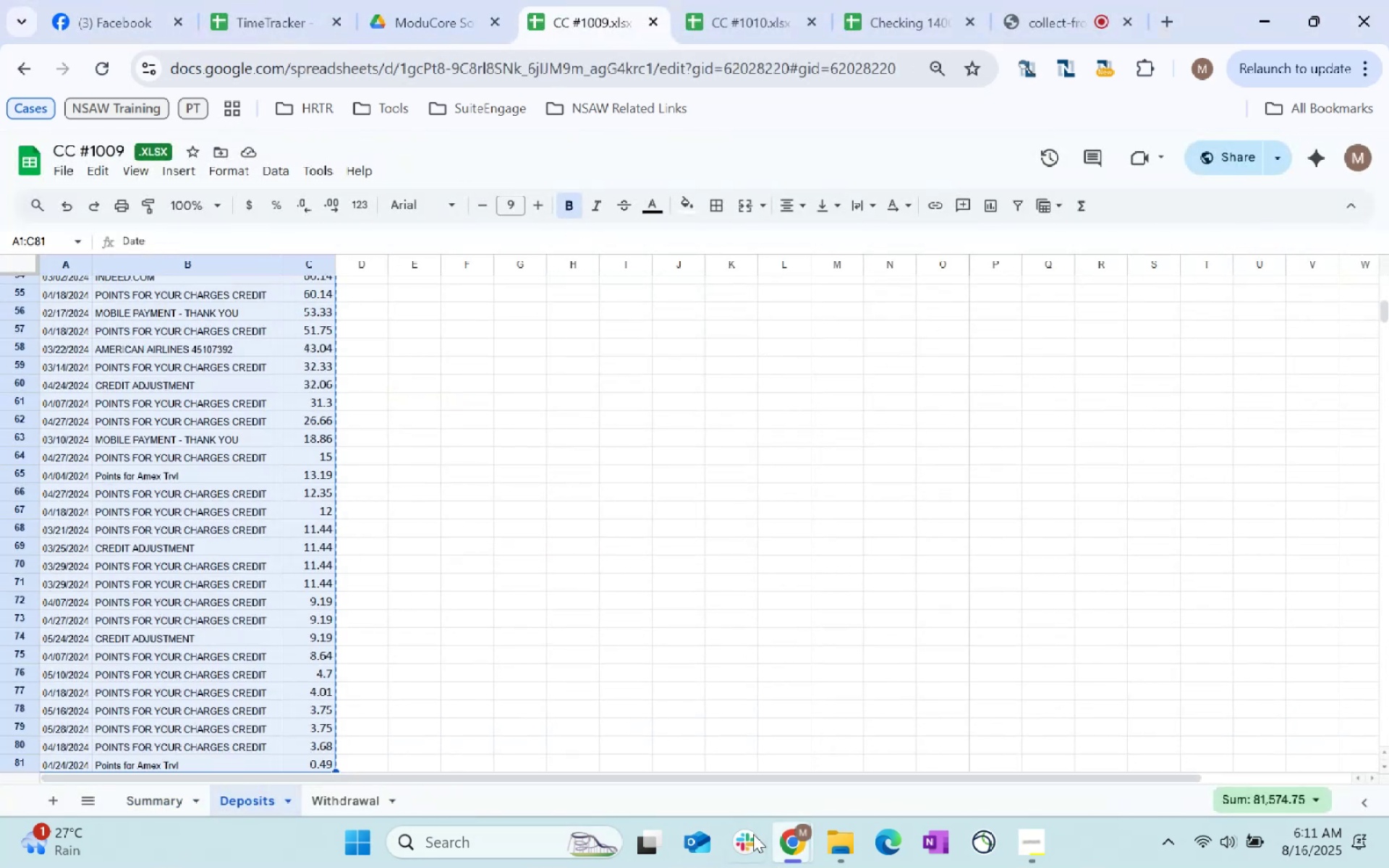 
key(Meta+MetaLeft)
 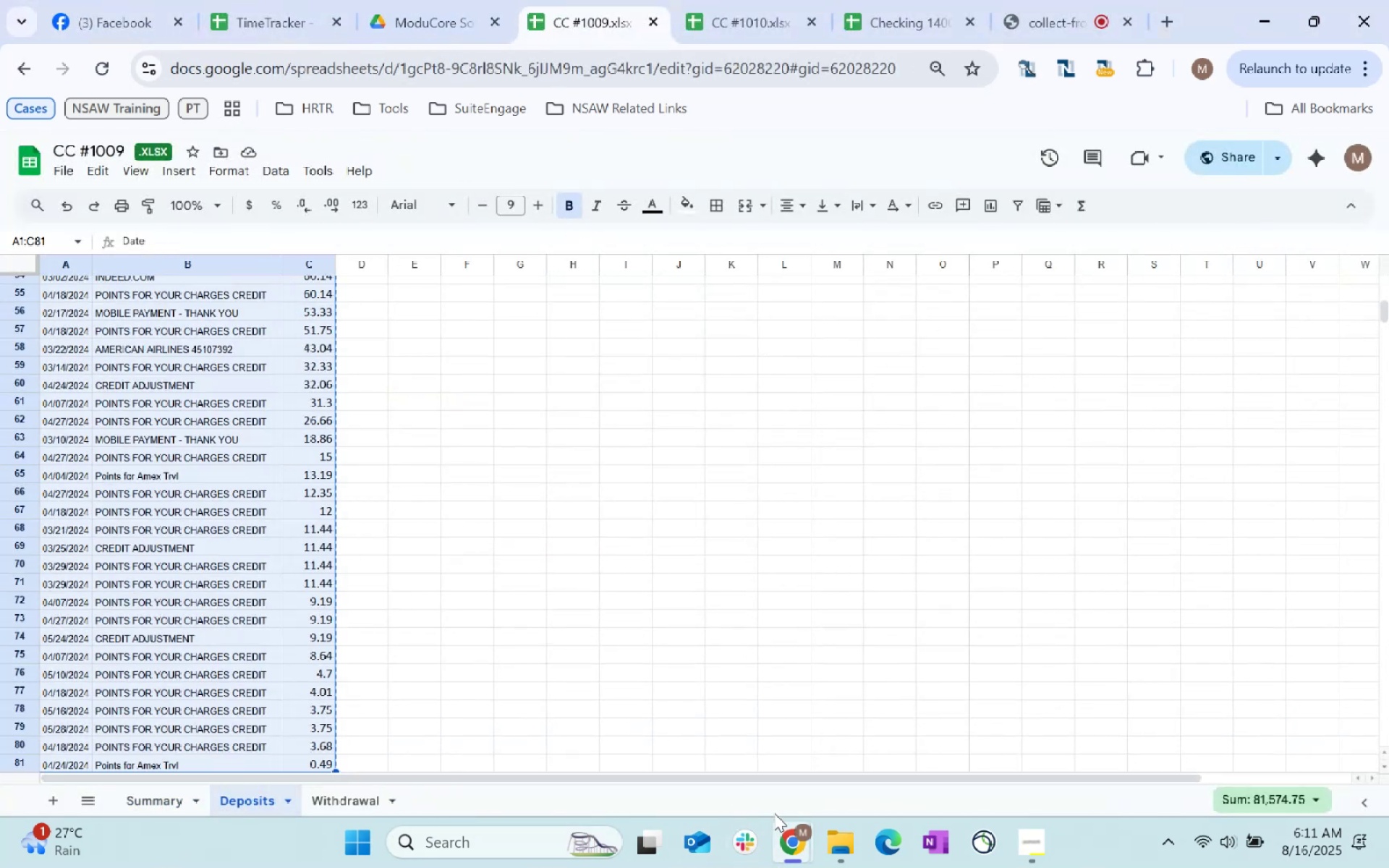 
type(excel)
 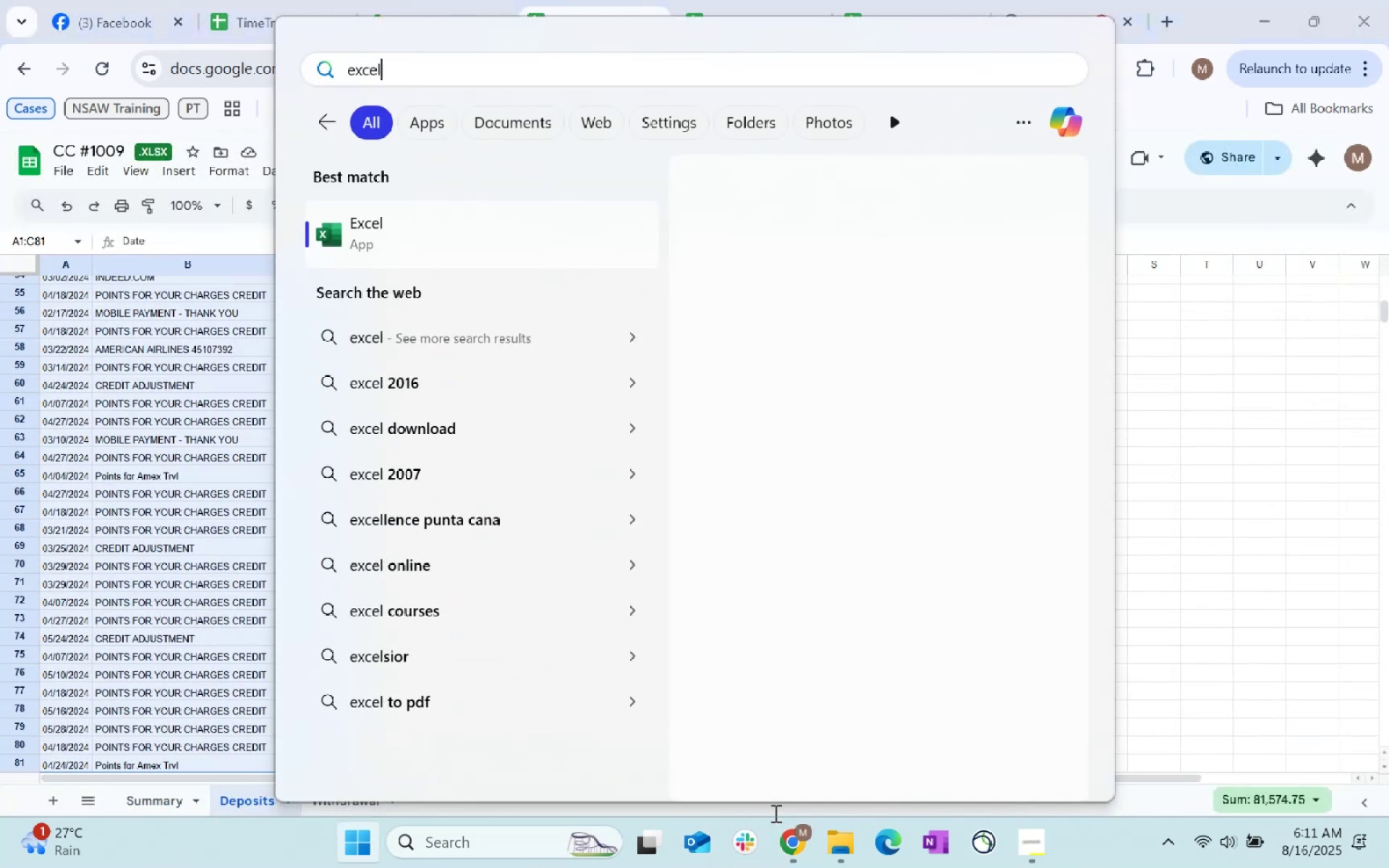 
key(Enter)
 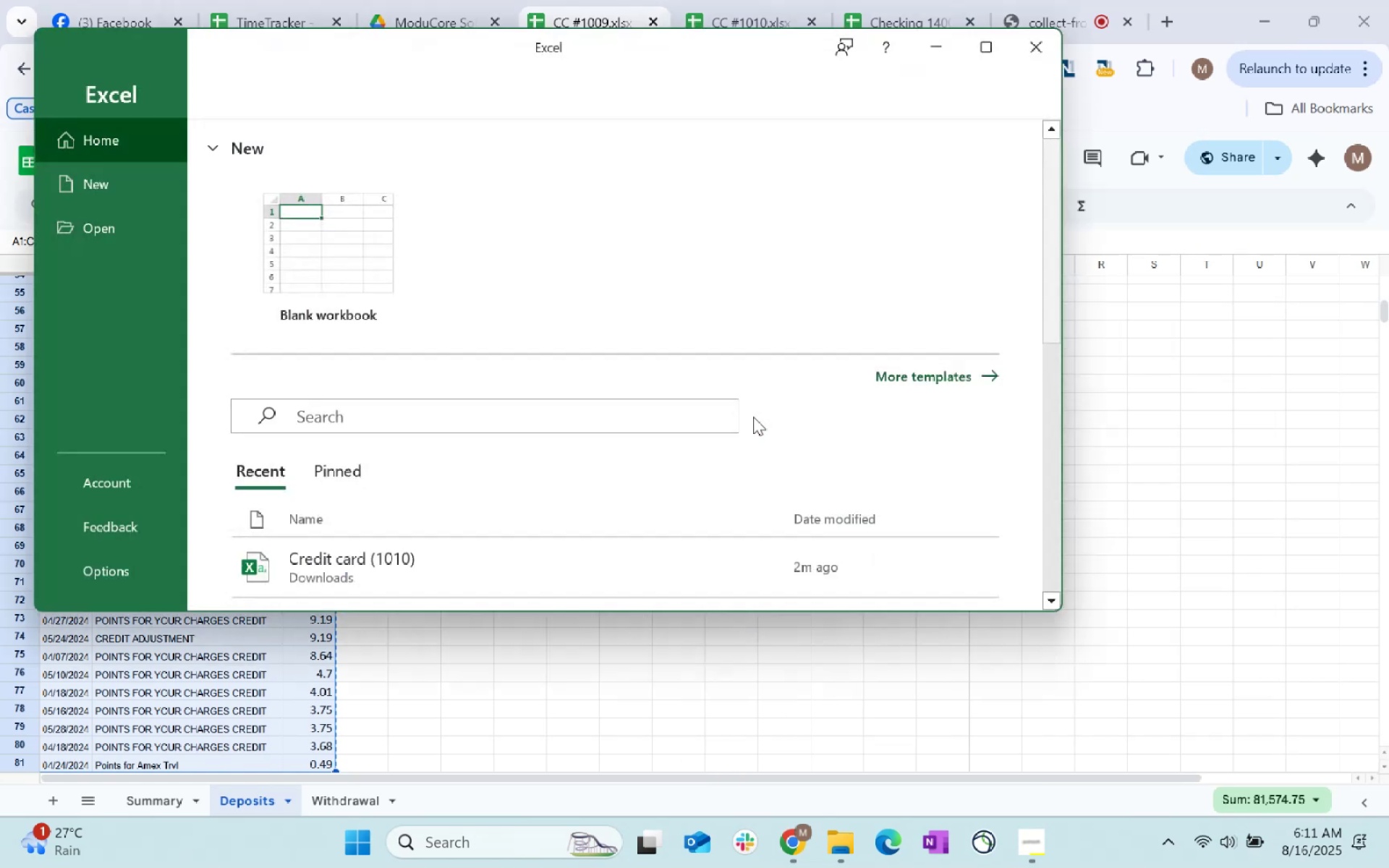 
left_click([345, 269])
 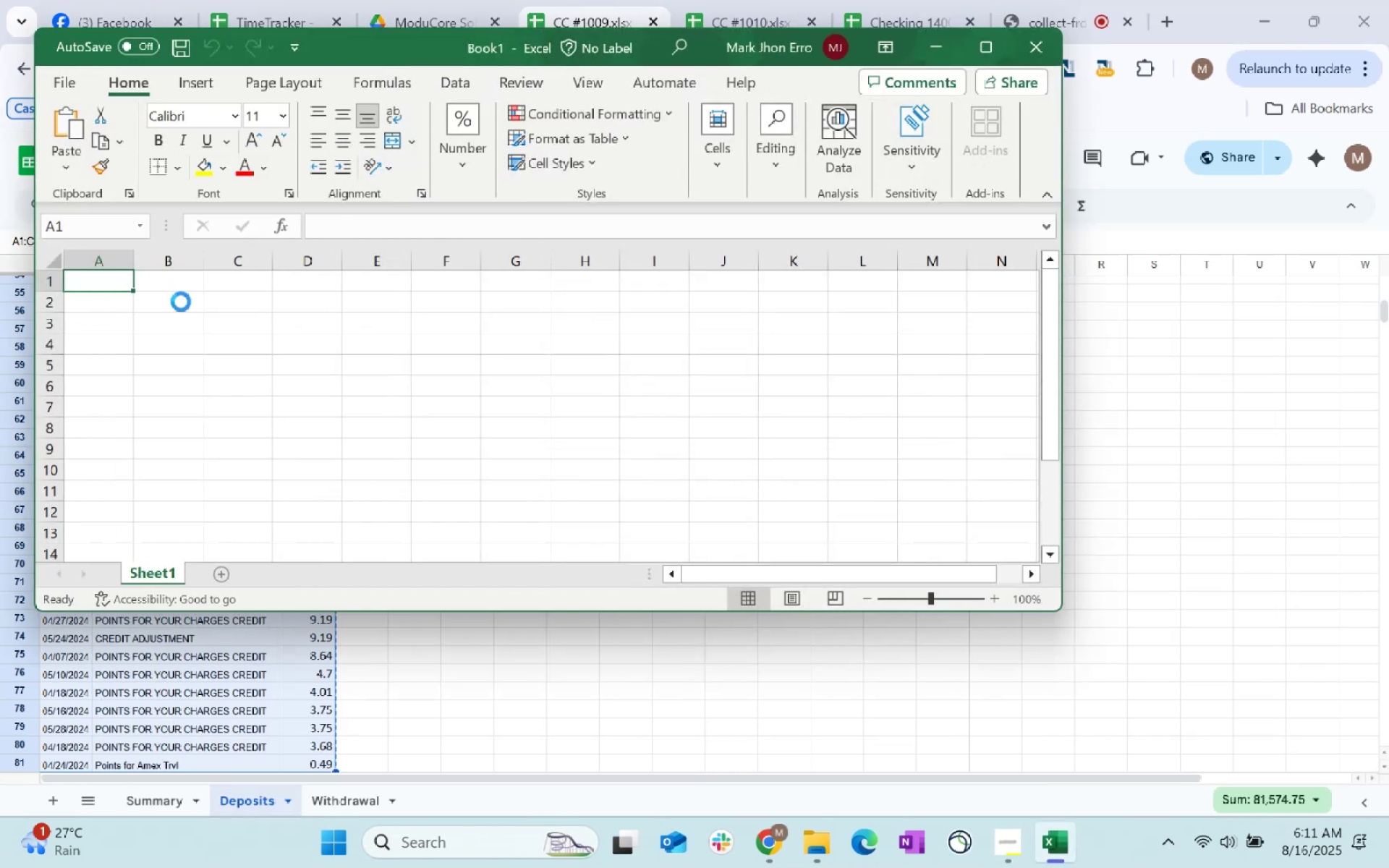 
key(ArrowLeft)
 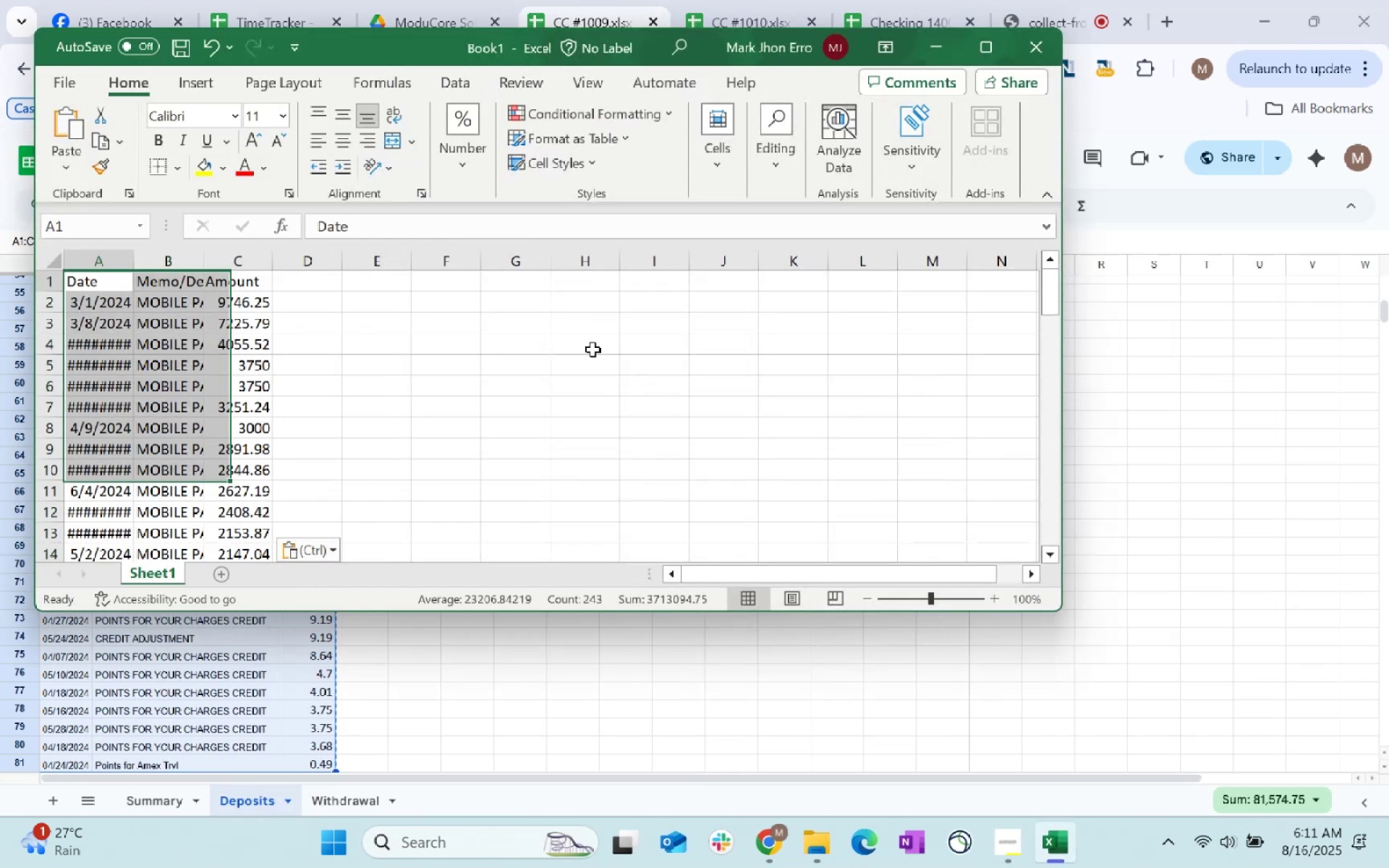 
key(Control+ArrowDown)
 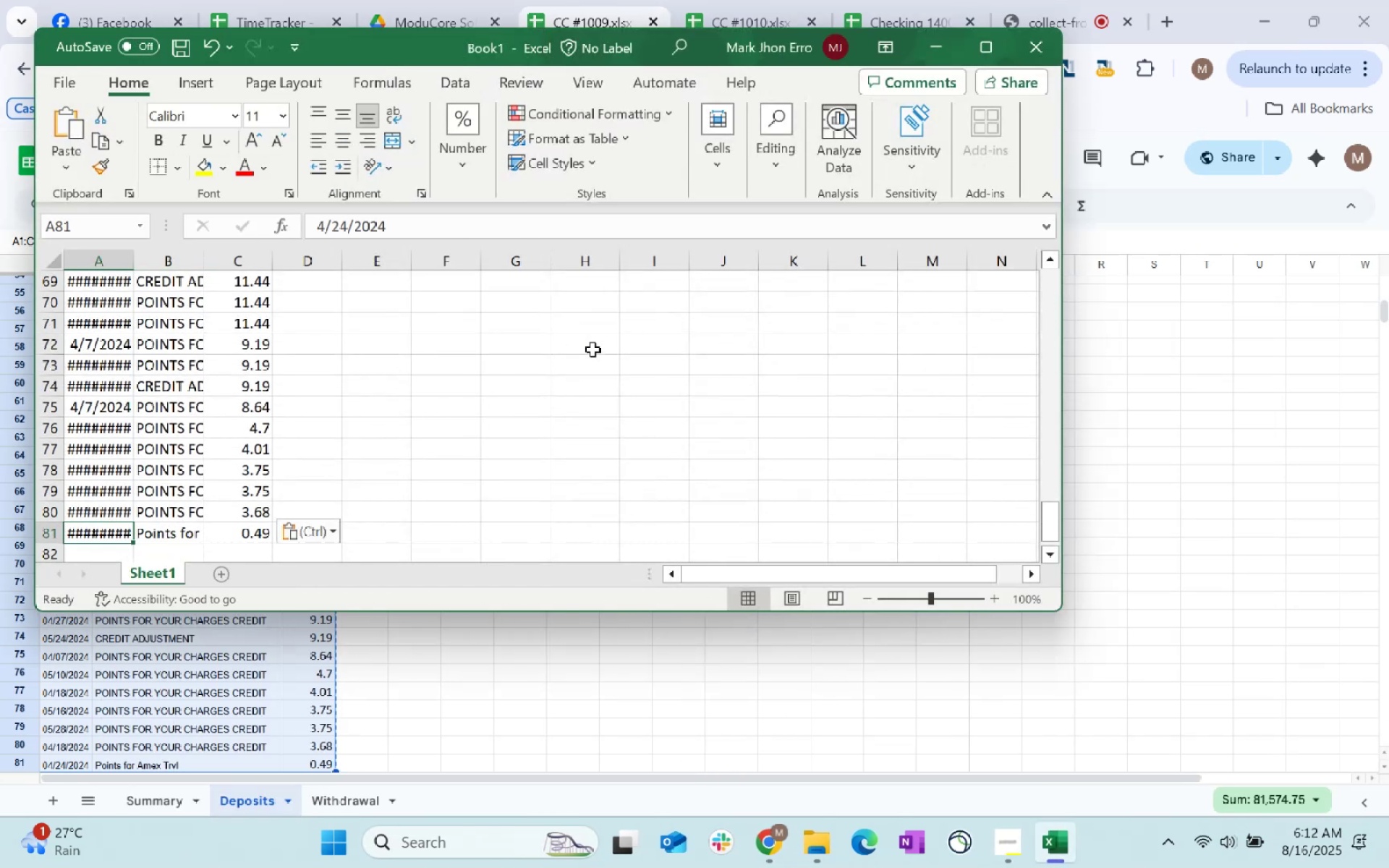 
key(ArrowDown)
 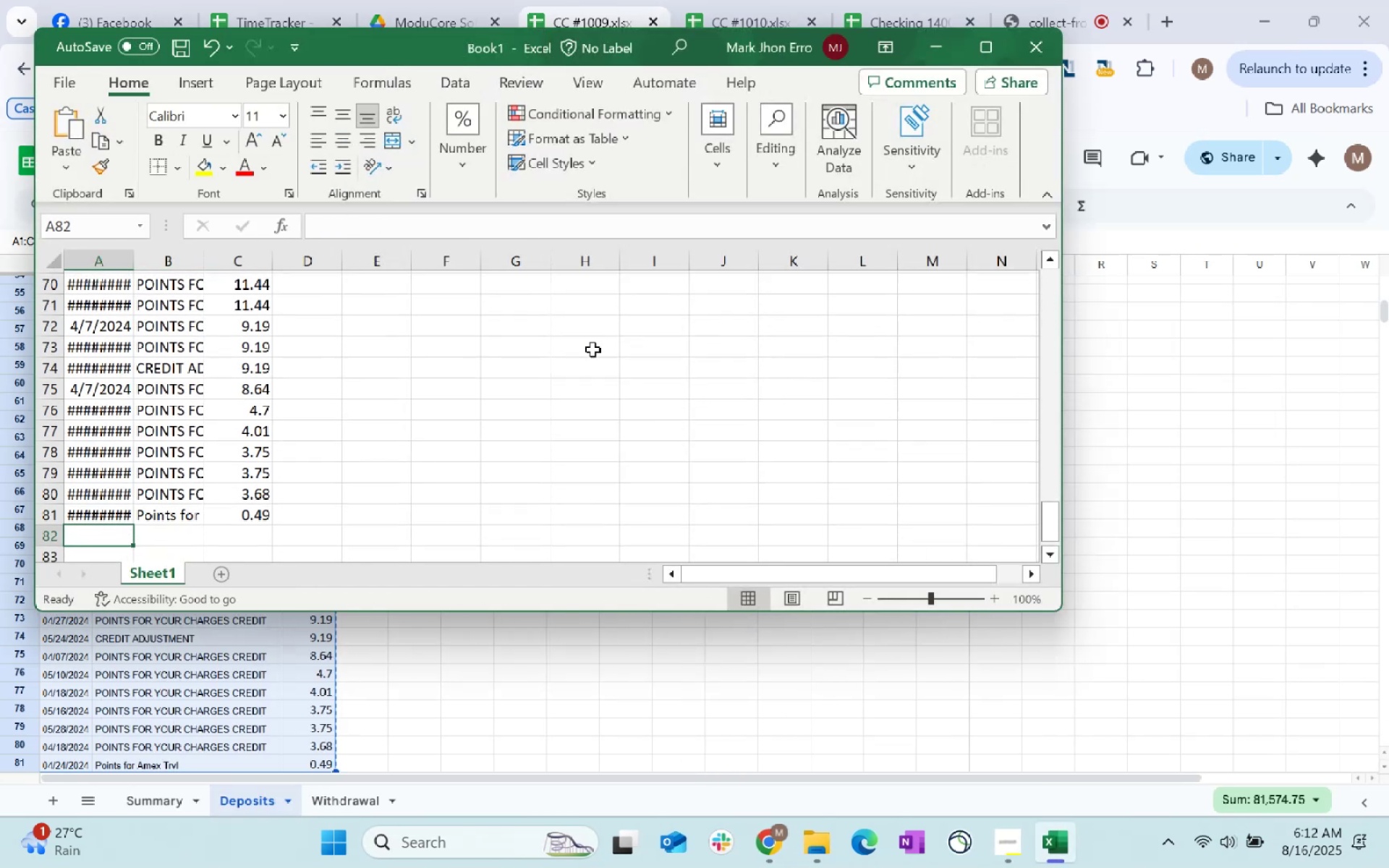 
key(Alt+AltLeft)
 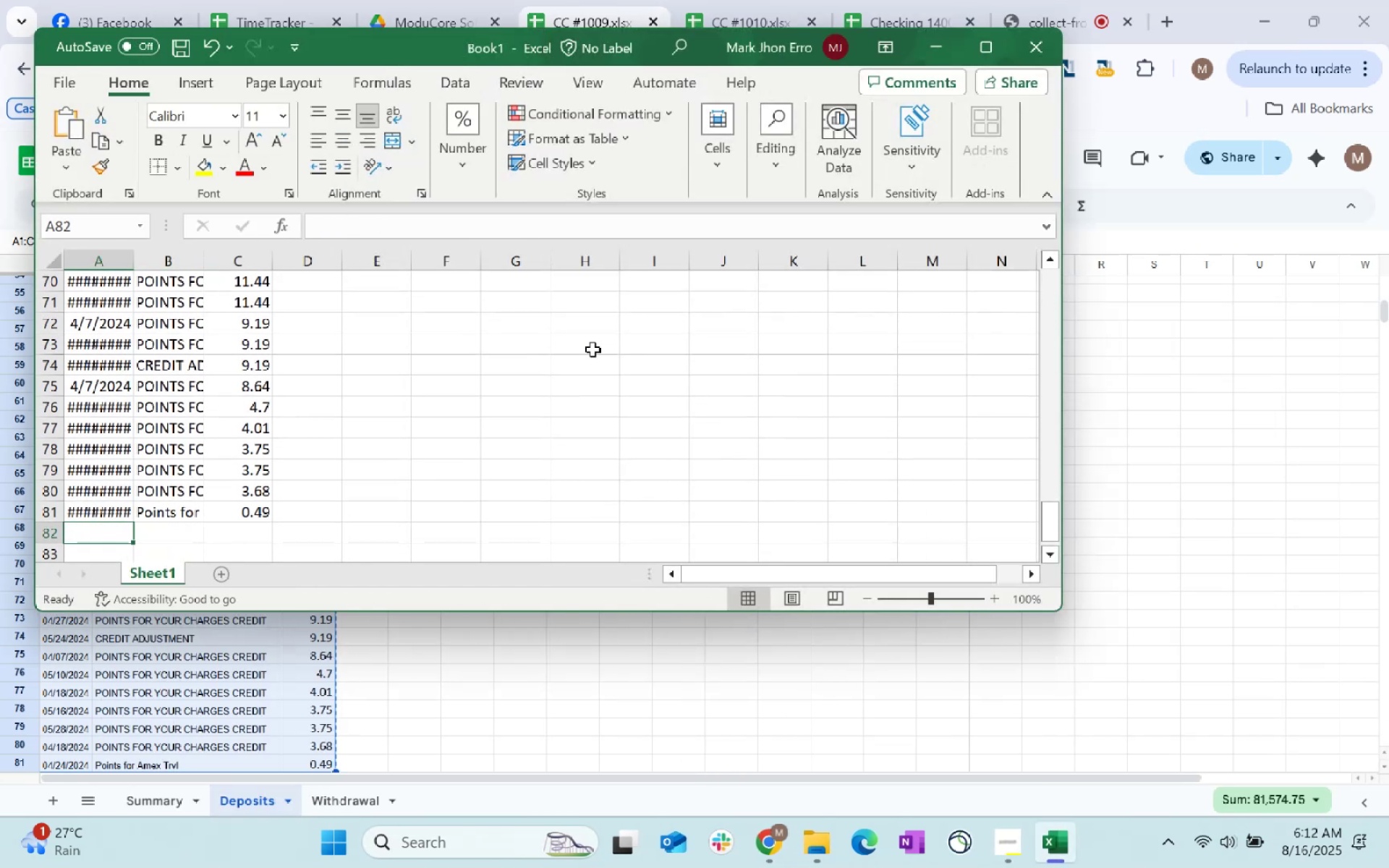 
key(Alt+Tab)
 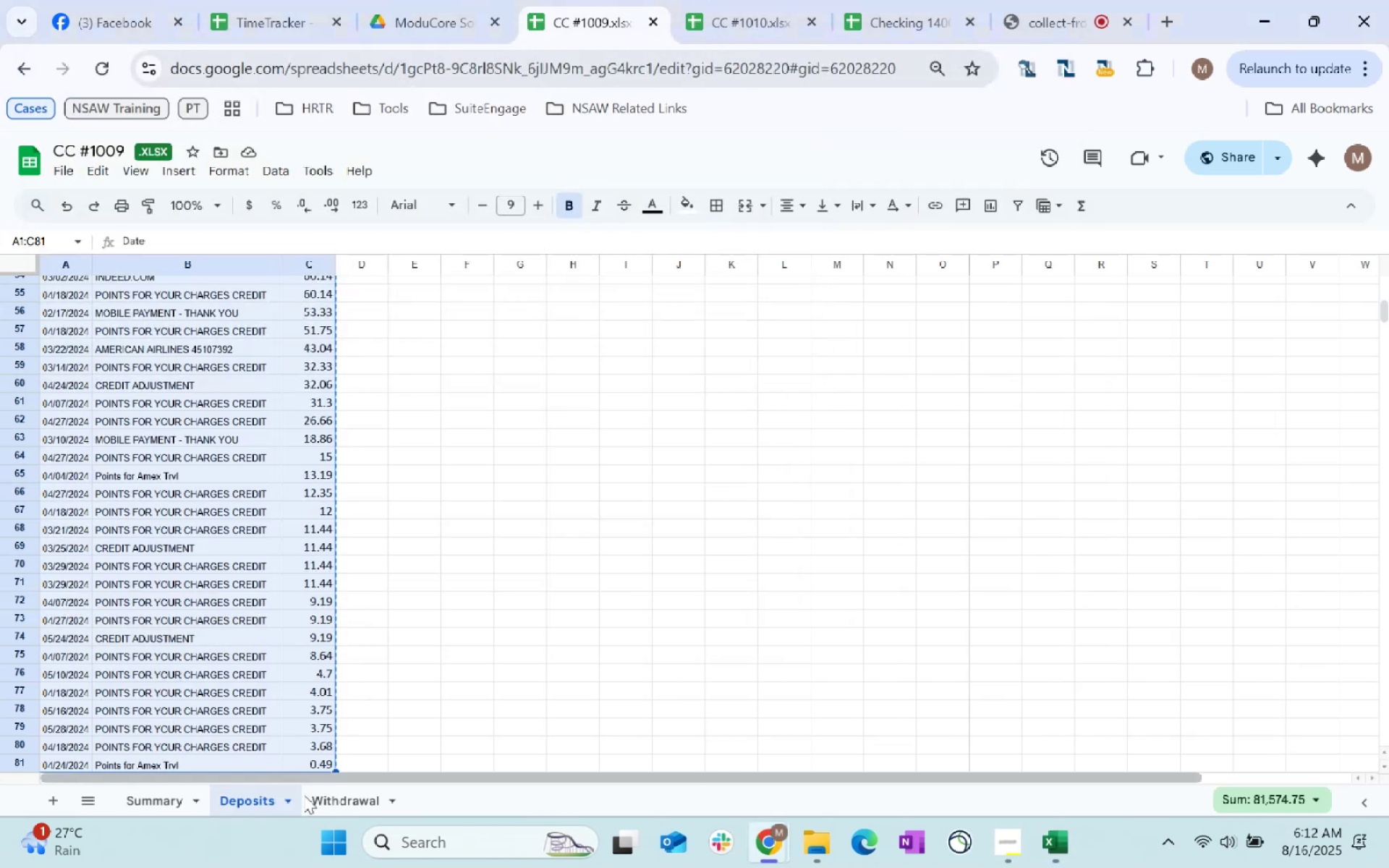 
left_click([331, 801])
 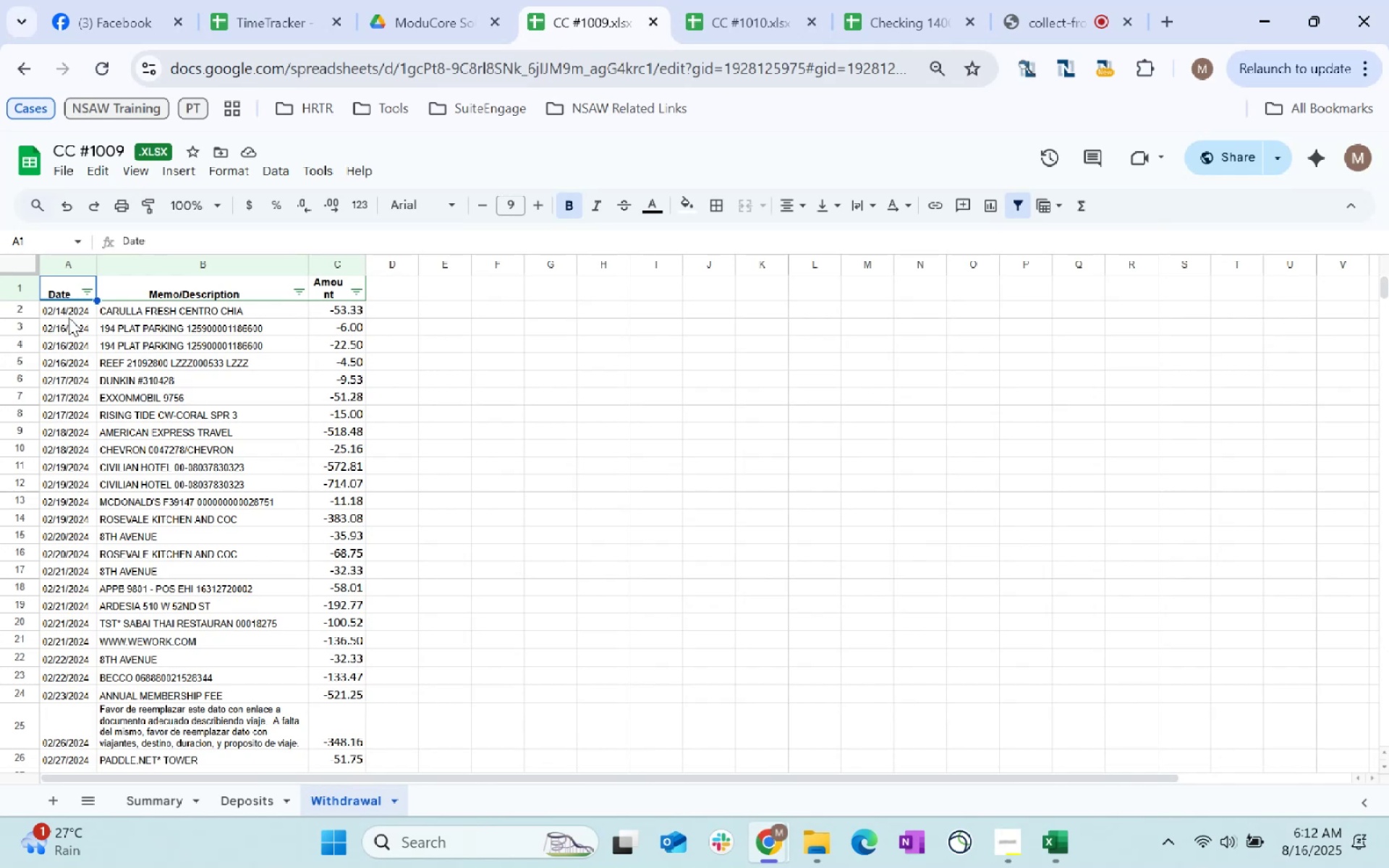 
left_click([63, 305])
 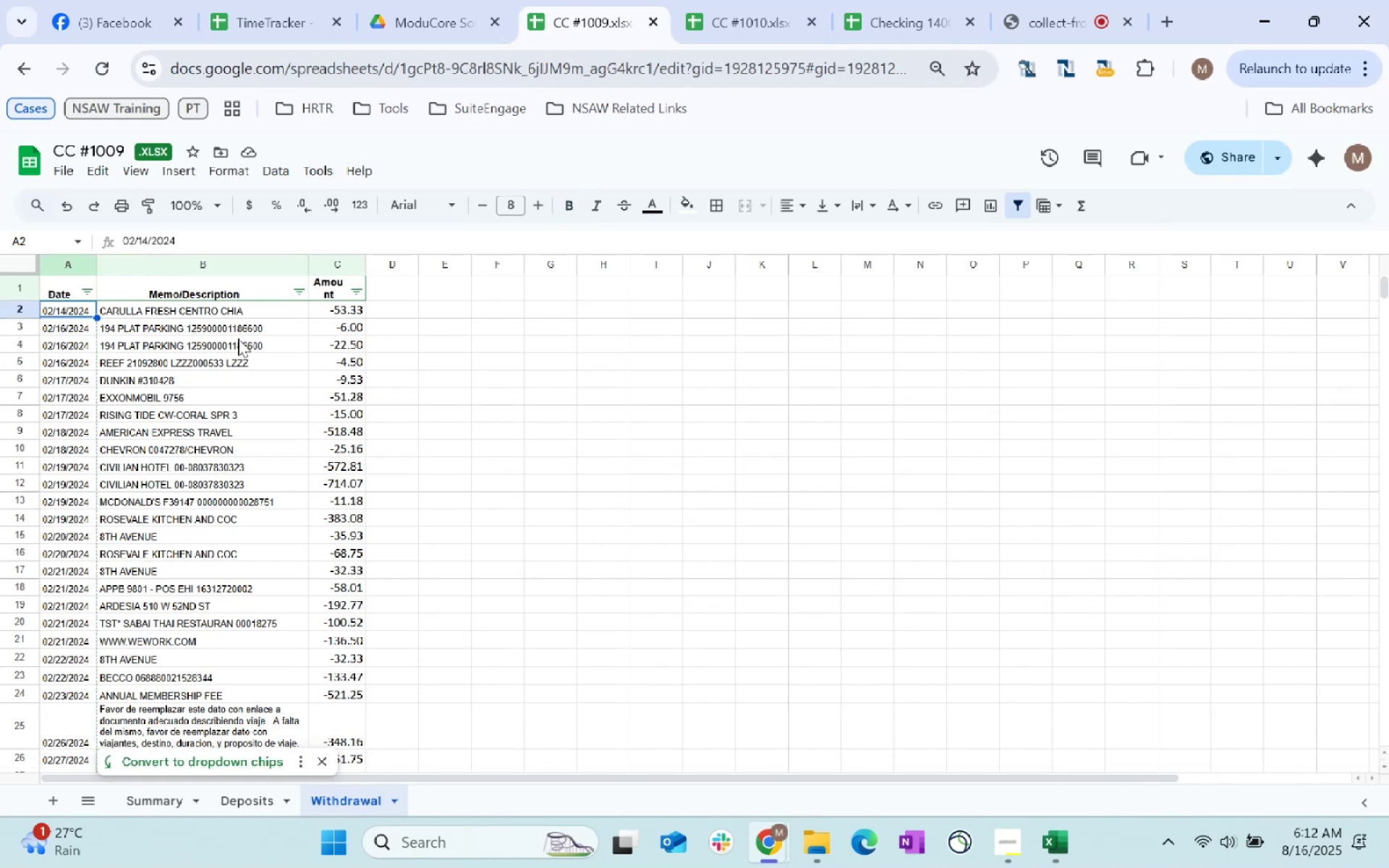 
key(Control+Shift+ArrowRight)
 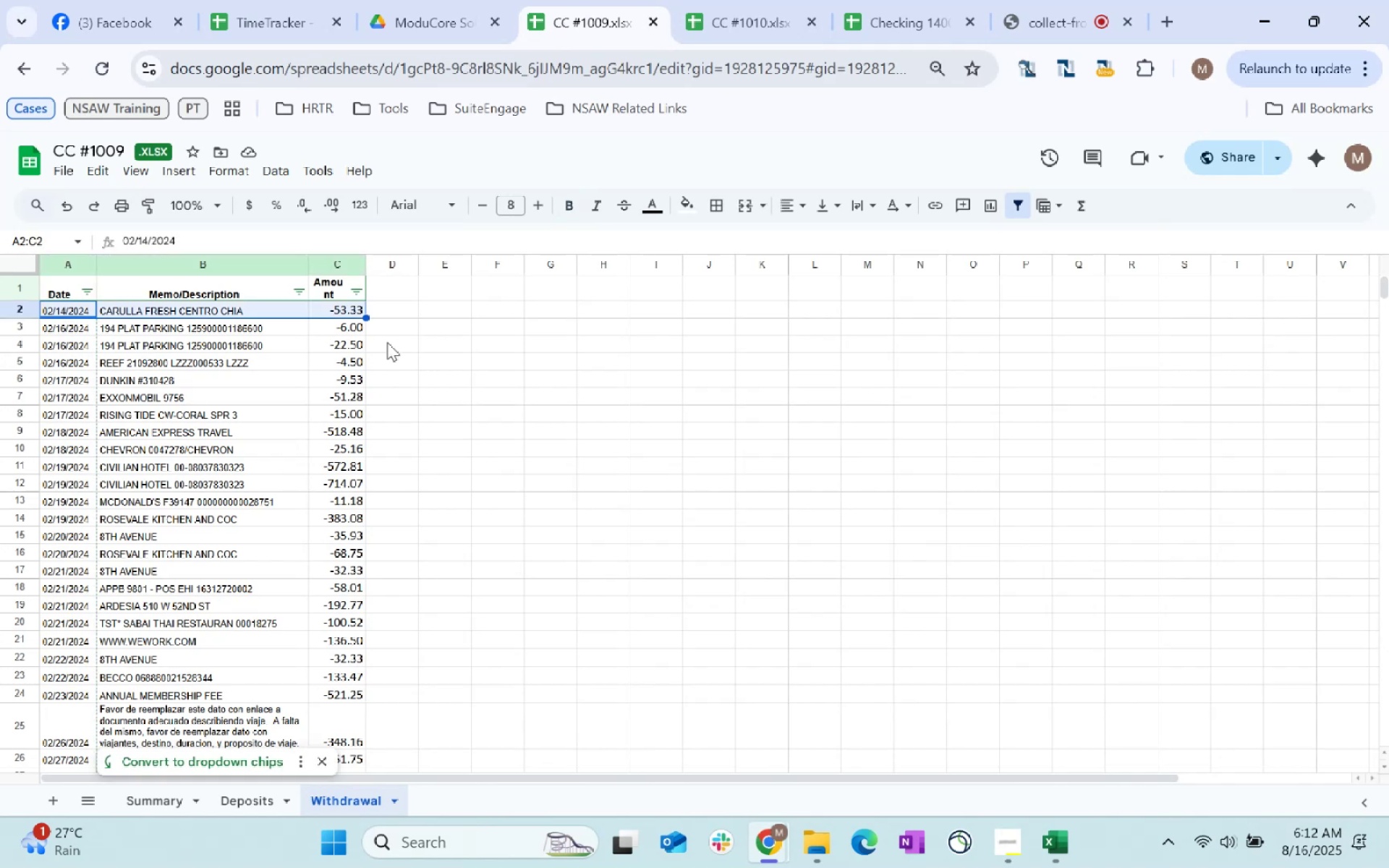 
key(Control+Shift+ArrowDown)
 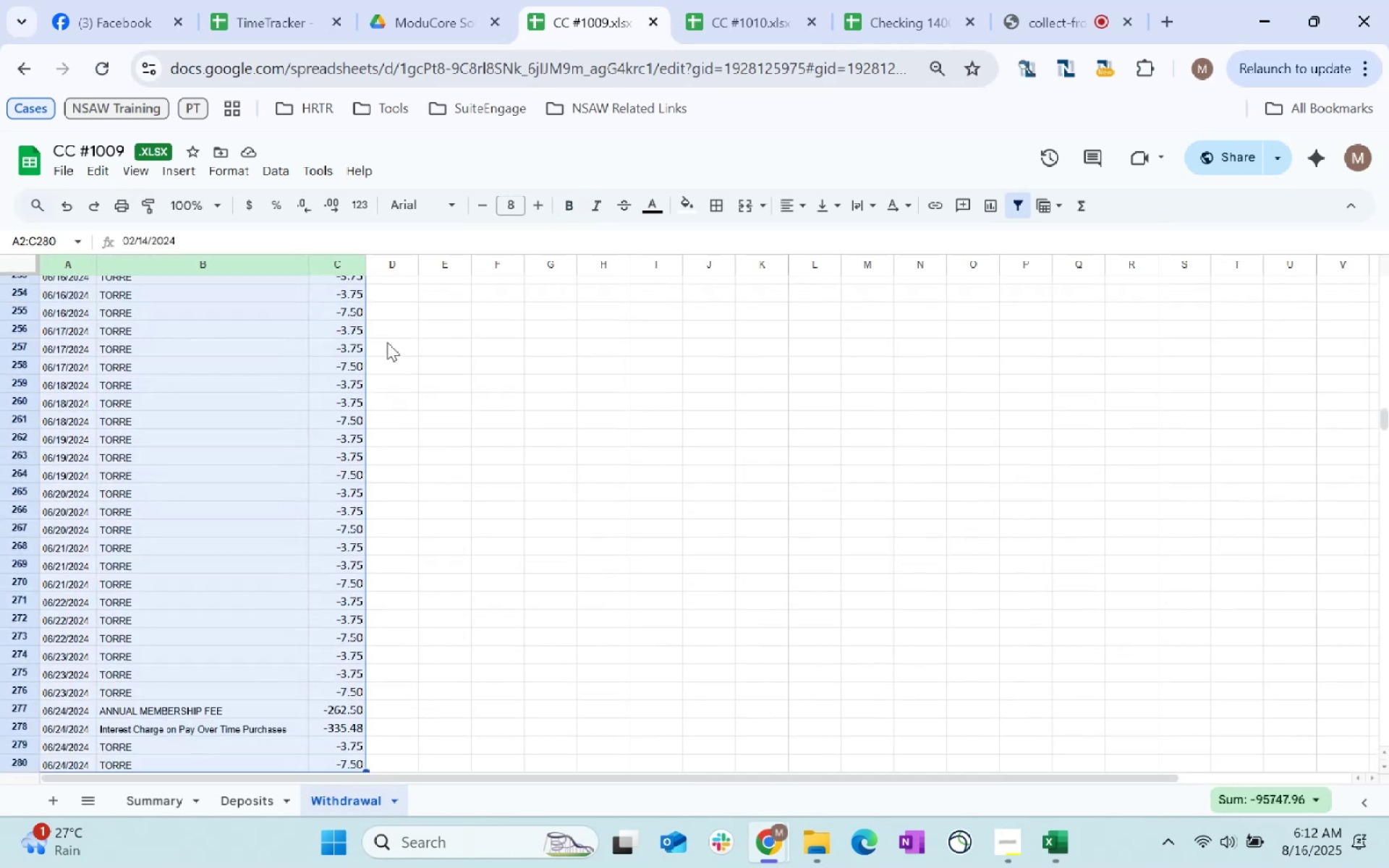 
key(Control+C)
 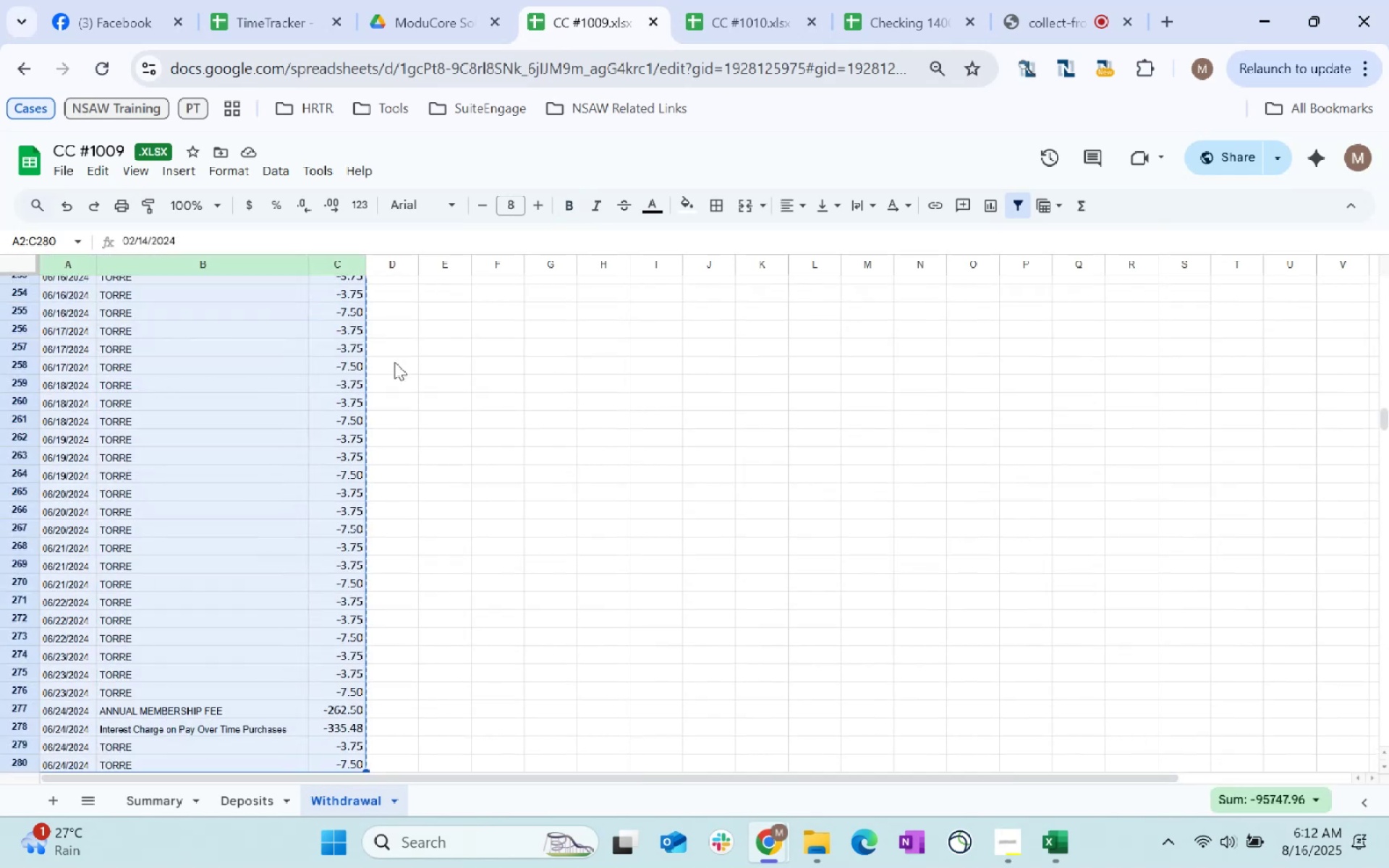 
key(Alt+AltLeft)
 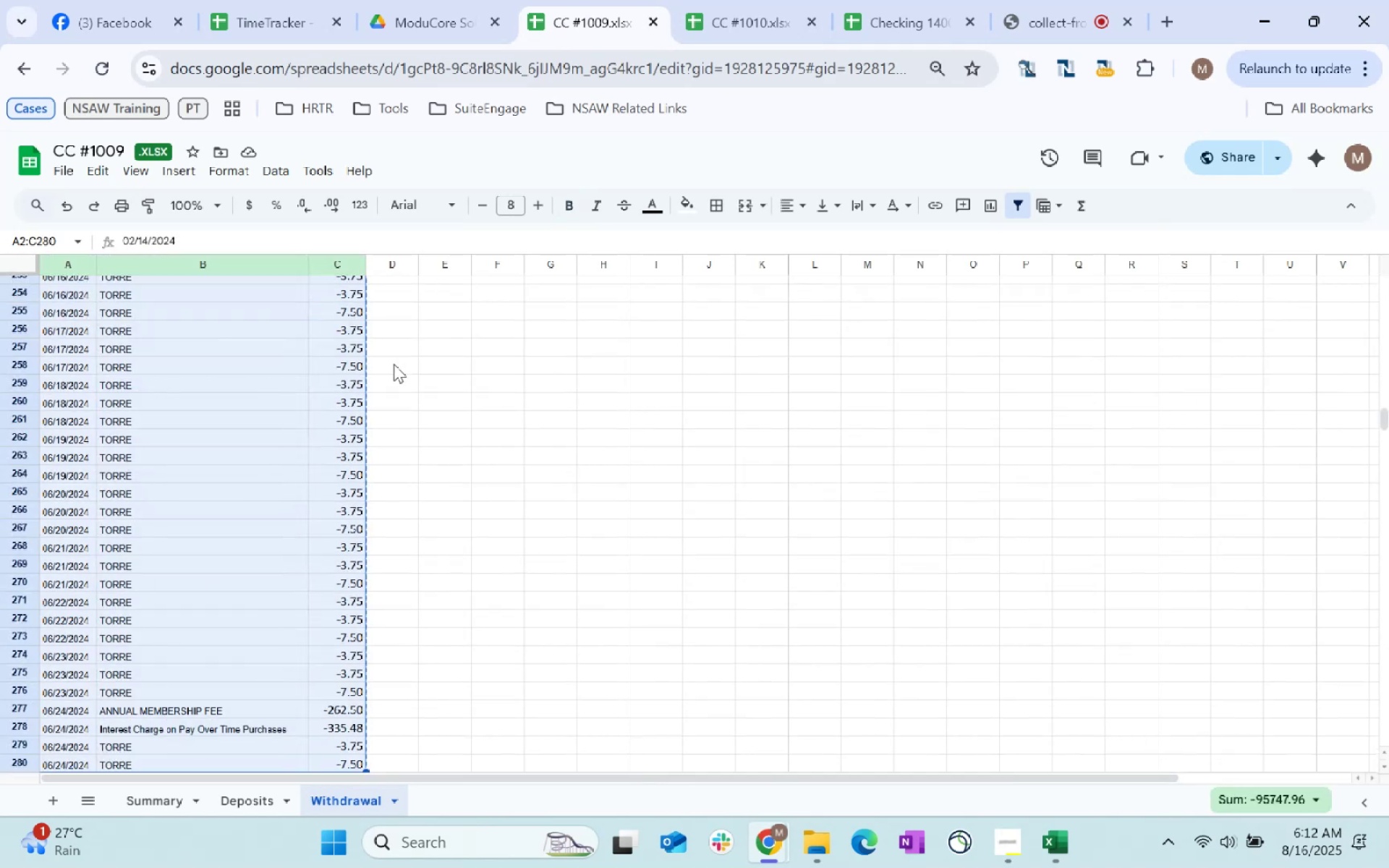 
key(Alt+Tab)
 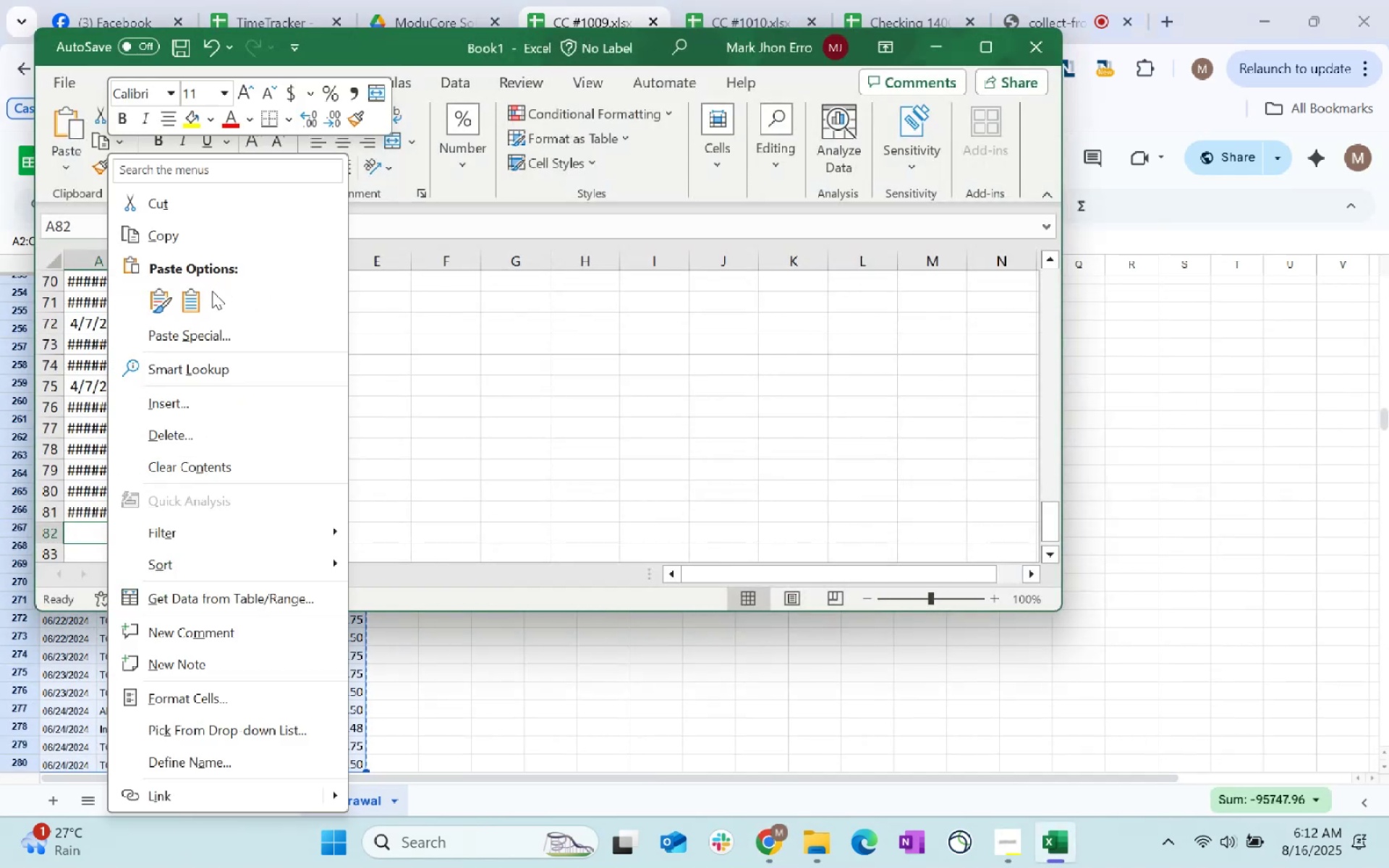 
left_click([178, 304])
 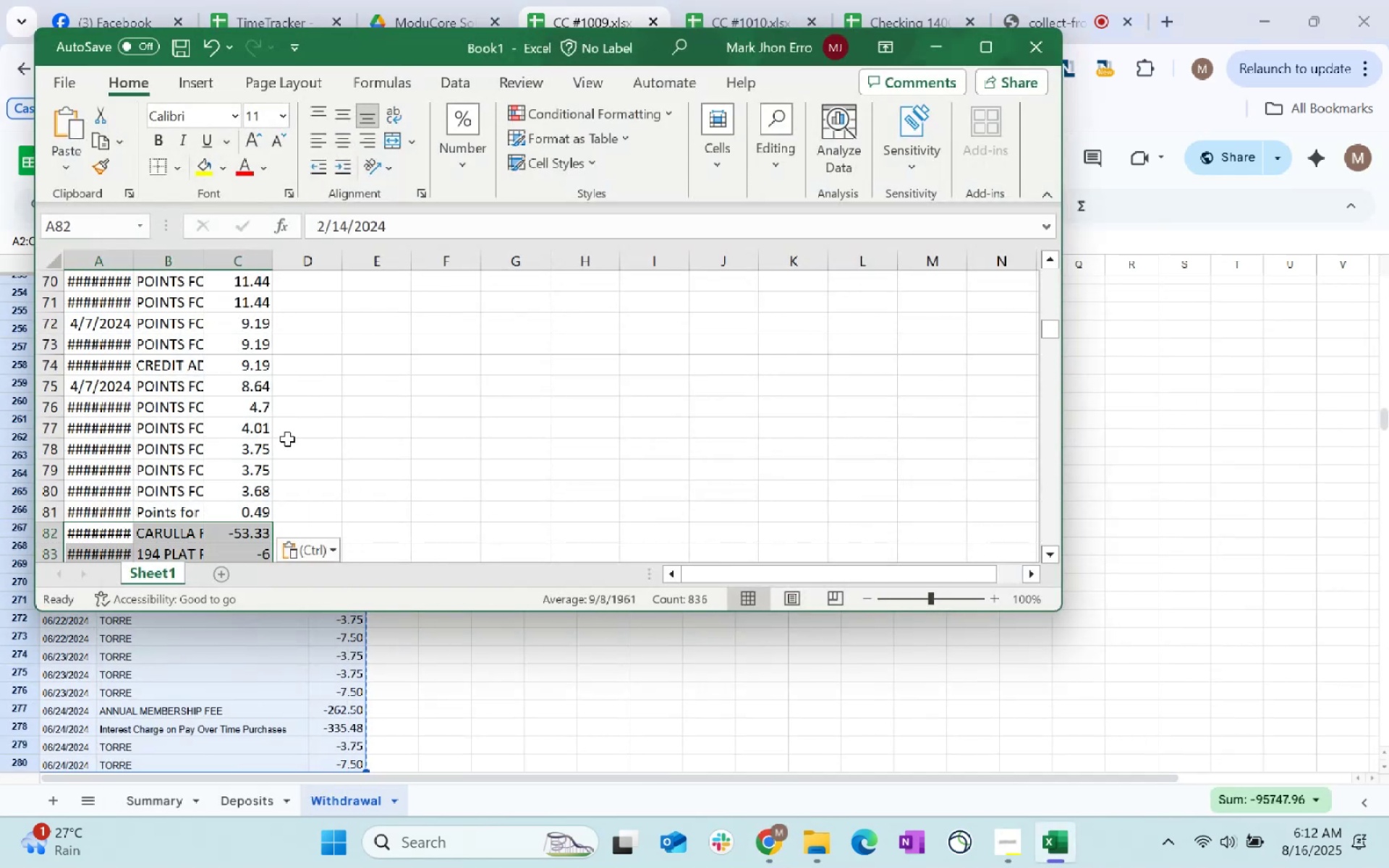 
scroll: coordinate [287, 439], scroll_direction: down, amount: 2.0
 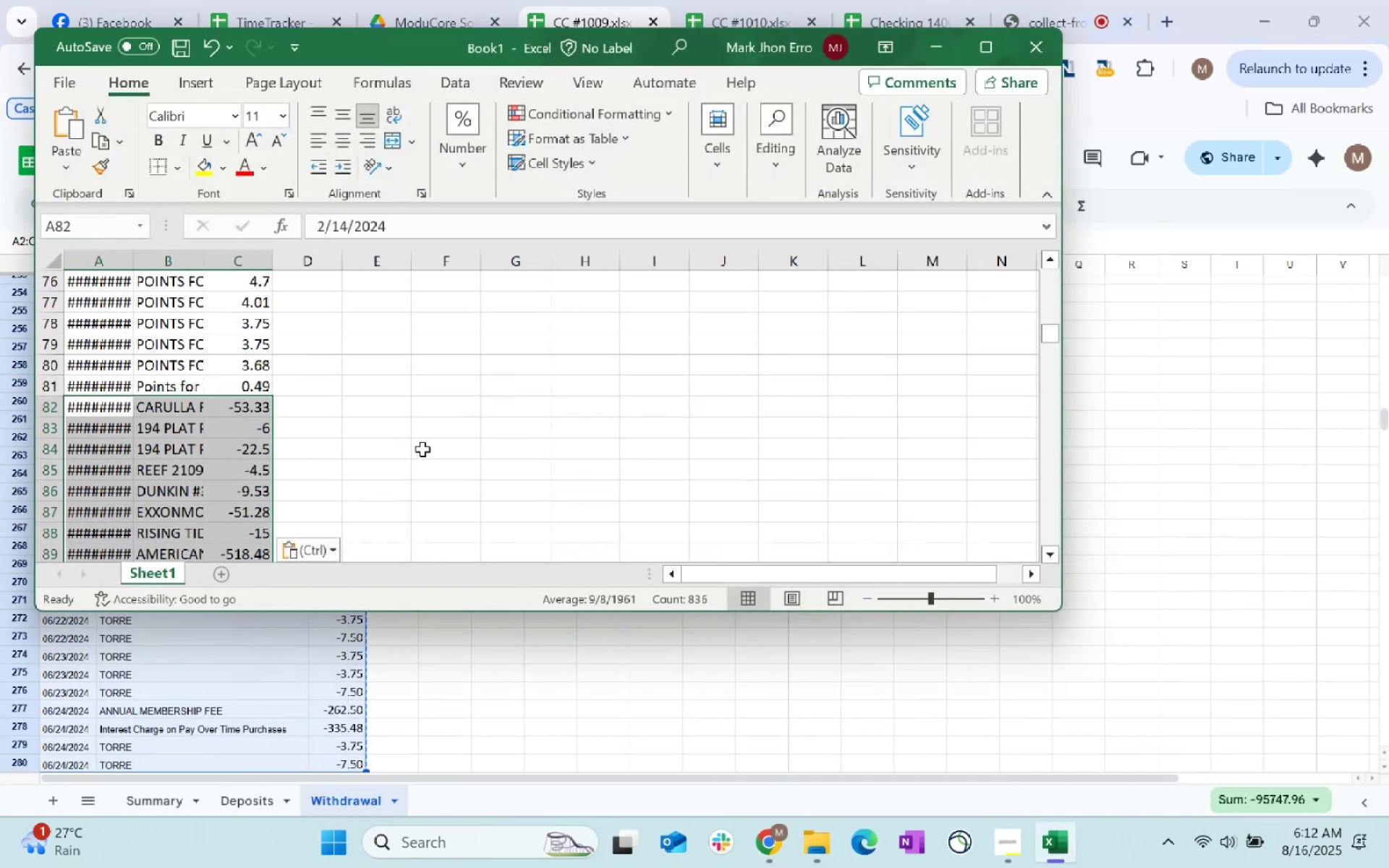 
key(Control+S)
 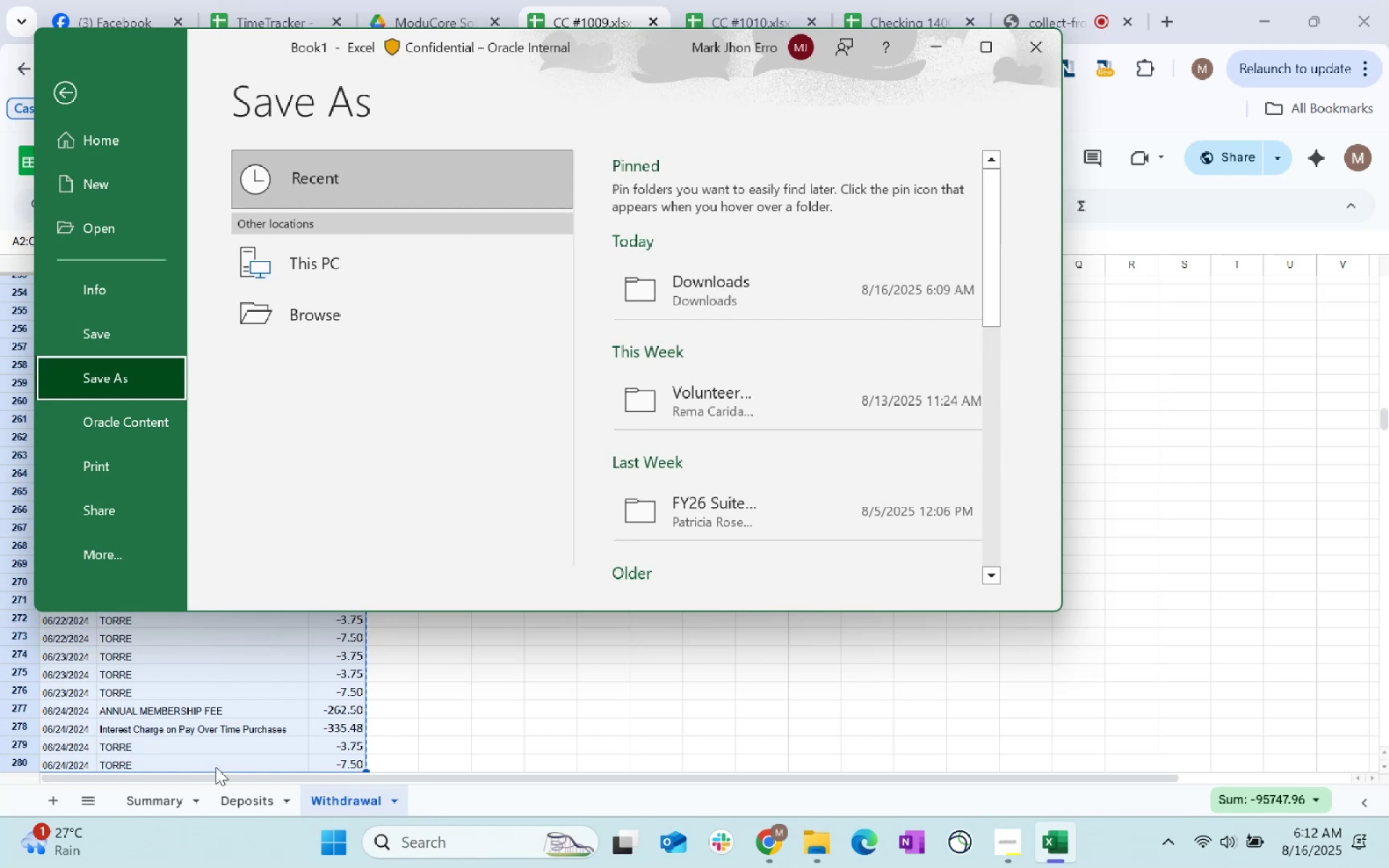 
left_click([166, 793])
 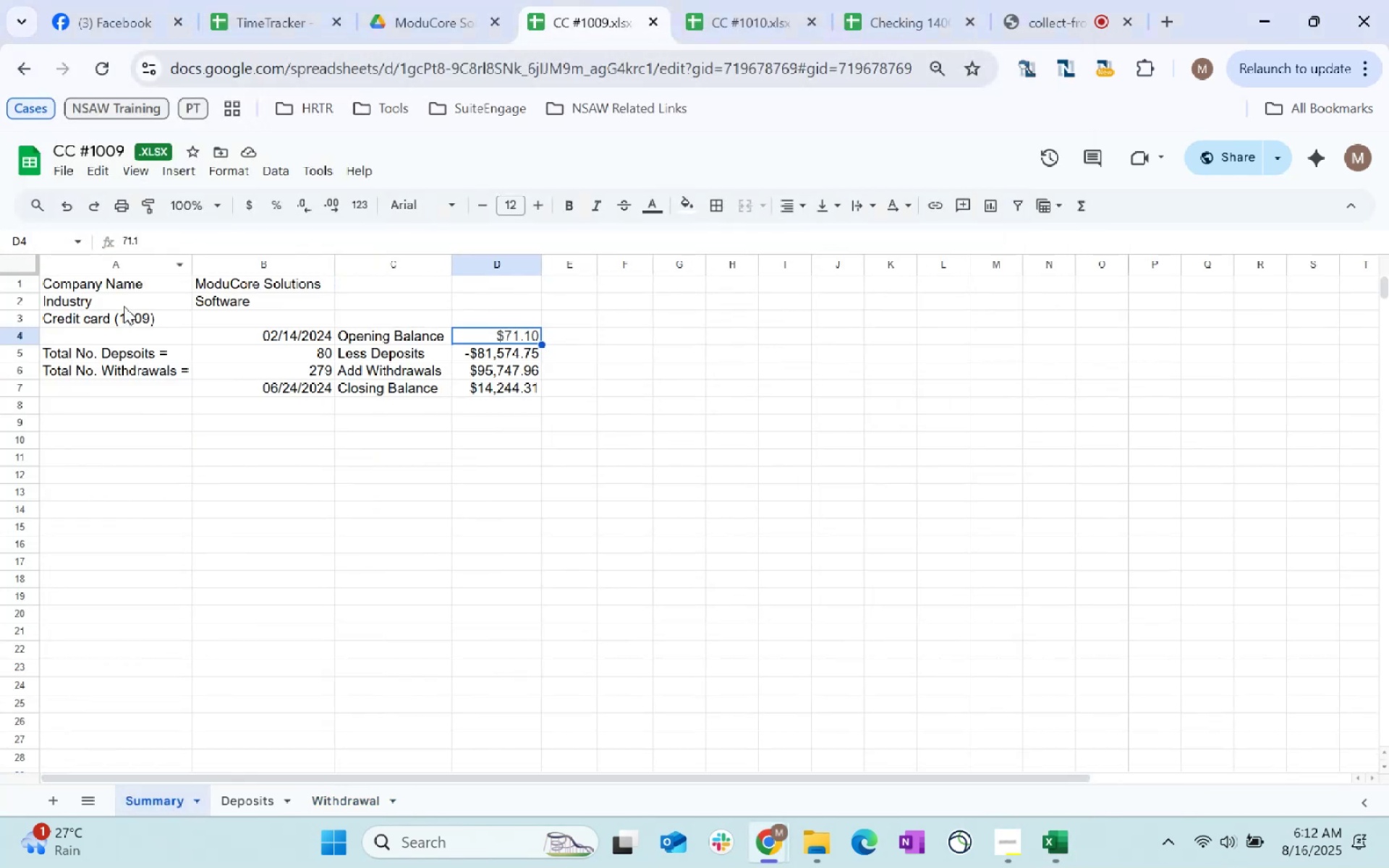 
left_click([124, 313])
 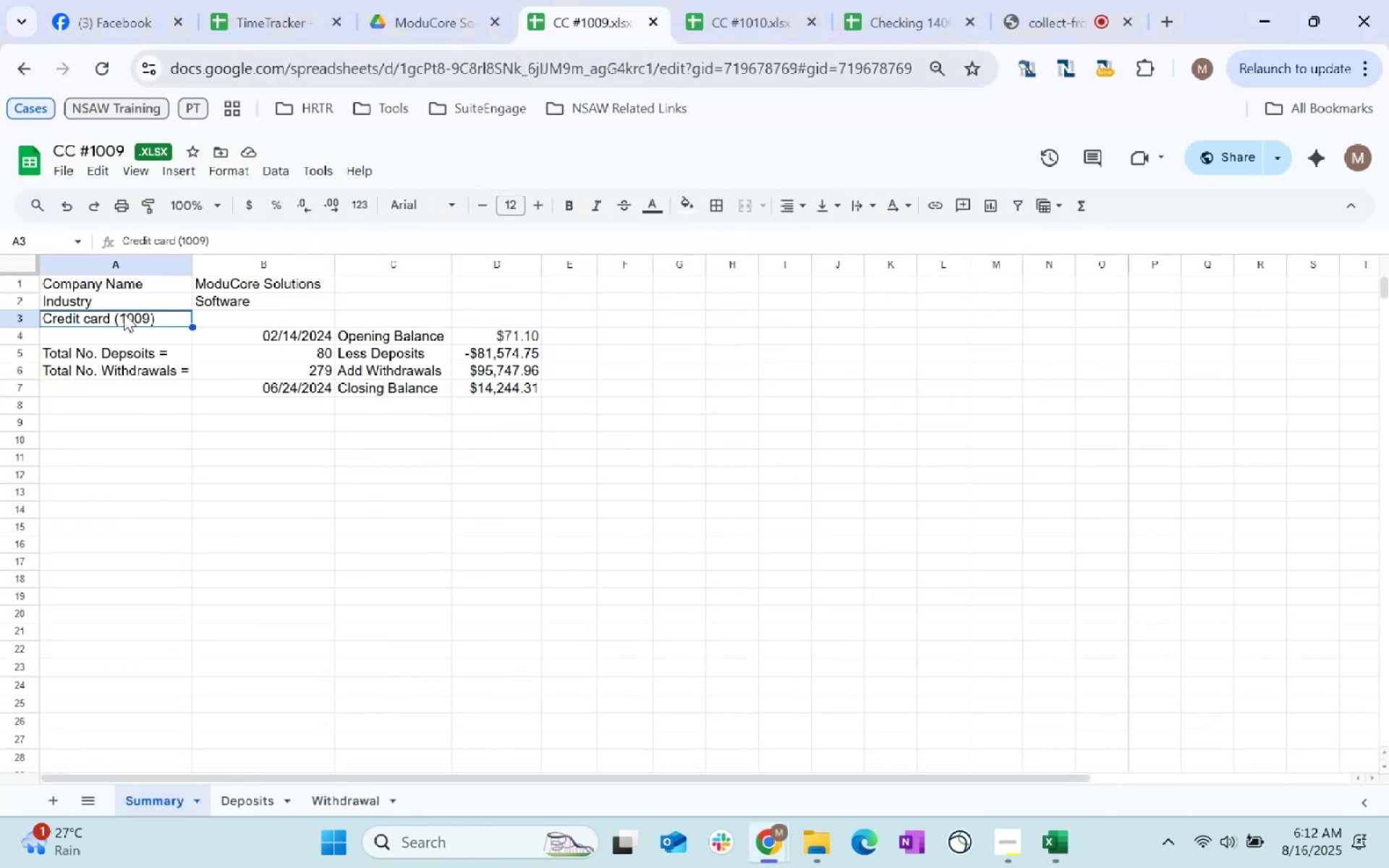 
key(Control+C)
 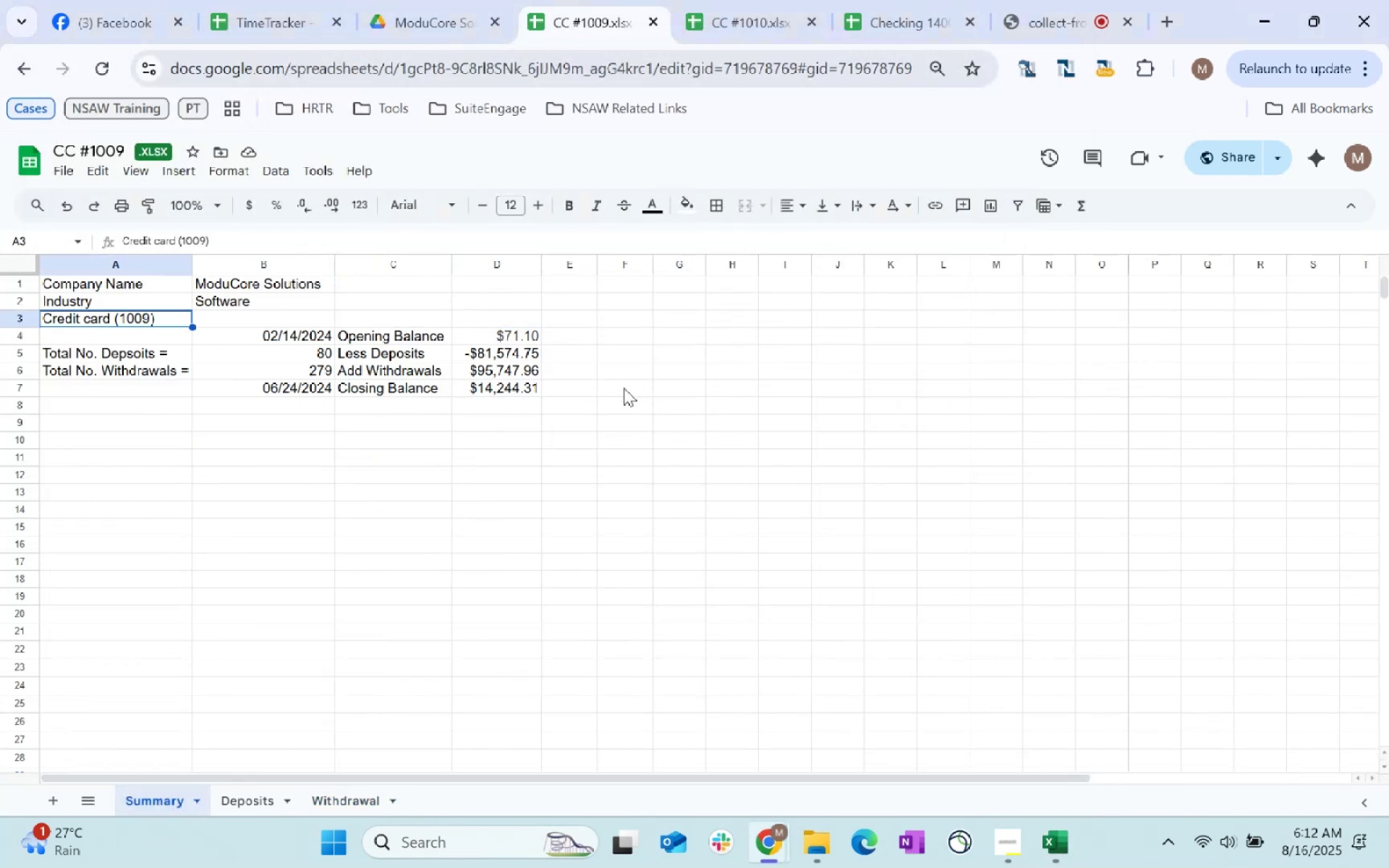 
key(Control+C)
 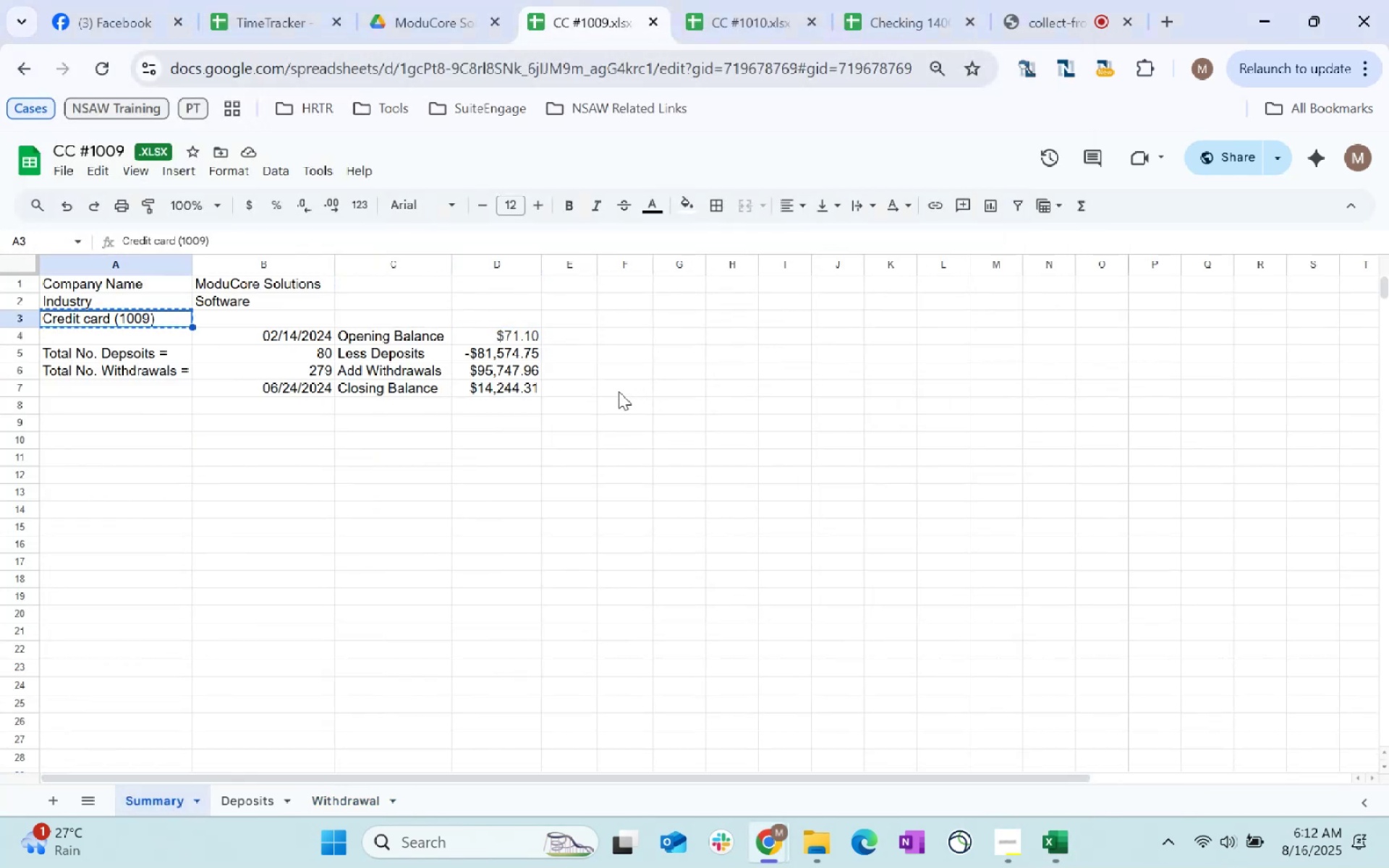 
key(Alt+AltLeft)
 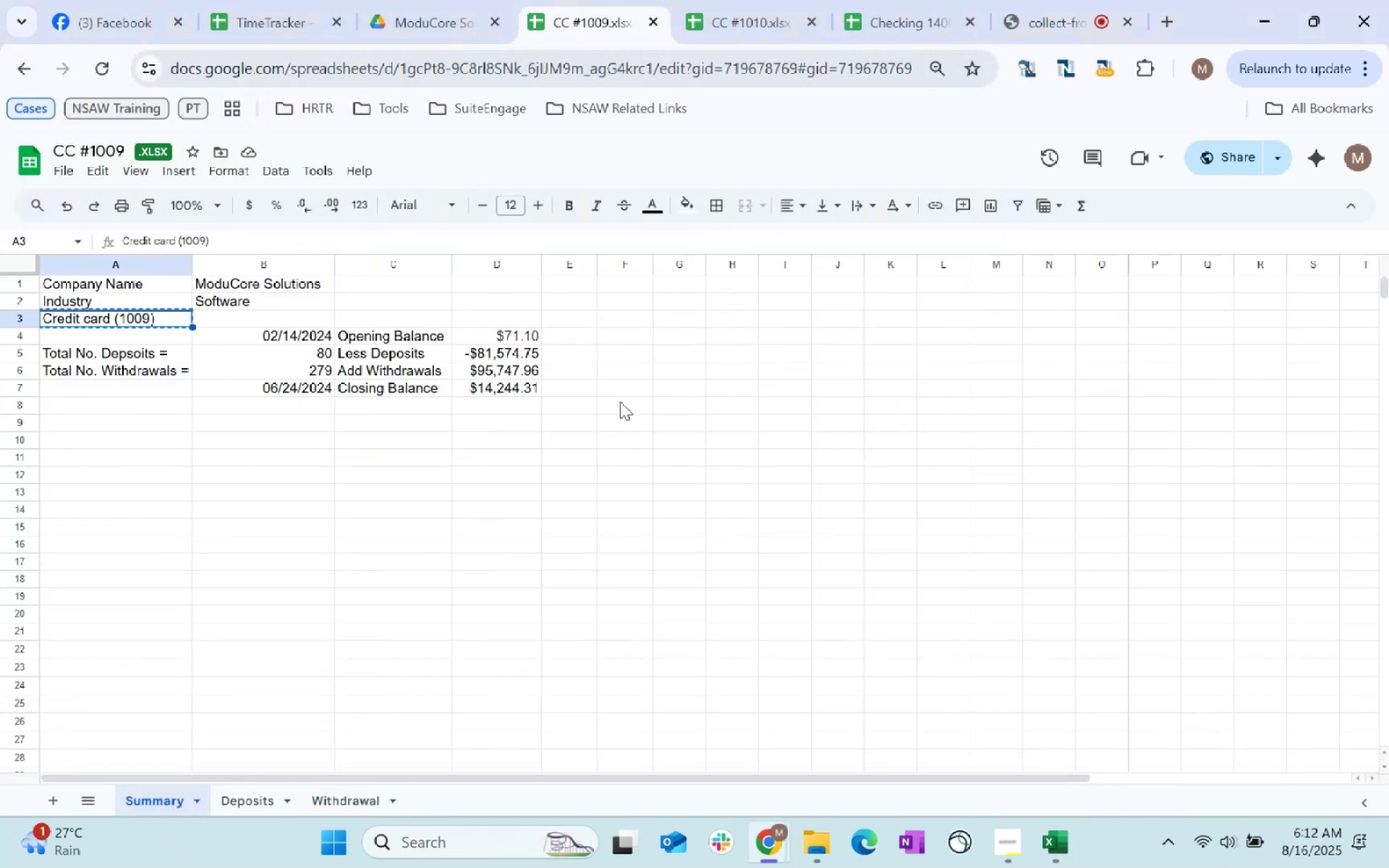 
key(Alt+Tab)
 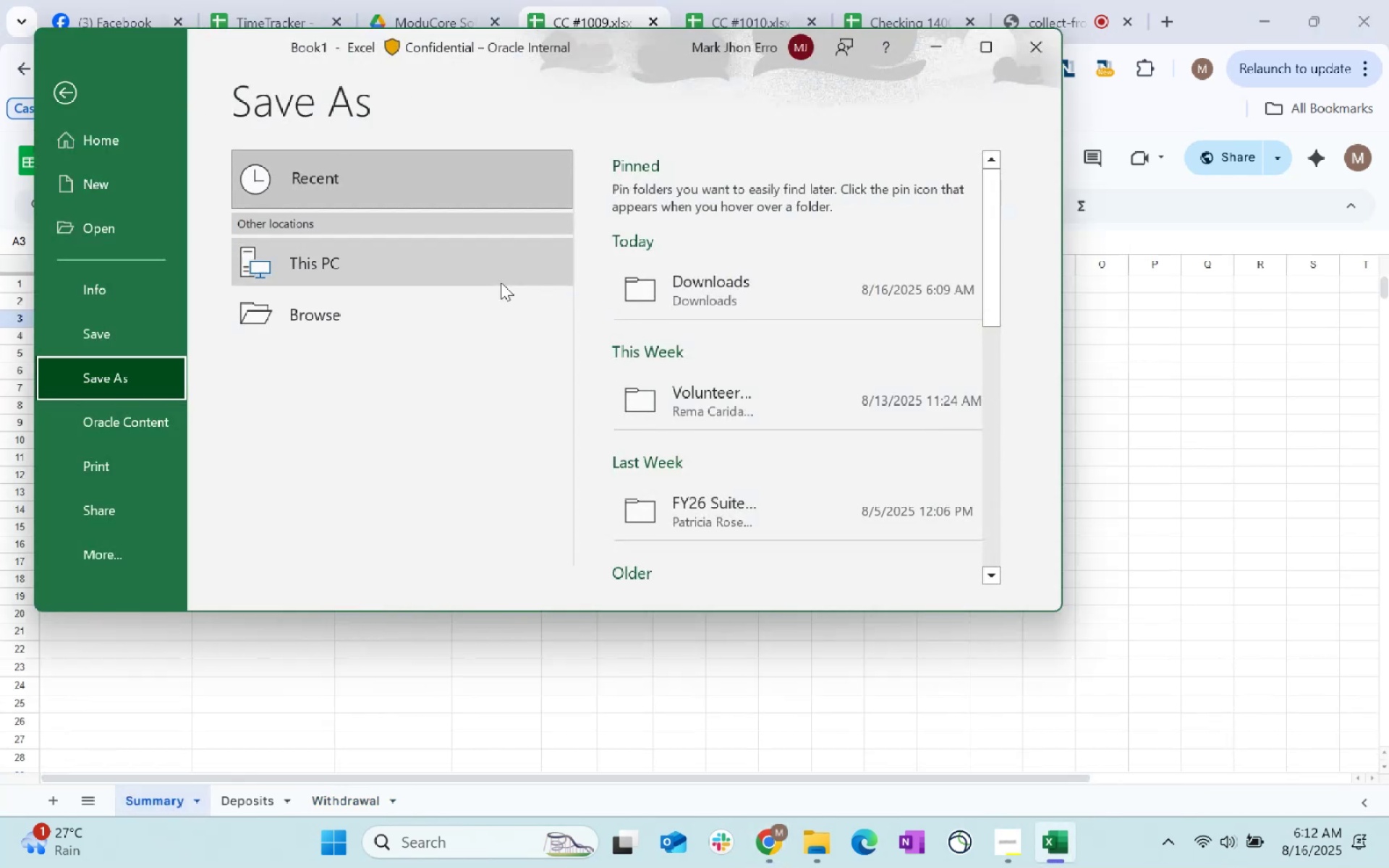 
left_click([809, 305])
 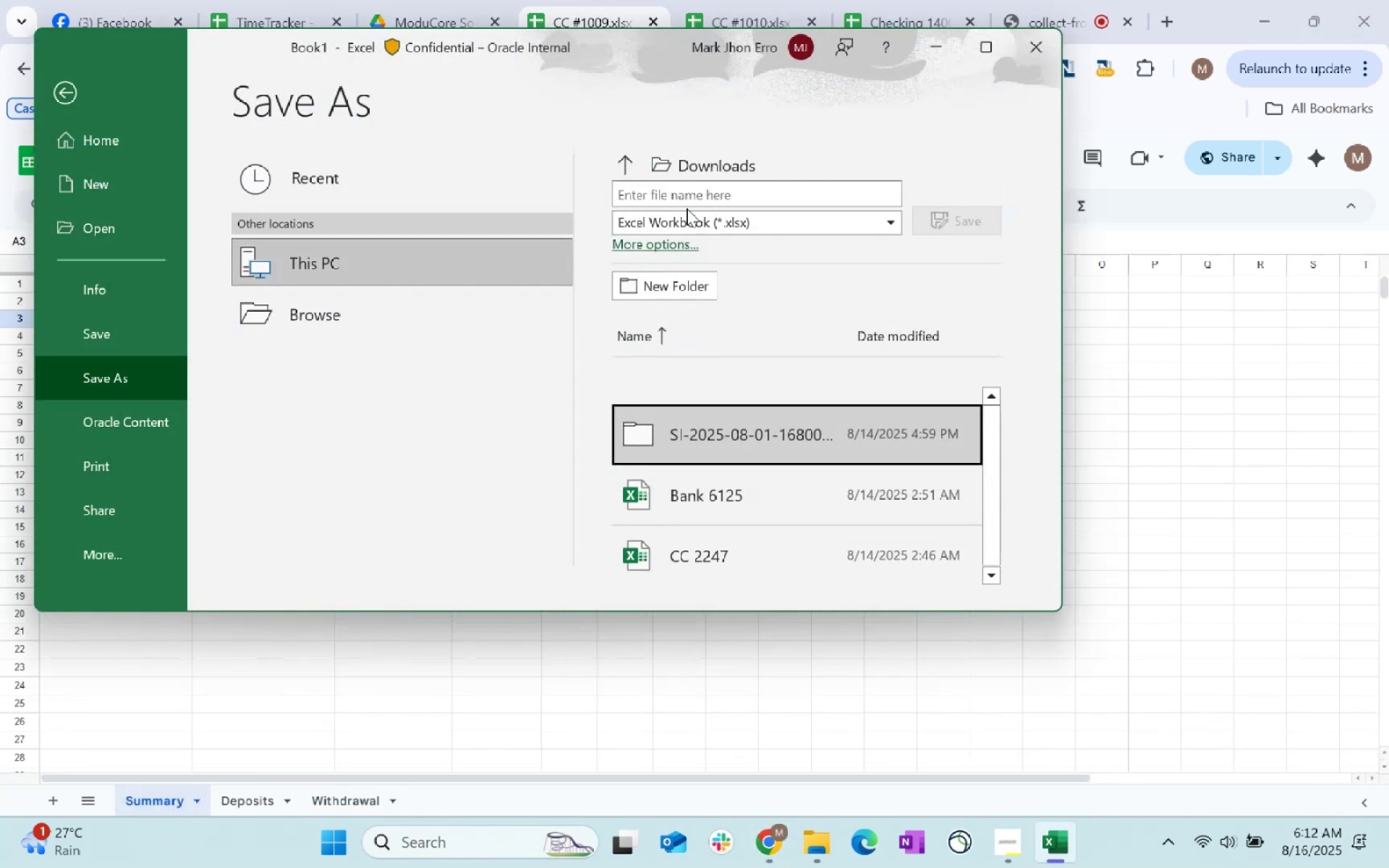 
left_click([703, 195])
 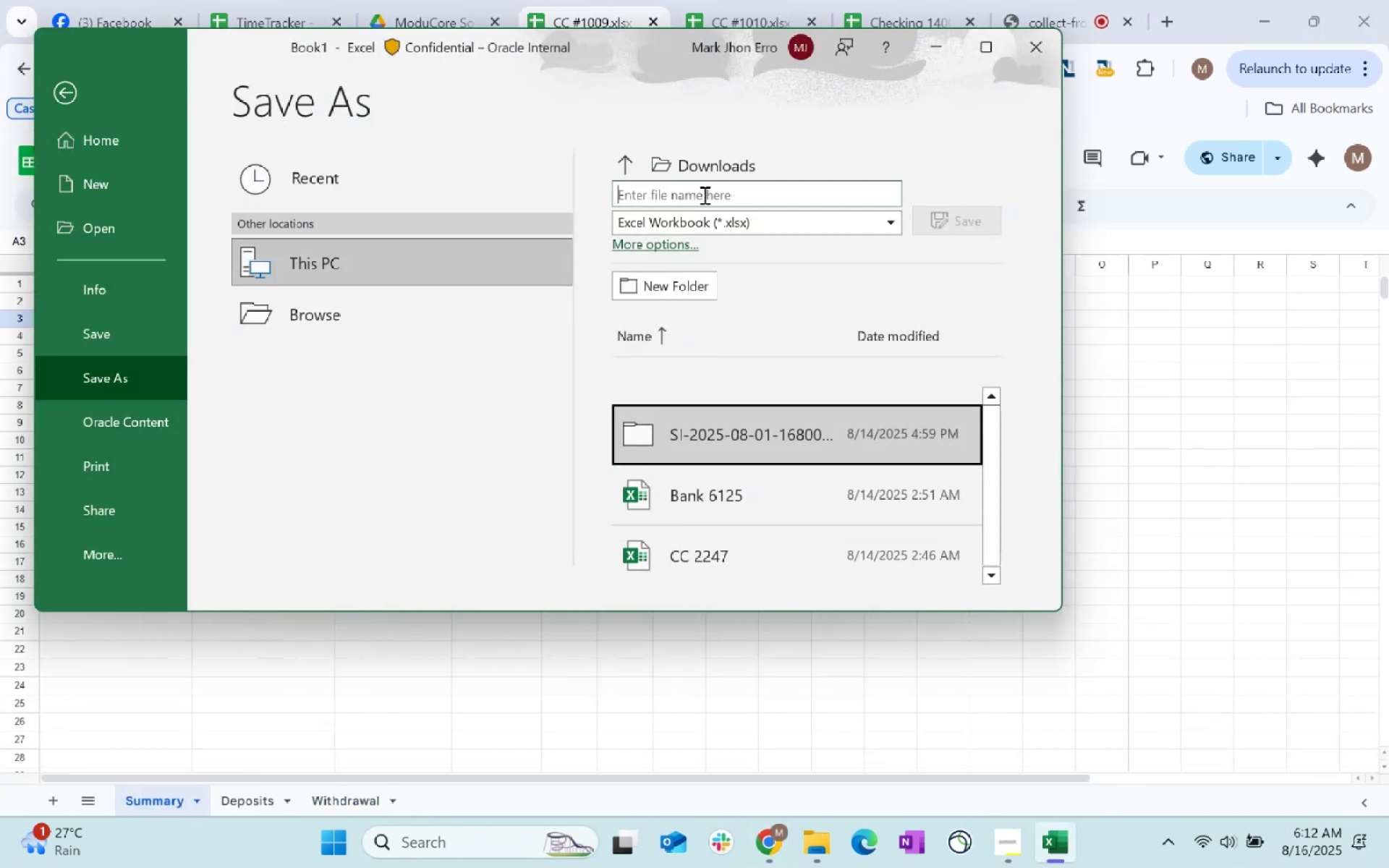 
key(Control+ControlLeft)
 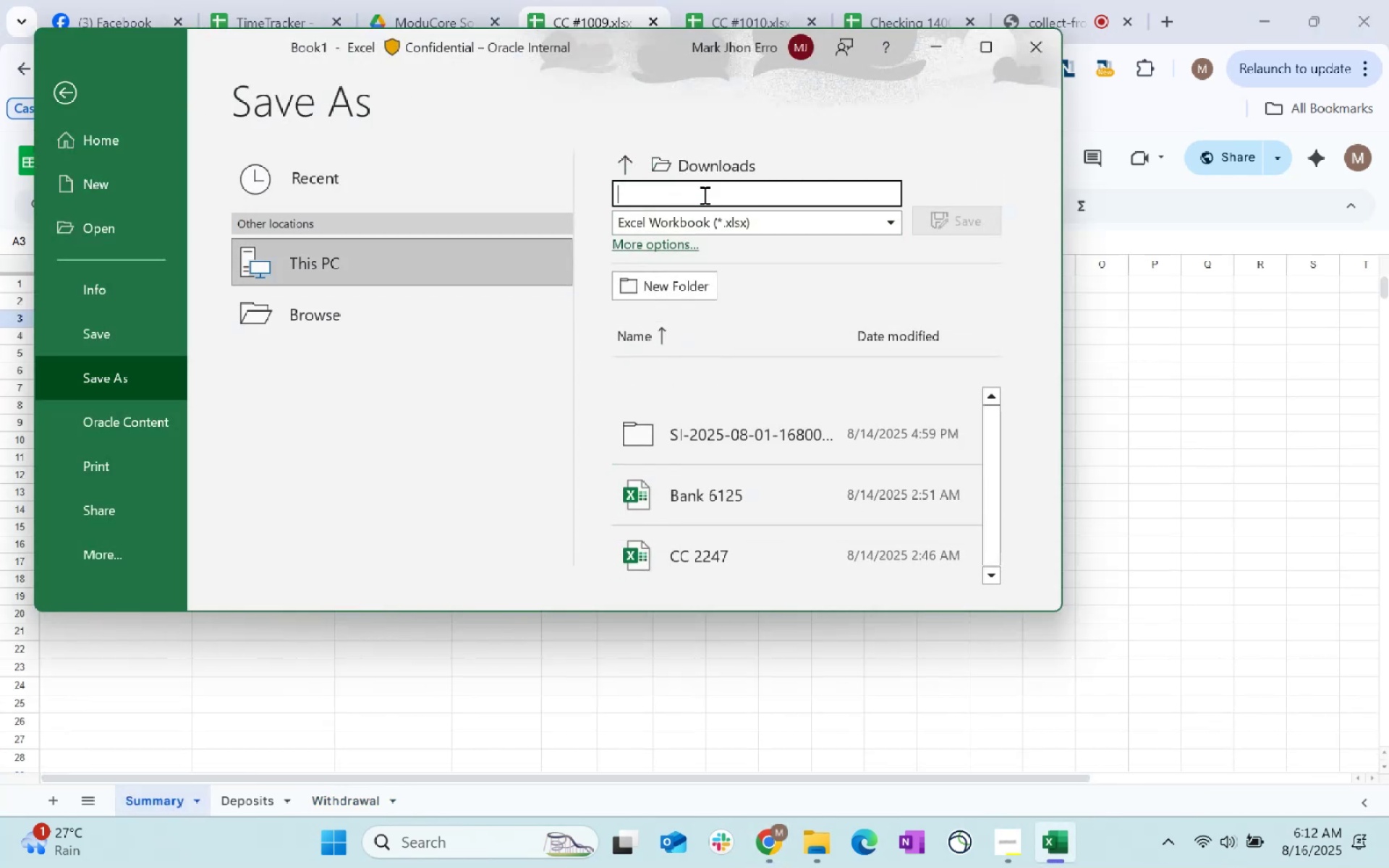 
key(Control+V)
 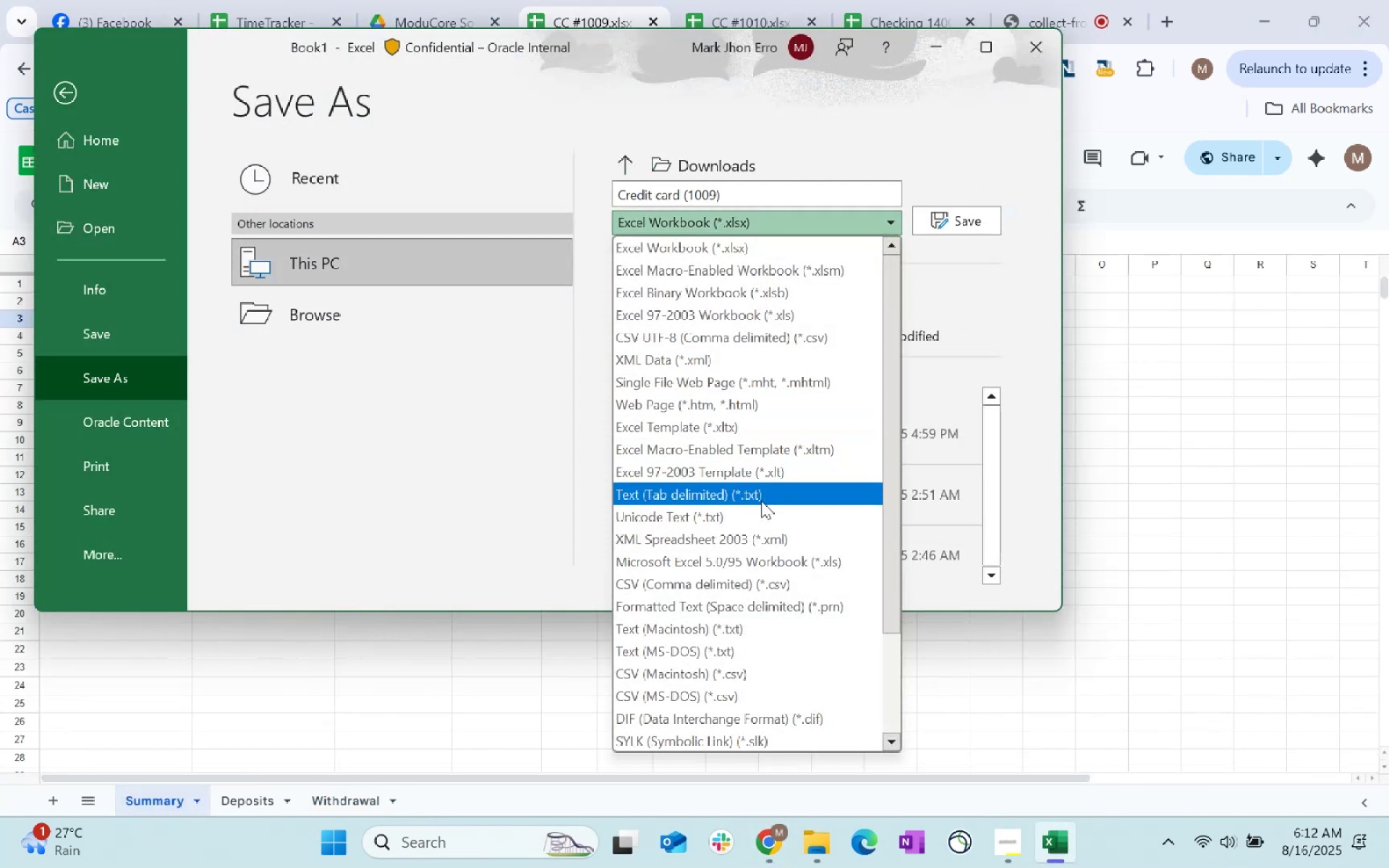 
left_click([750, 577])
 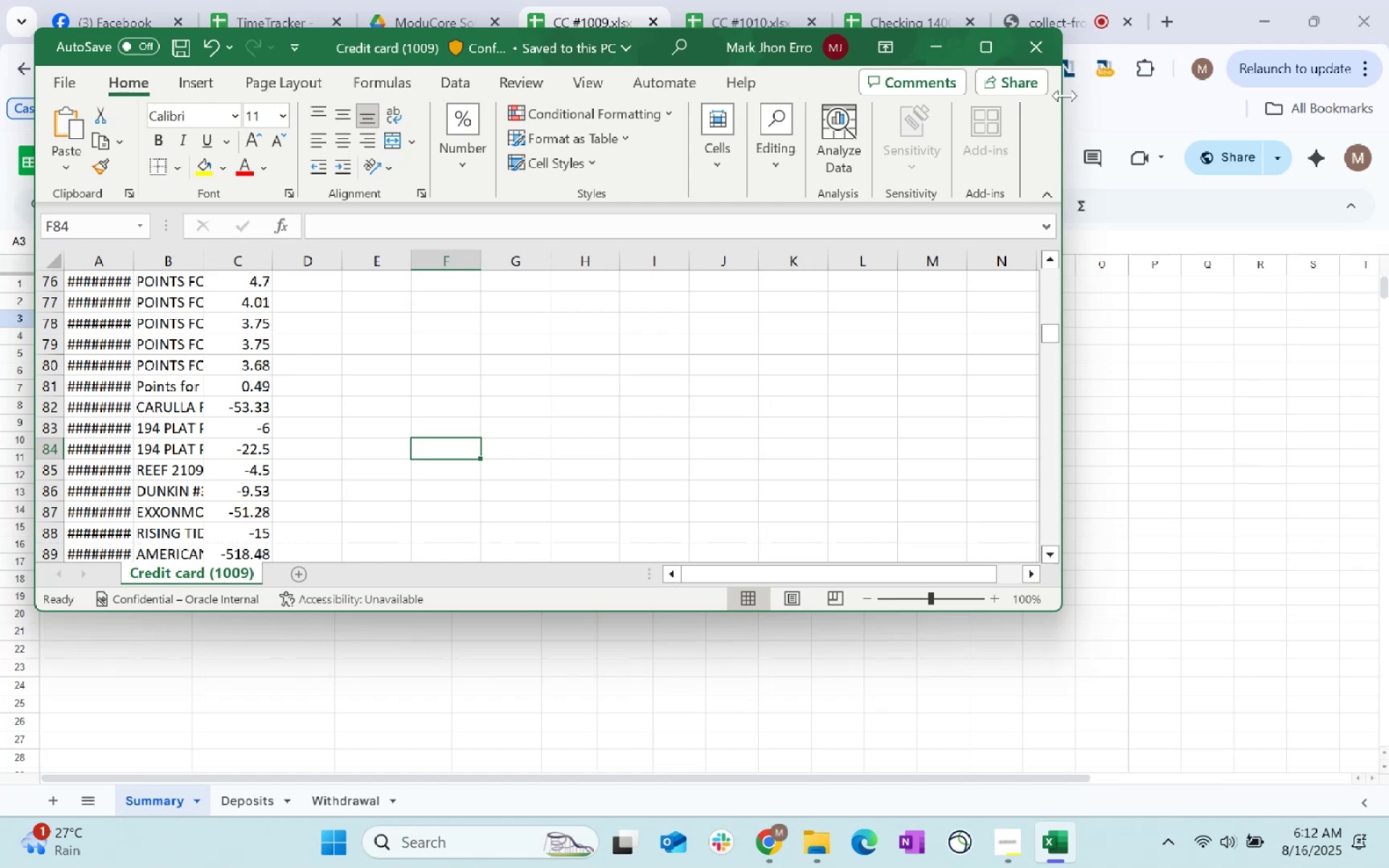 
left_click([1039, 40])
 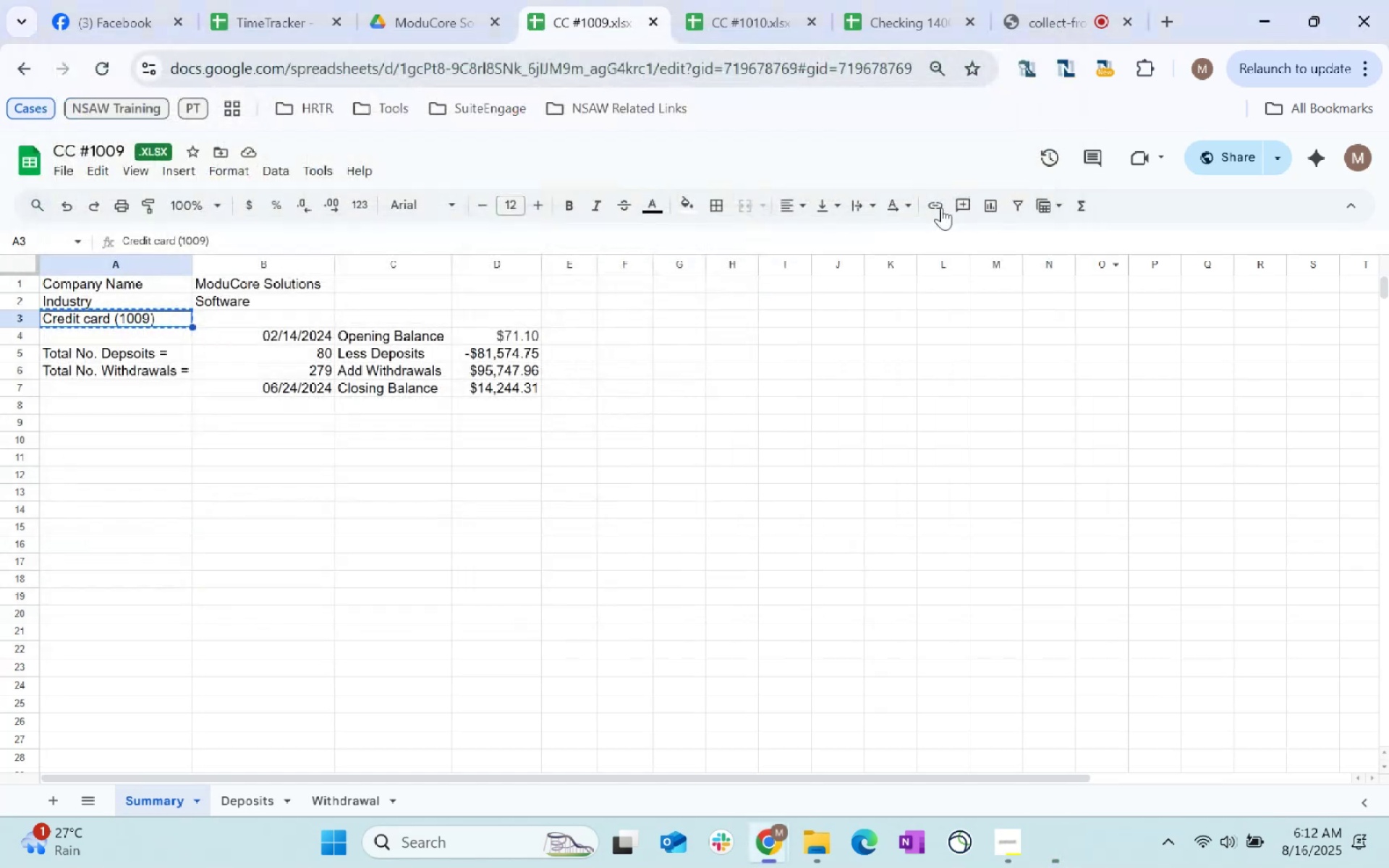 
key(Alt+Tab)
 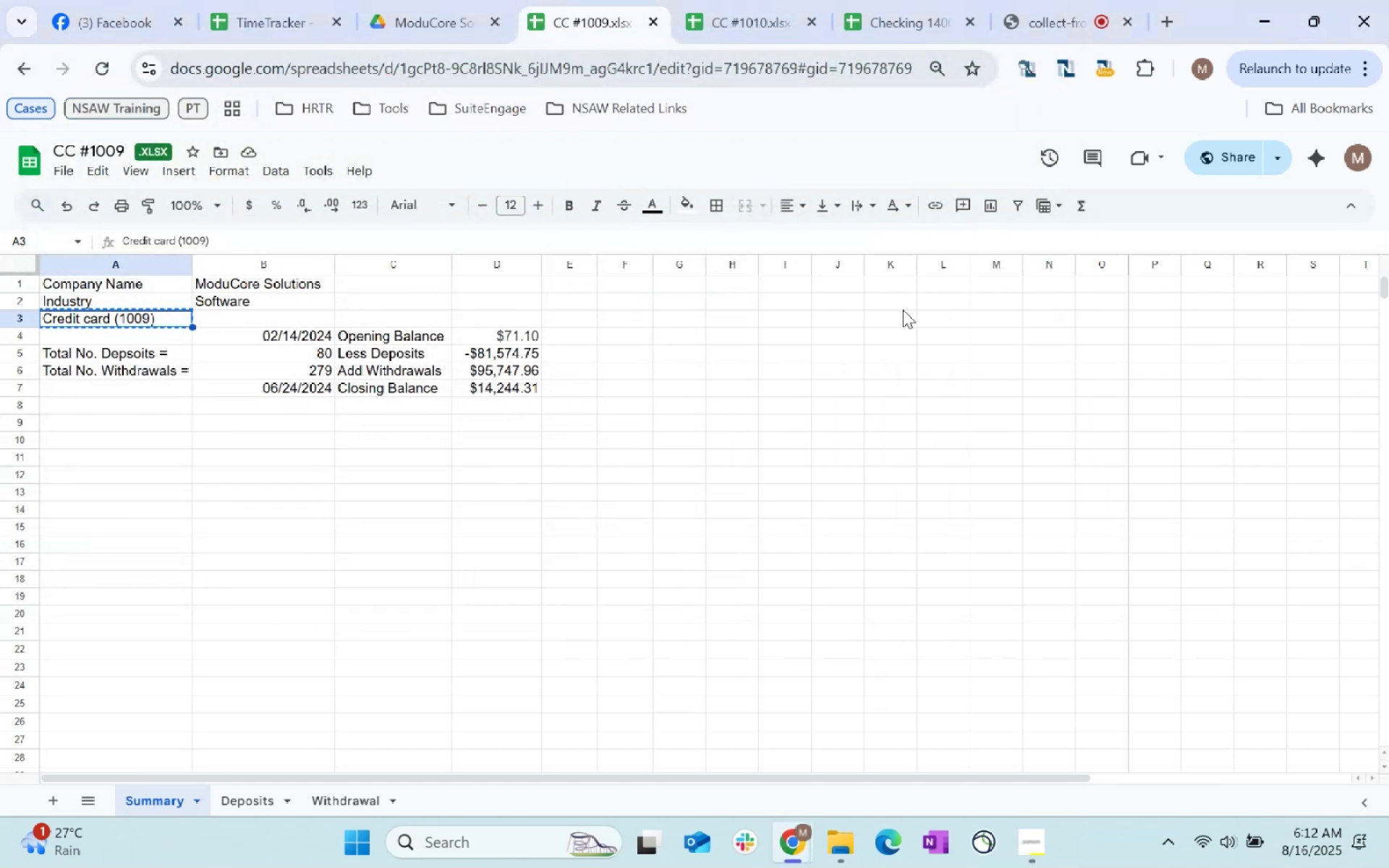 
key(Alt+Tab)
 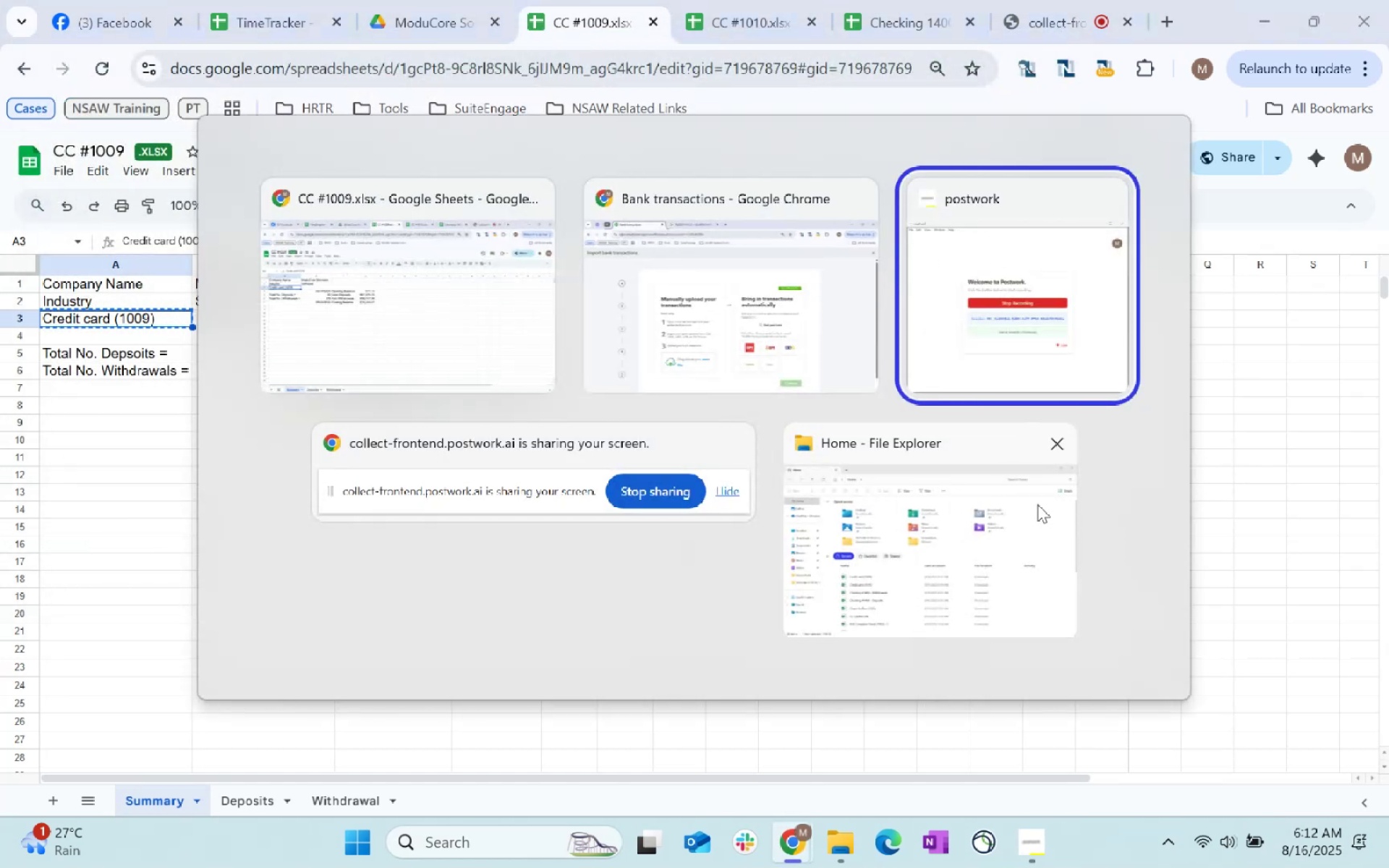 
left_click([816, 365])
 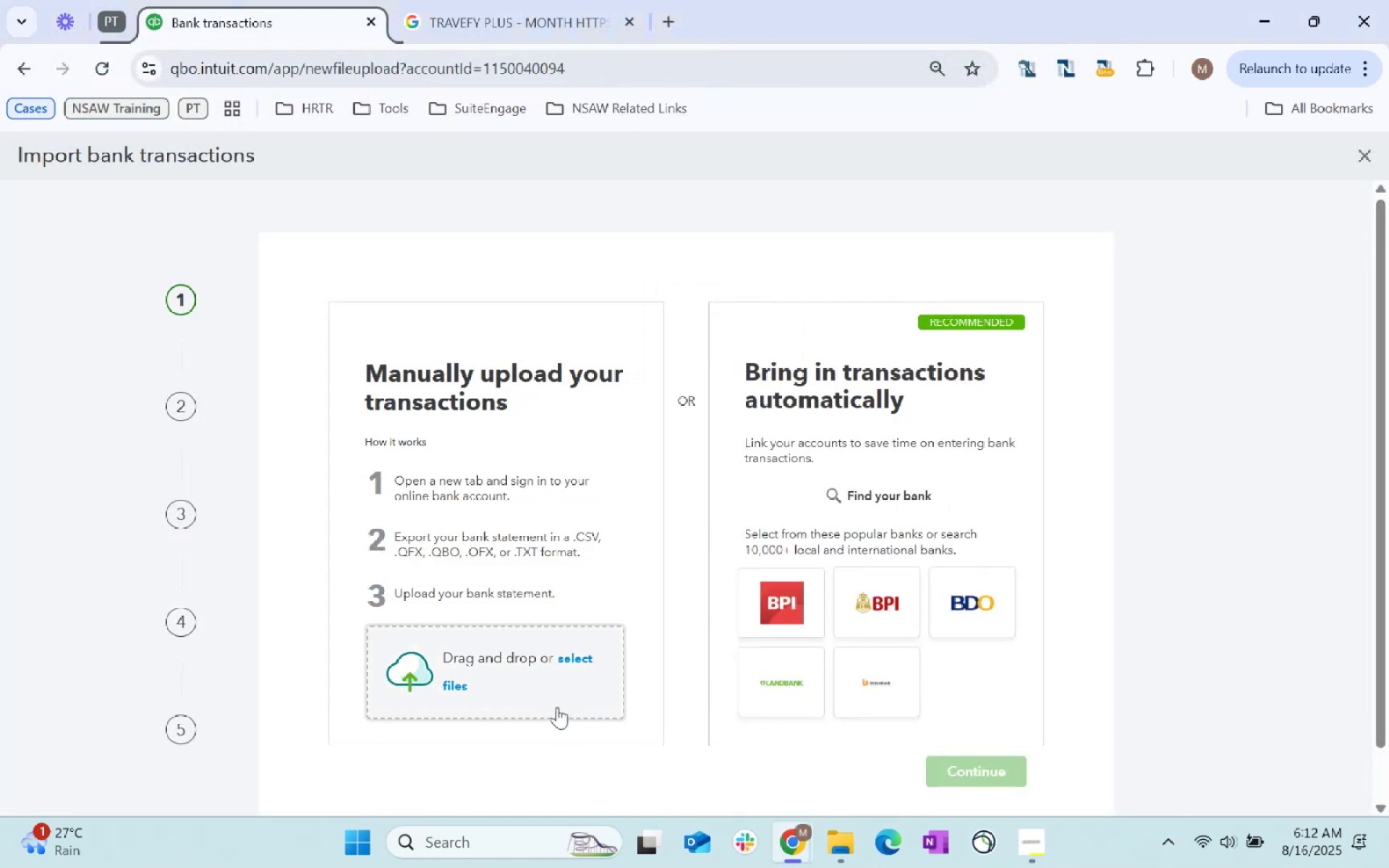 
left_click([582, 642])
 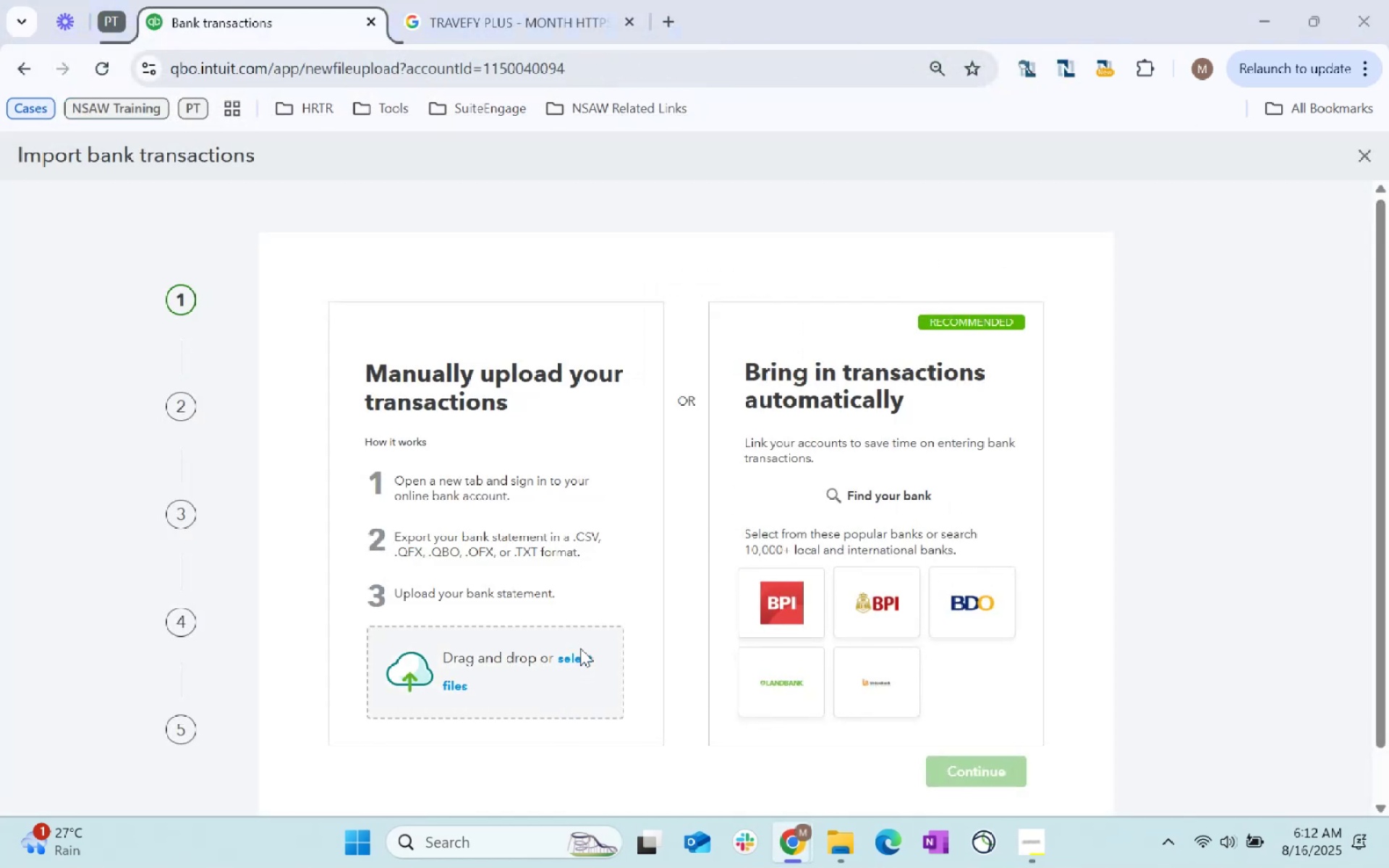 
left_click([580, 653])
 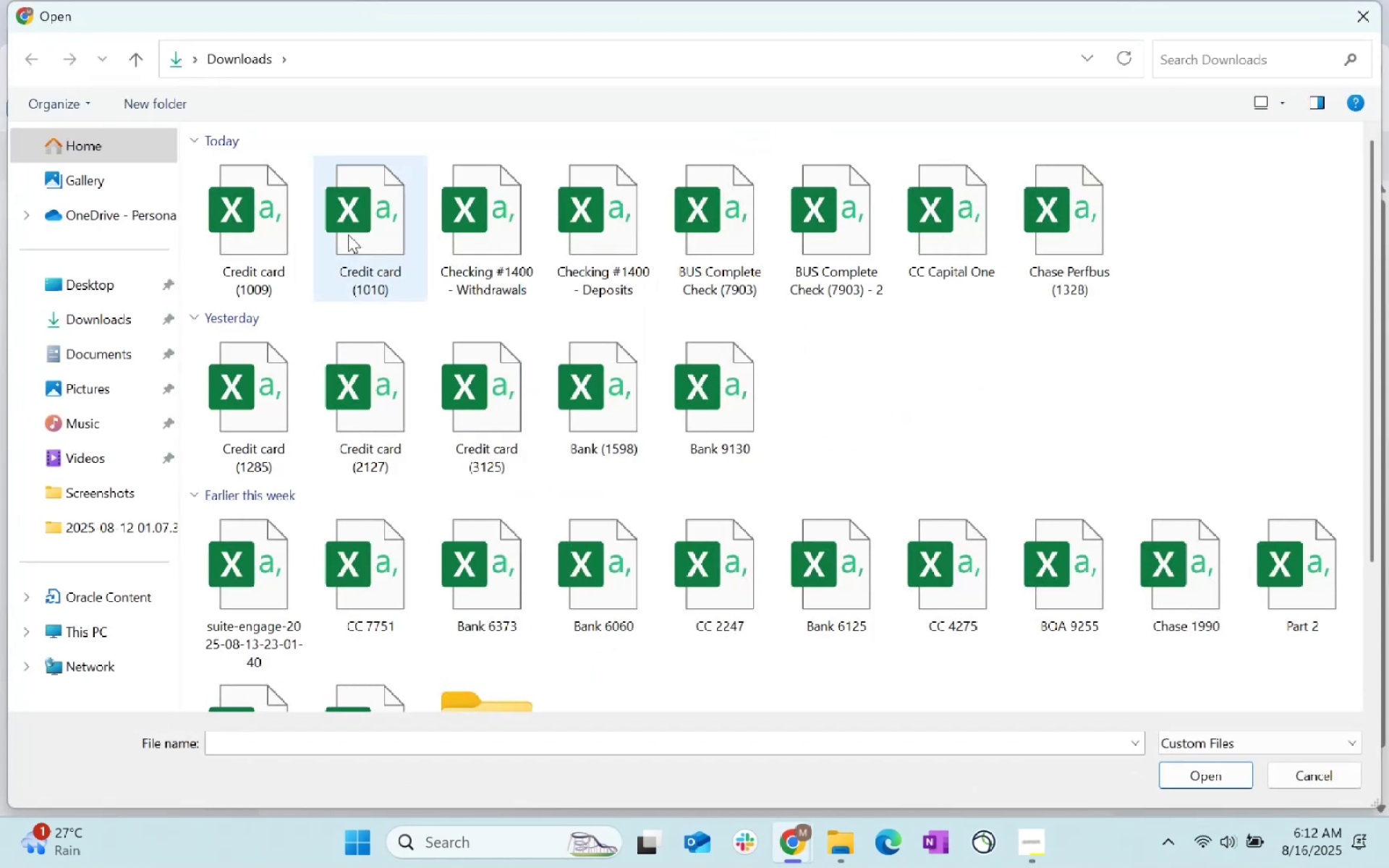 
left_click([281, 248])
 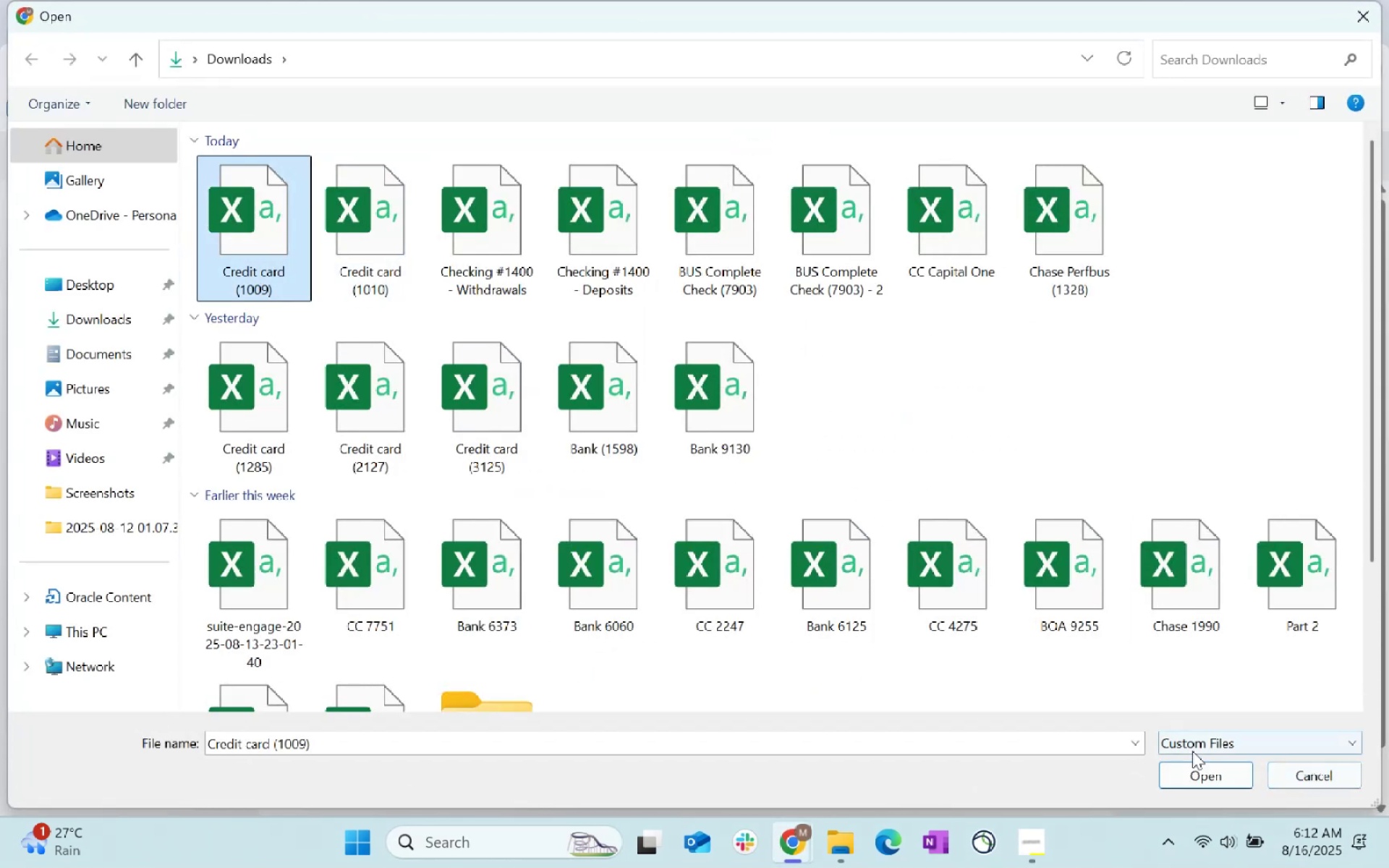 
left_click([1200, 773])
 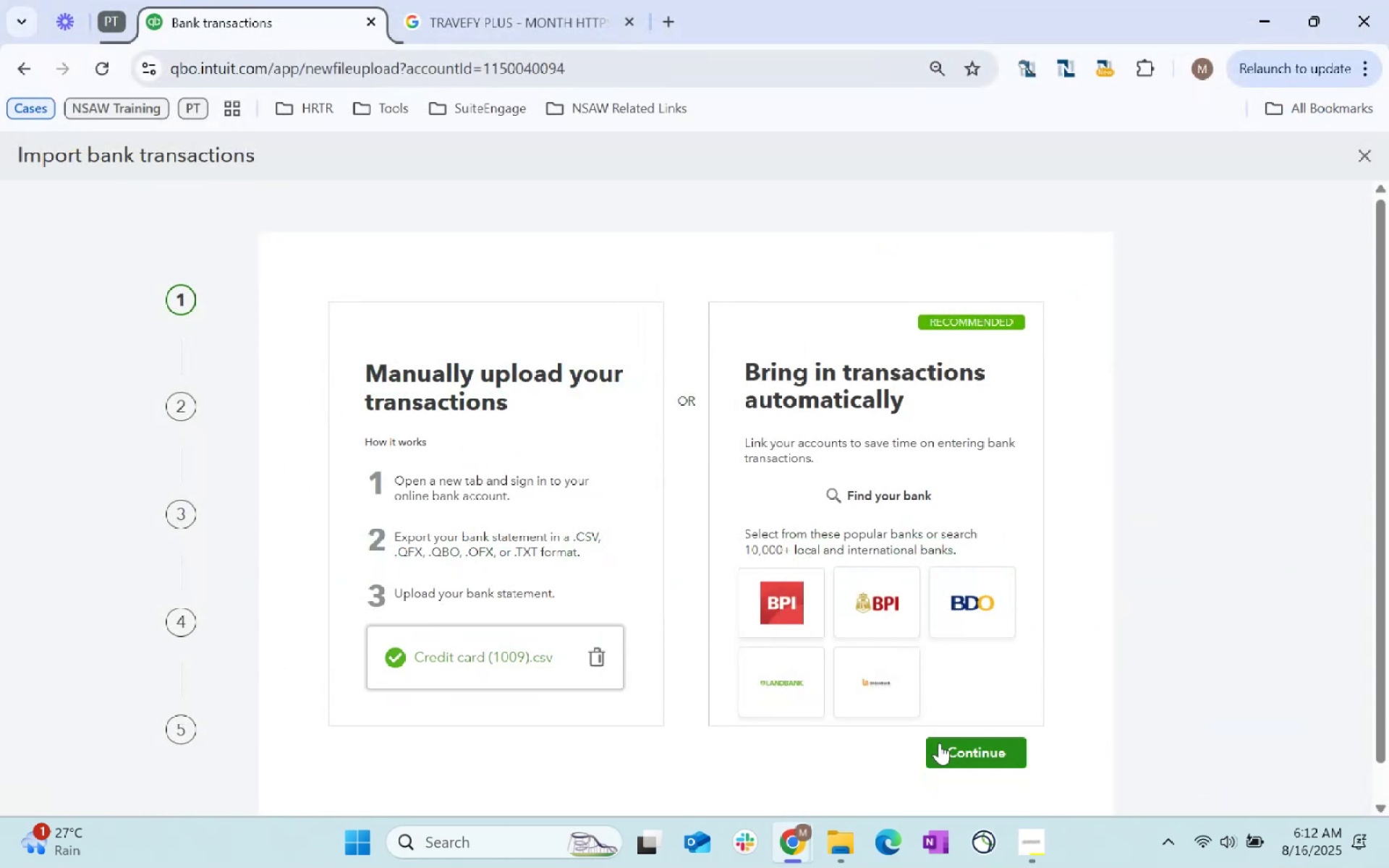 
left_click([983, 748])
 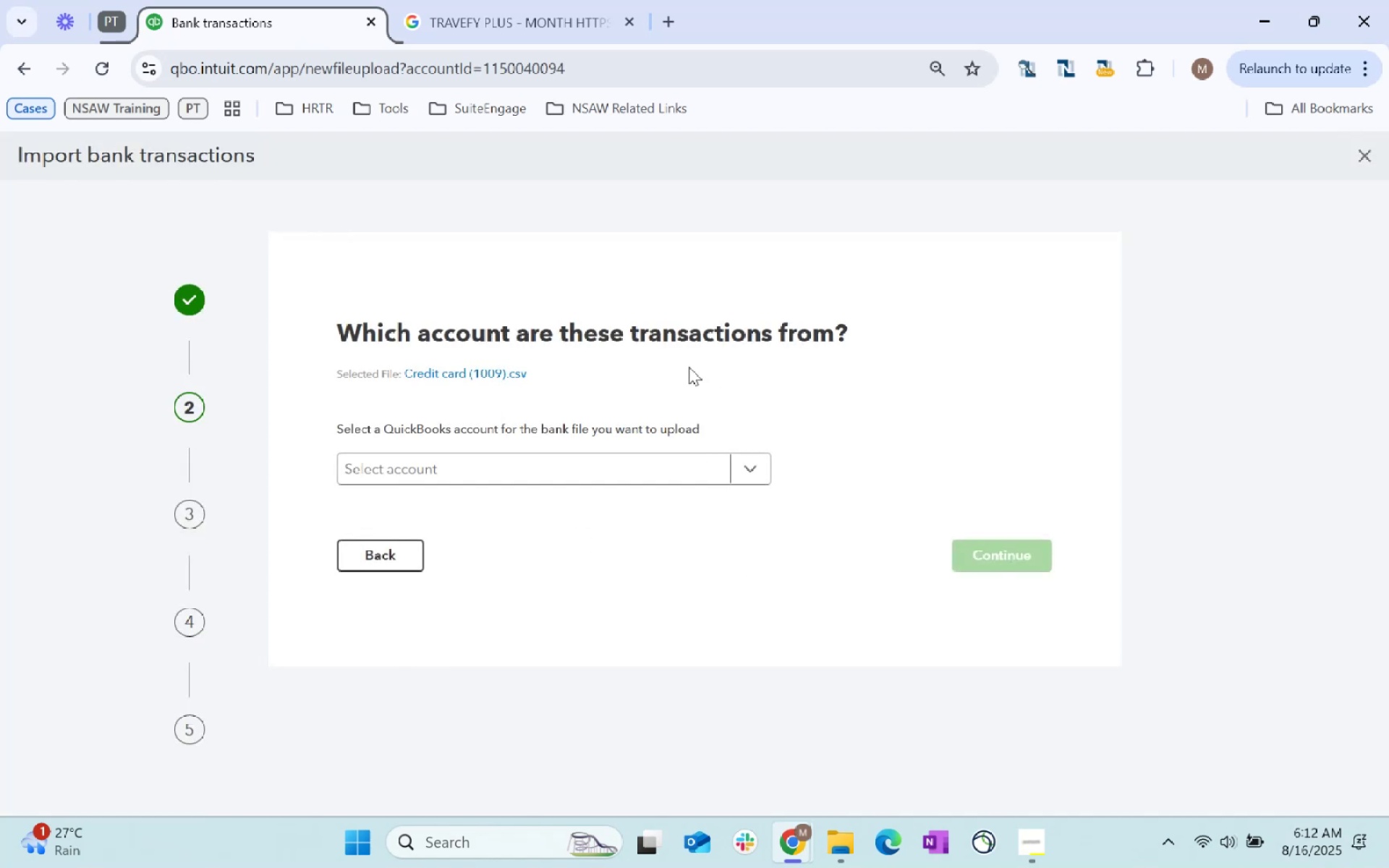 
left_click_drag(start_coordinate=[676, 474], to_coordinate=[679, 475])
 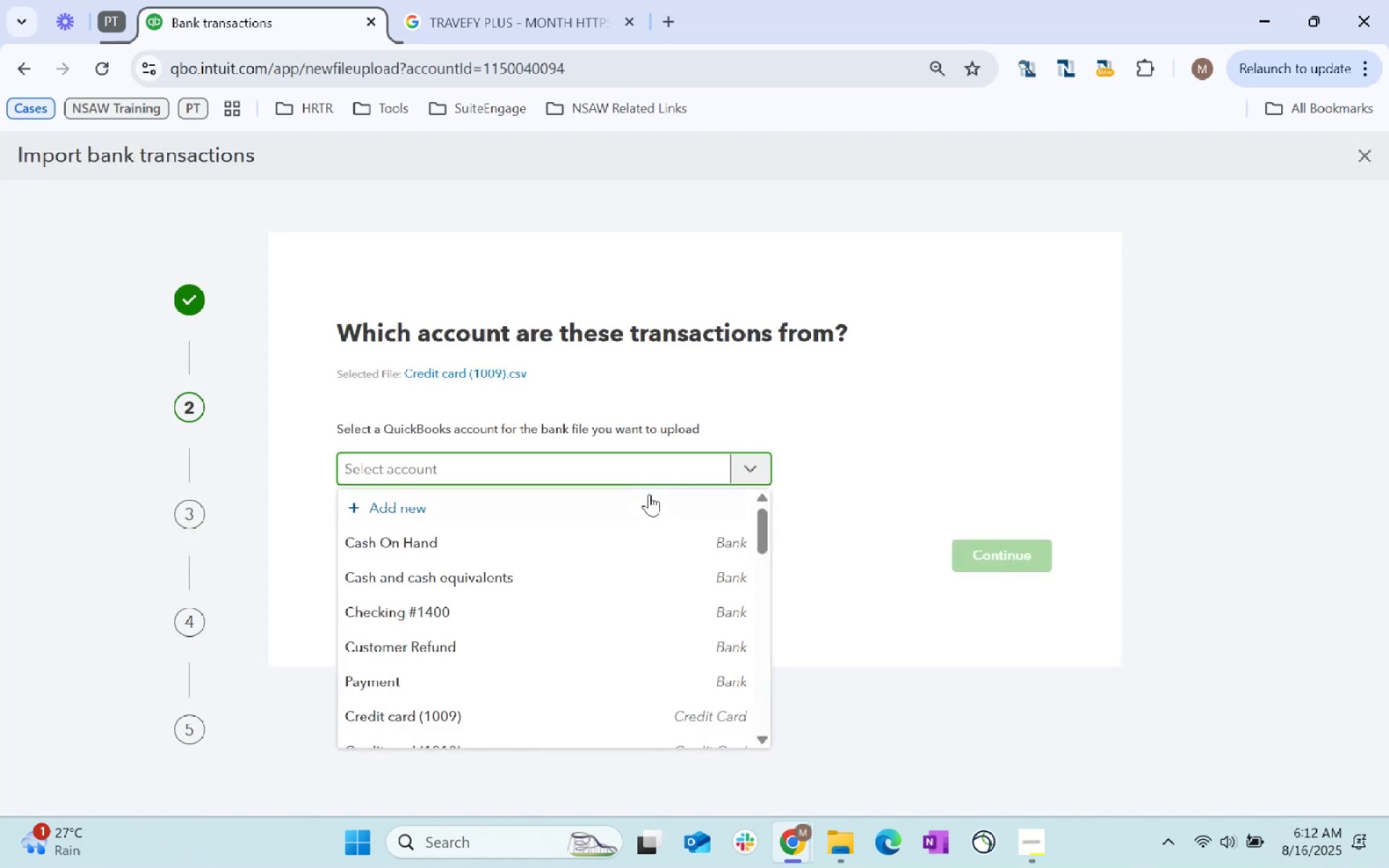 
scroll: coordinate [611, 572], scroll_direction: down, amount: 2.0
 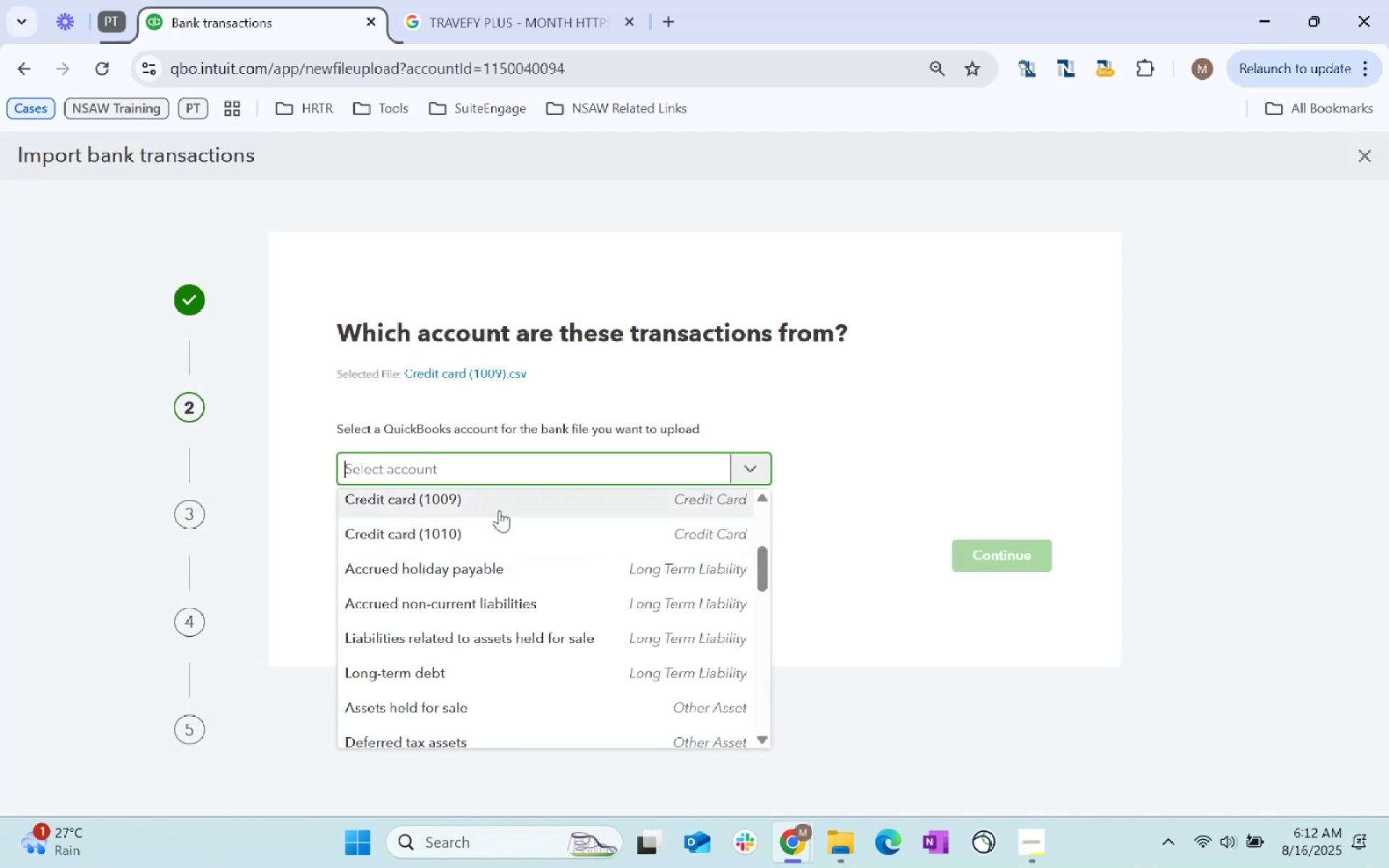 
left_click([499, 508])
 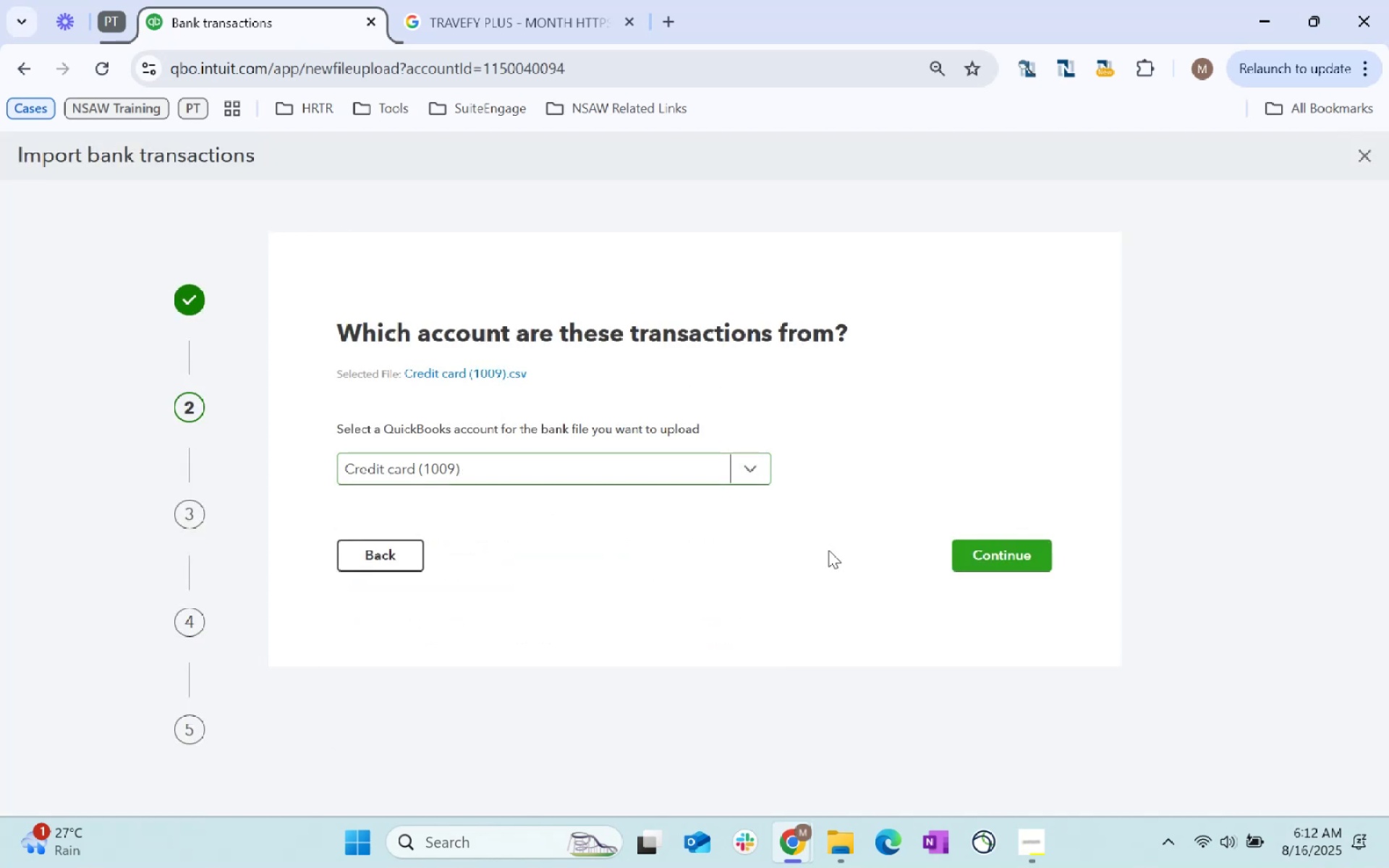 
double_click([993, 541])
 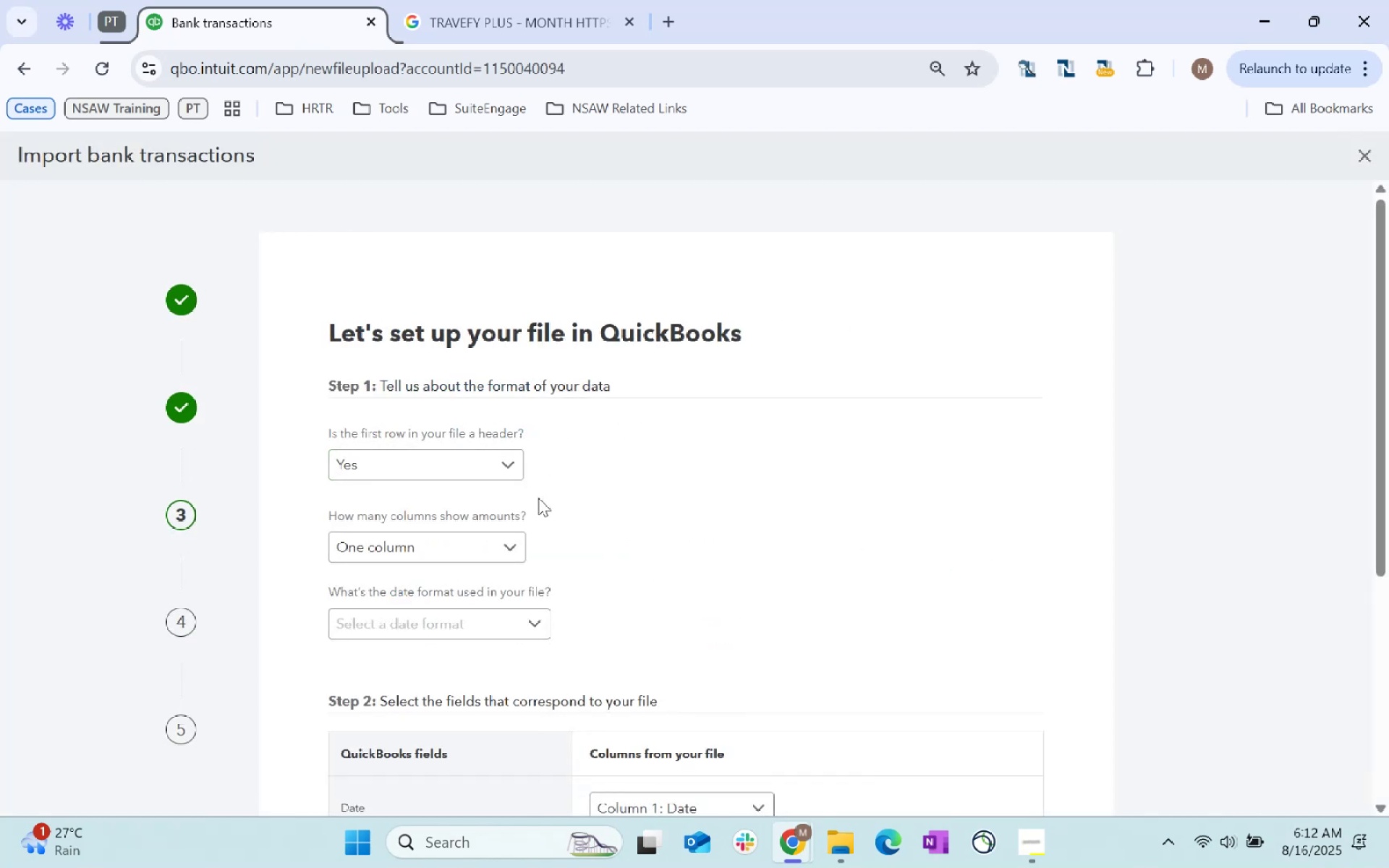 
left_click([515, 616])
 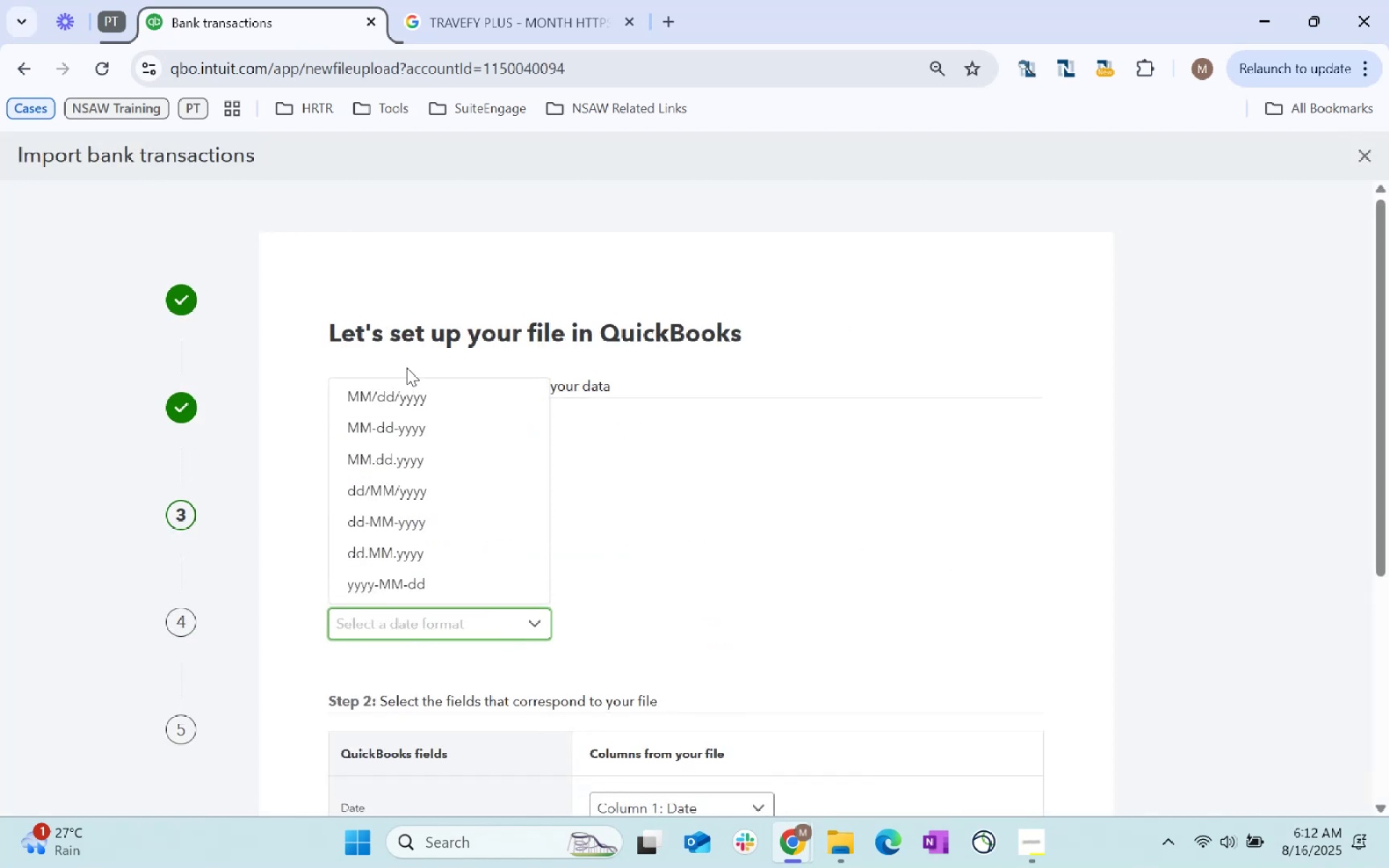 
left_click([419, 392])
 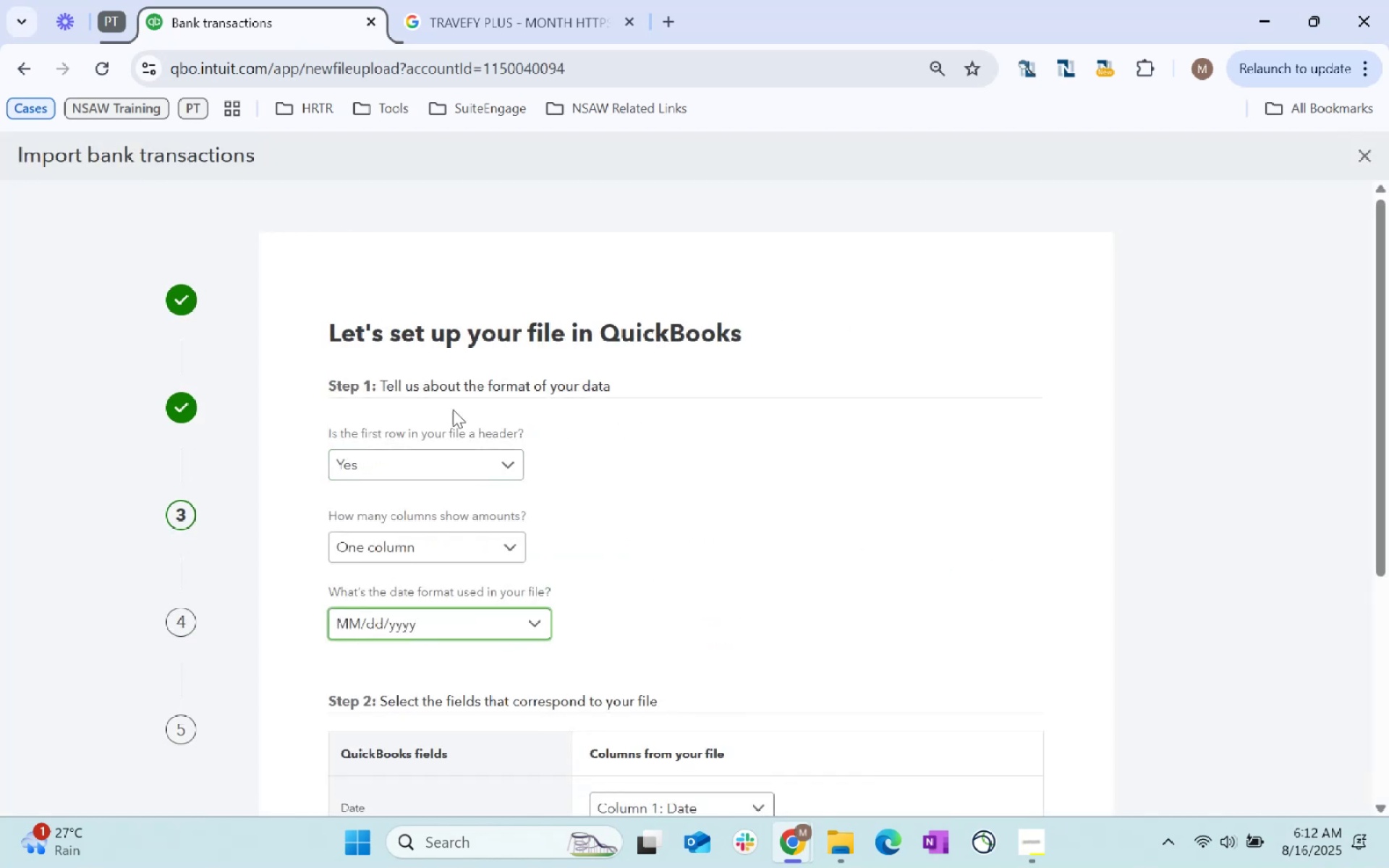 
left_click_drag(start_coordinate=[814, 482], to_coordinate=[818, 480])
 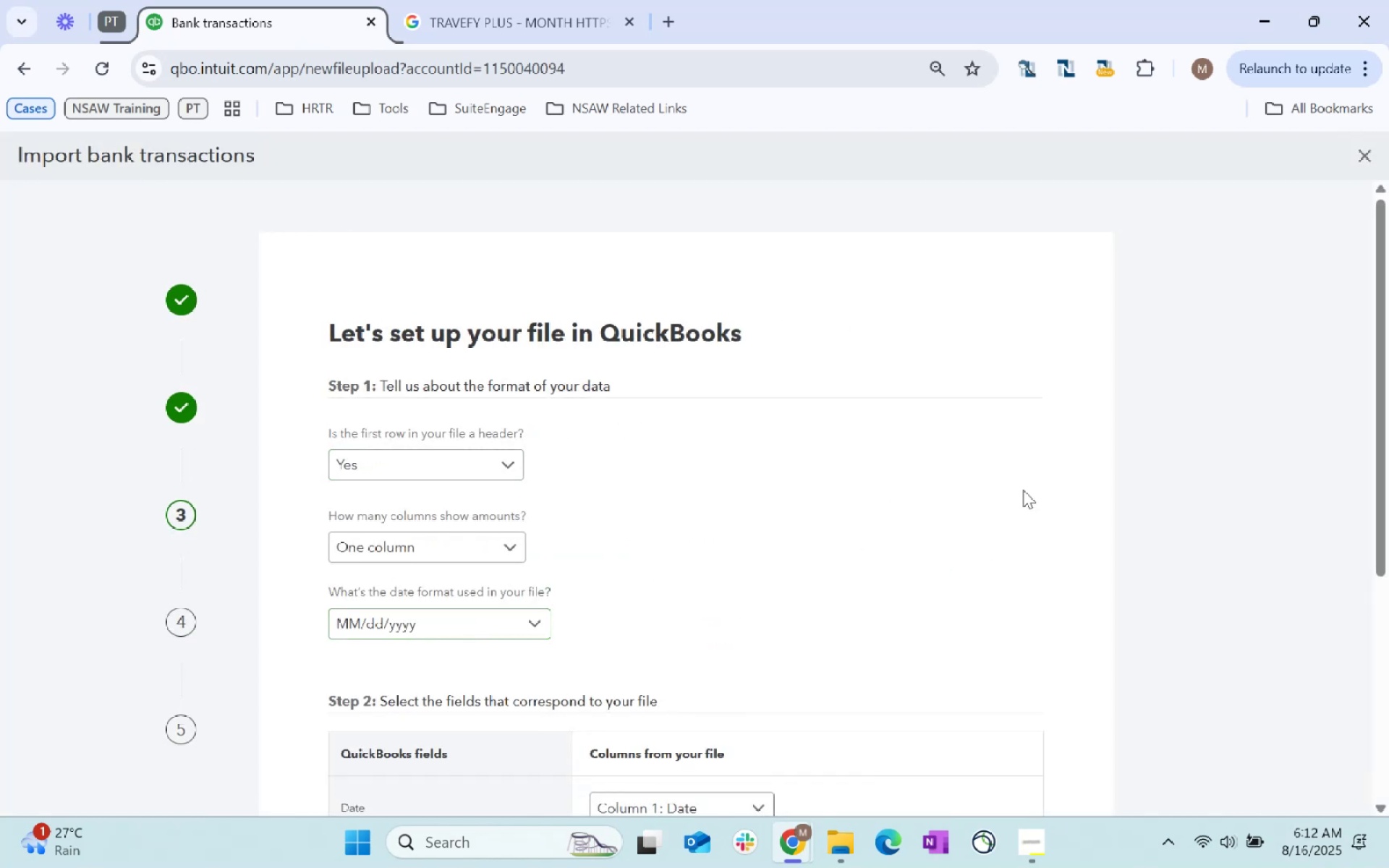 
scroll: coordinate [971, 704], scroll_direction: down, amount: 57.0
 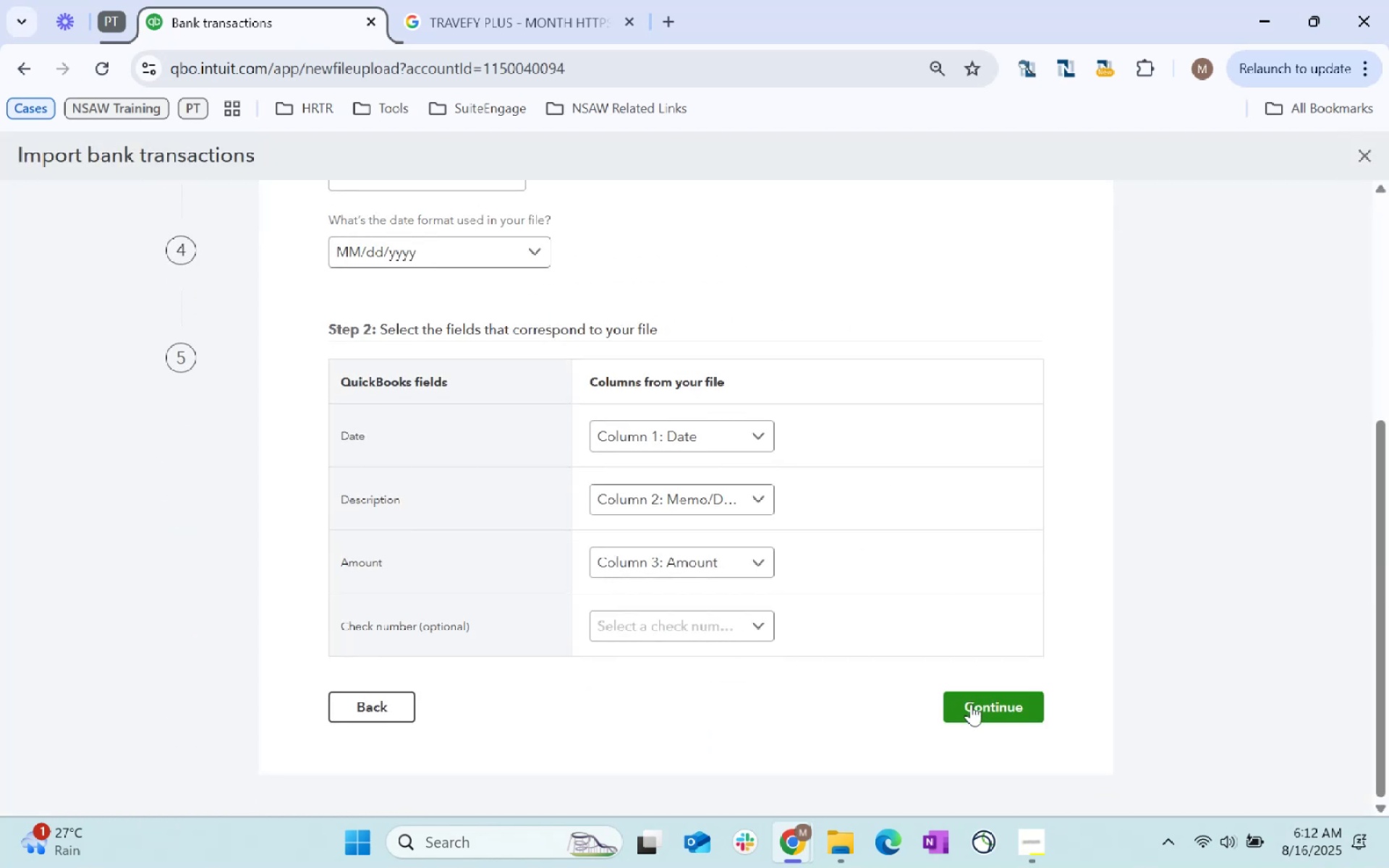 
left_click([972, 704])
 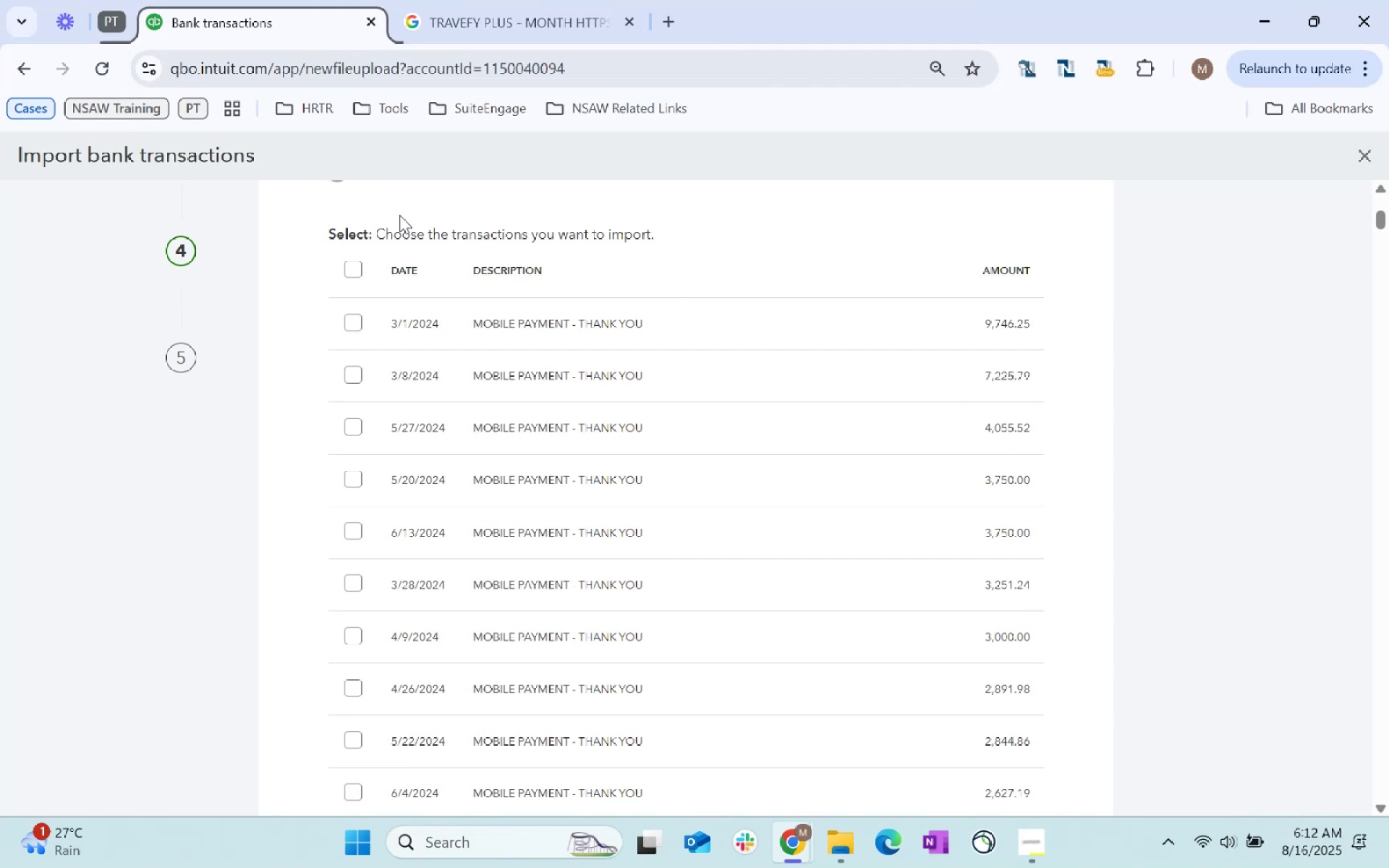 
left_click([344, 269])
 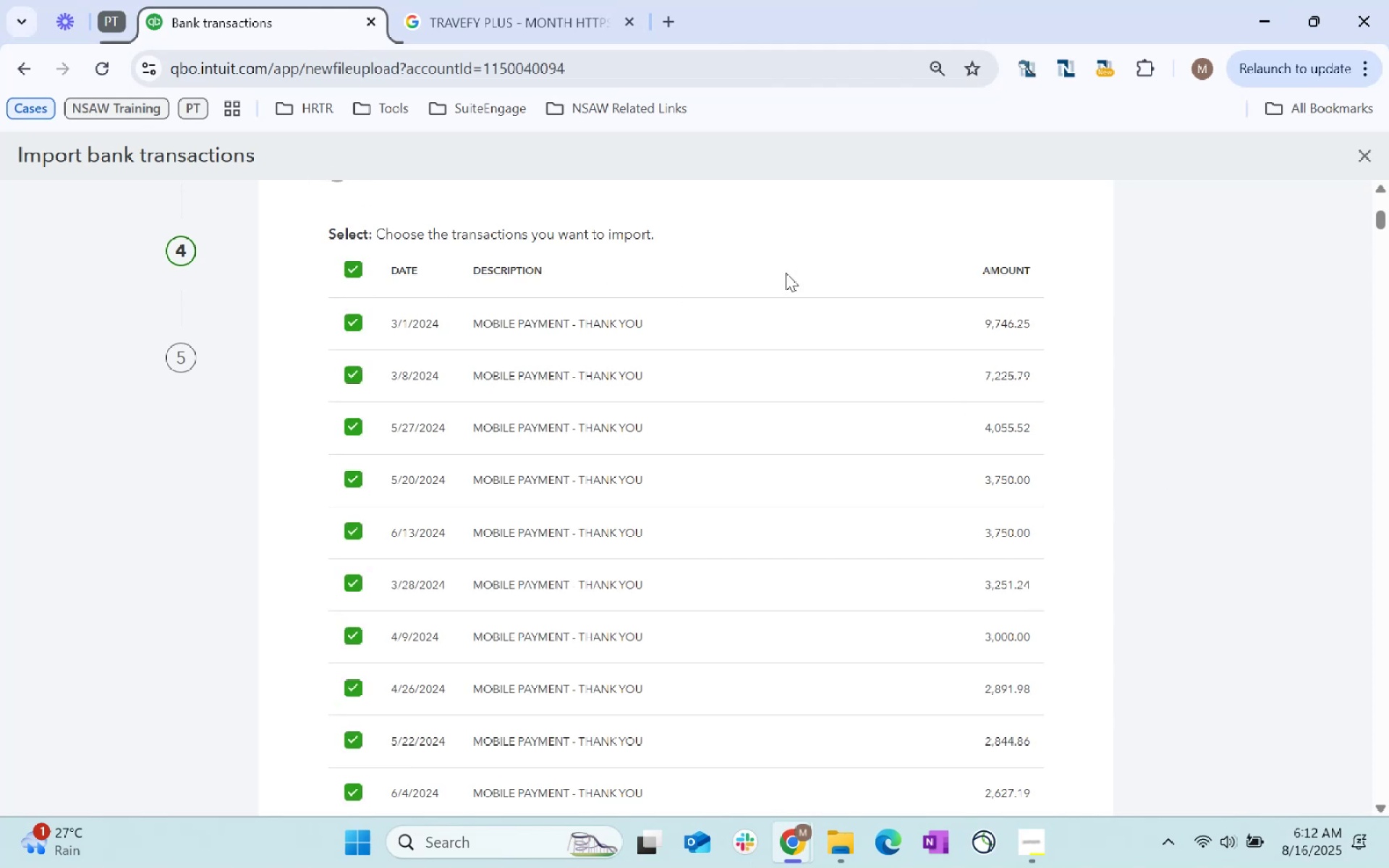 
scroll: coordinate [1250, 523], scroll_direction: down, amount: 137.0
 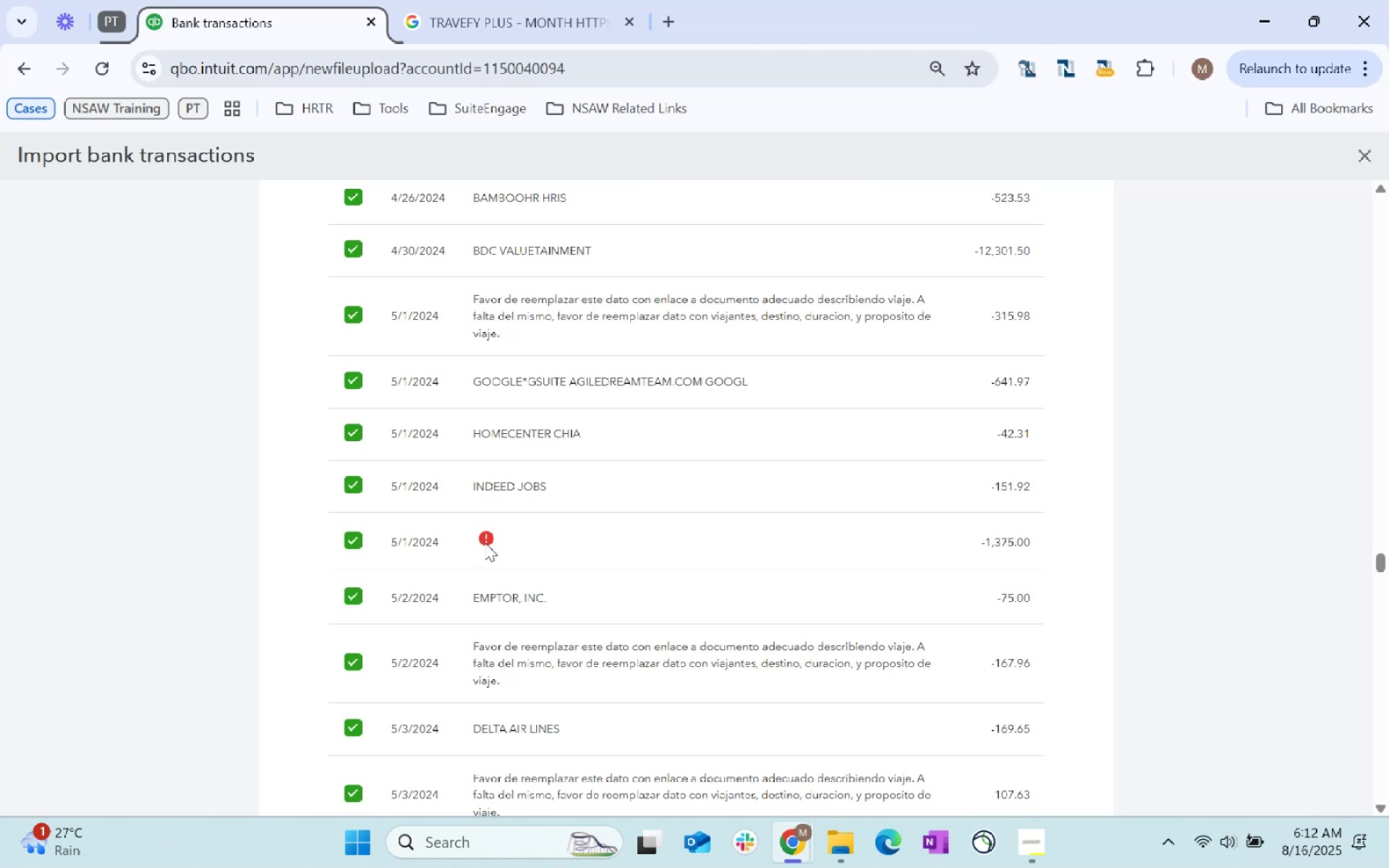 
double_click([484, 542])
 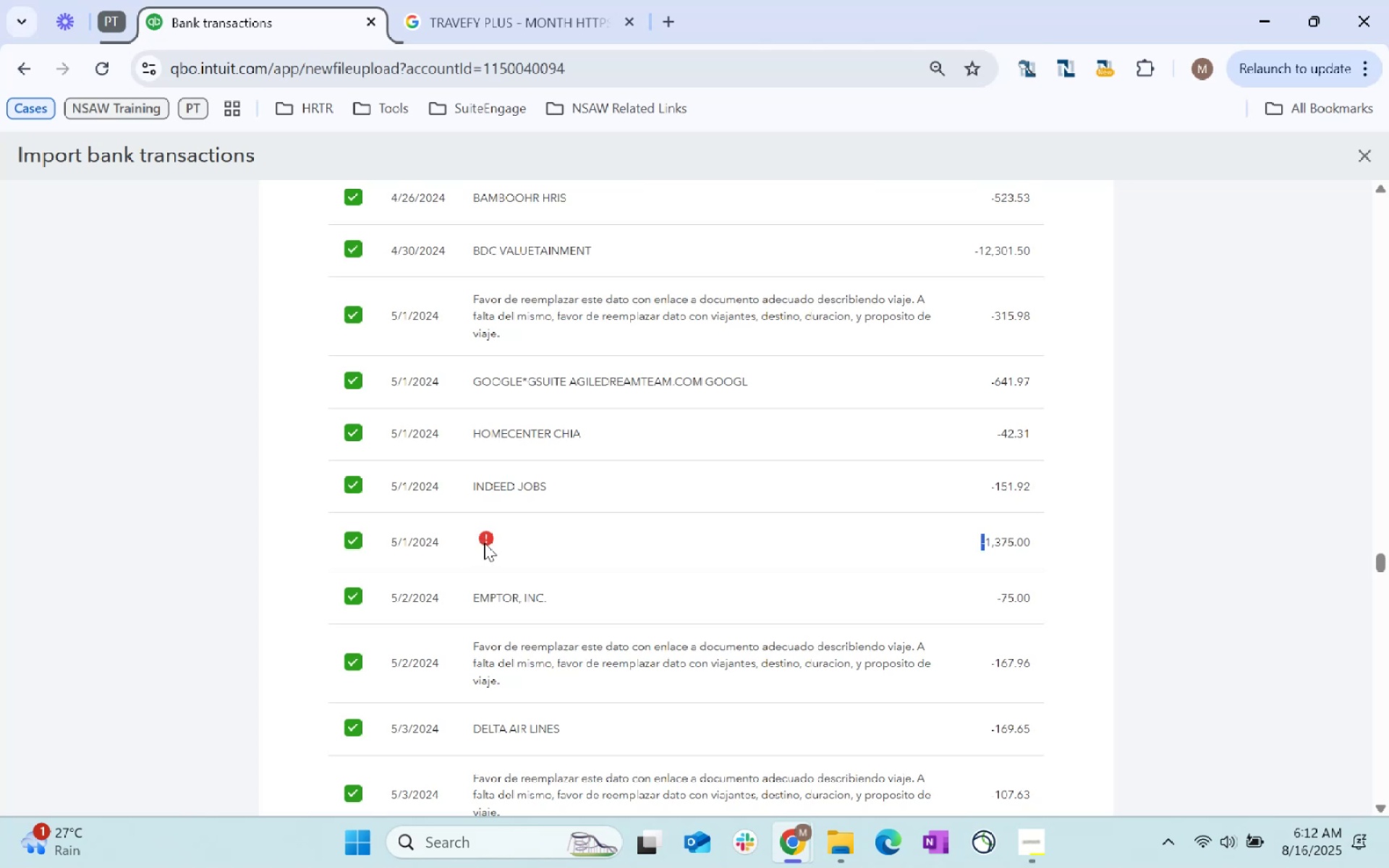 
triple_click([484, 542])
 